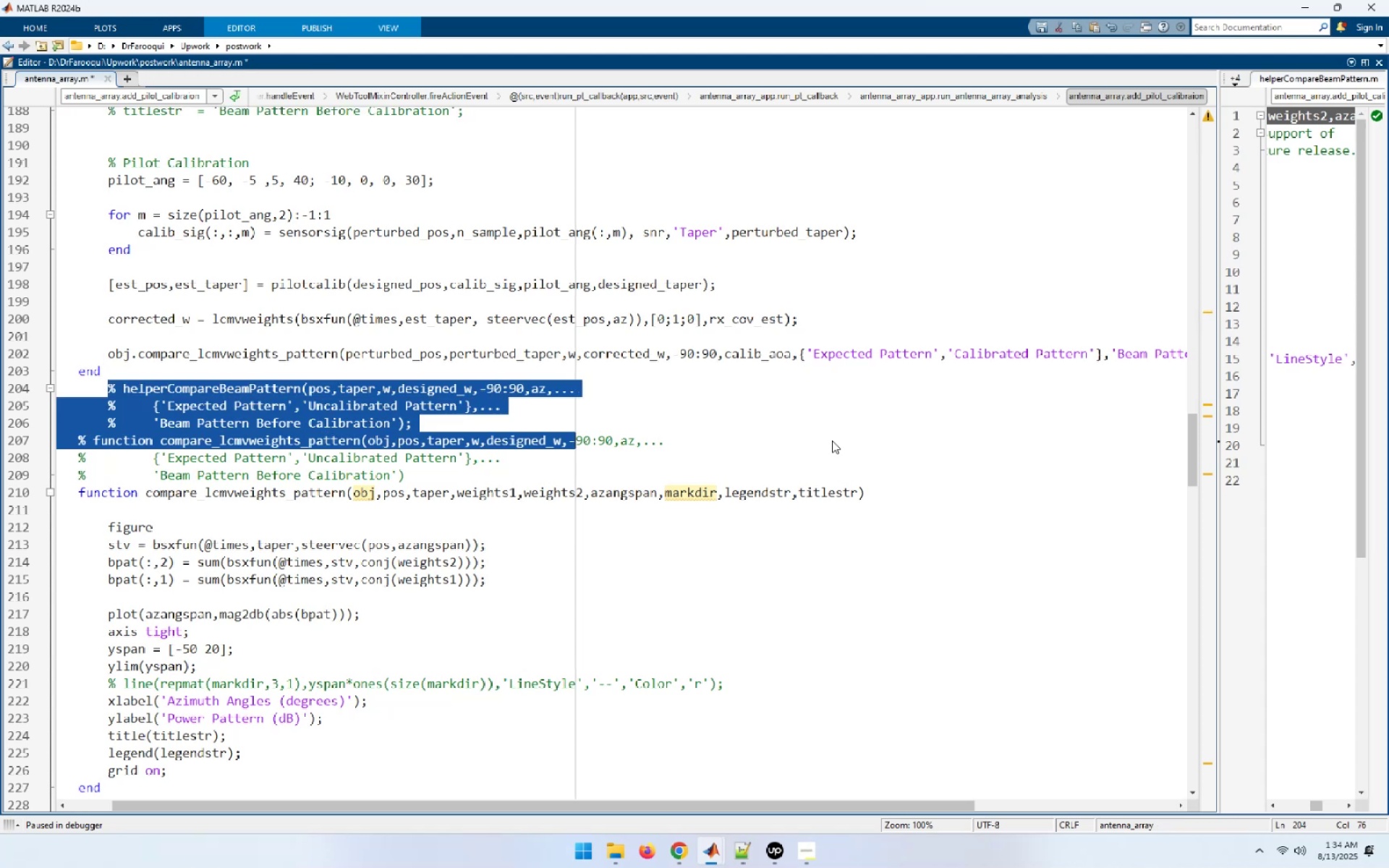 
key(Shift+ArrowDown)
 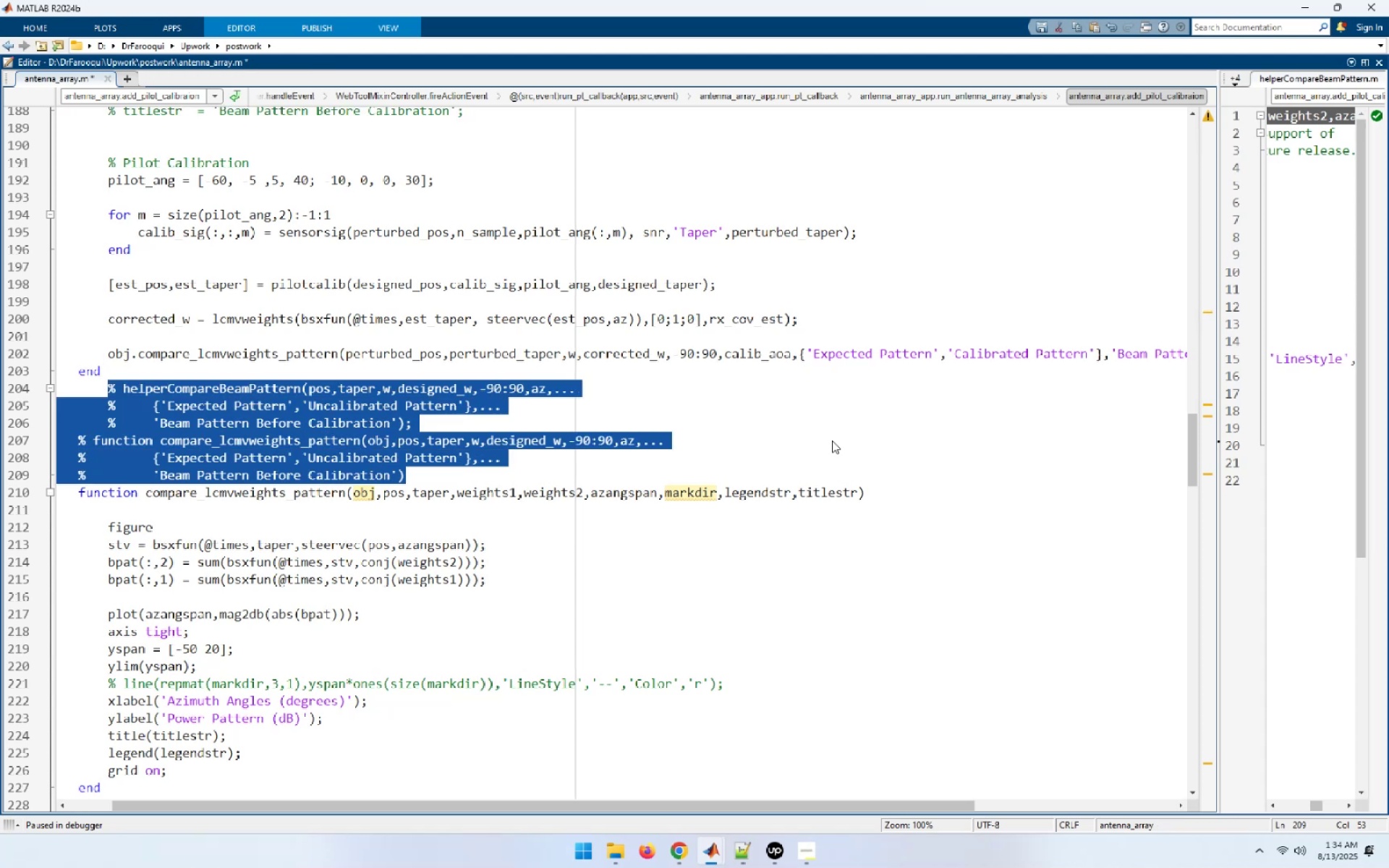 
key(Delete)
 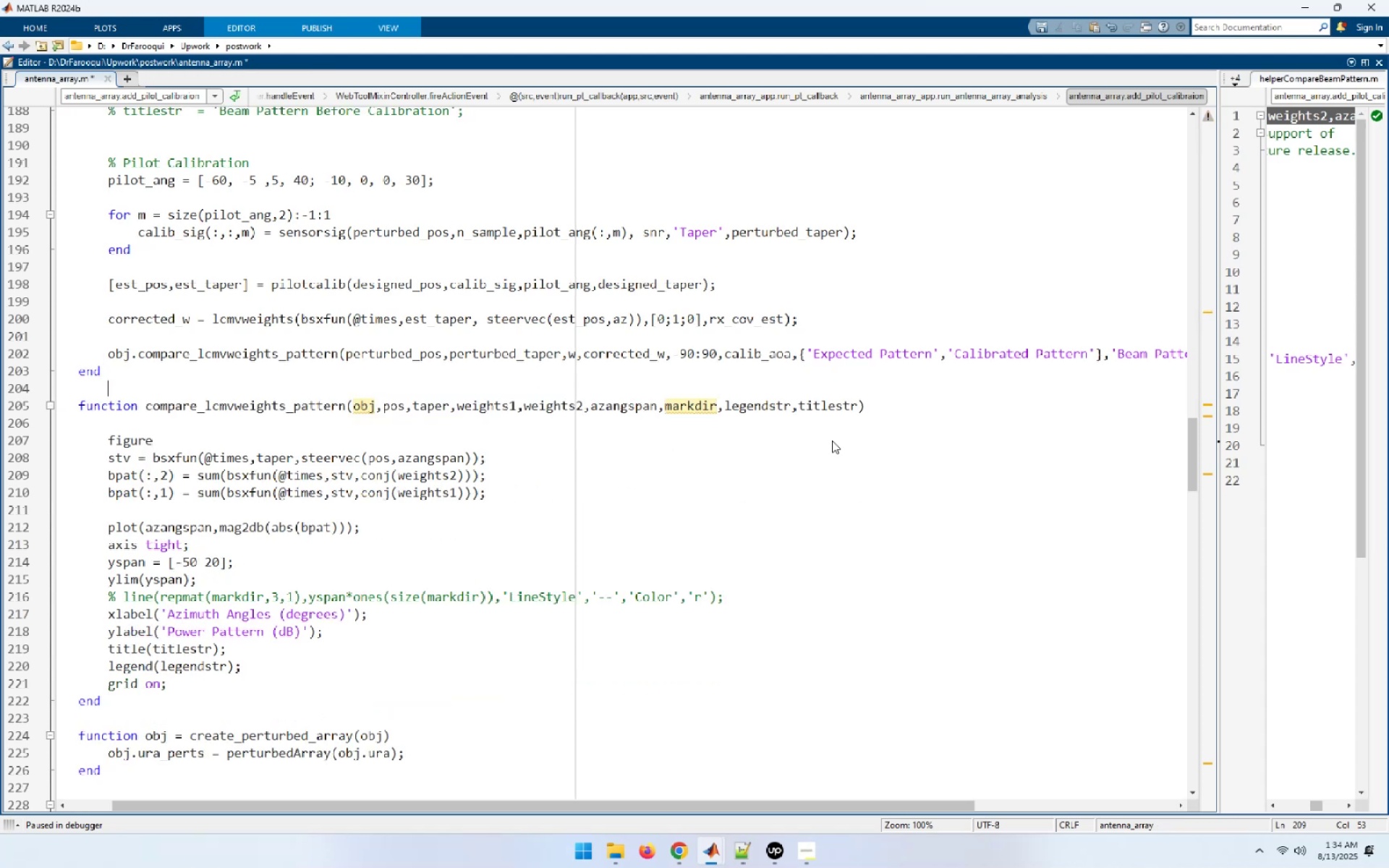 
key(ArrowUp)
 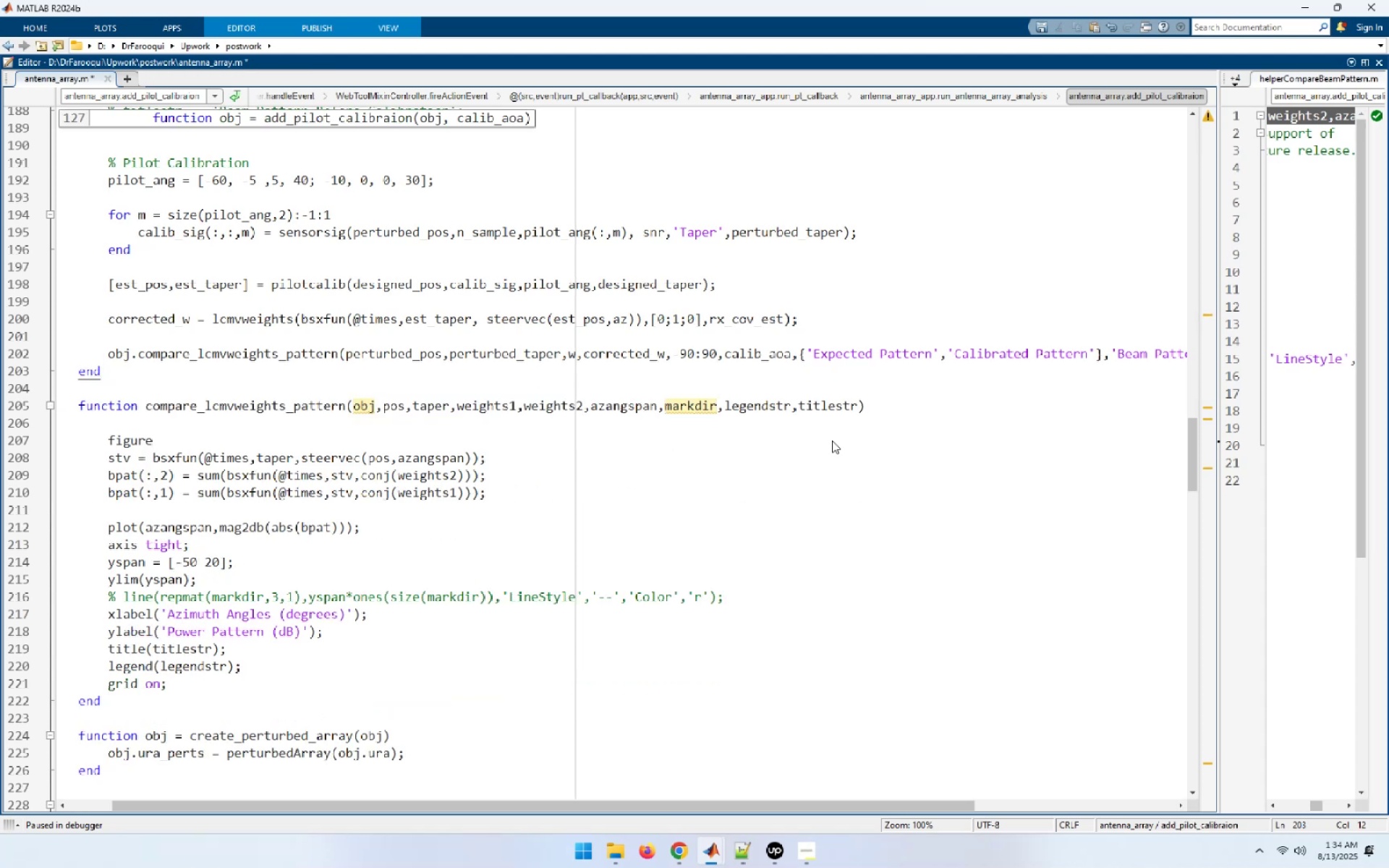 
key(ArrowDown)
 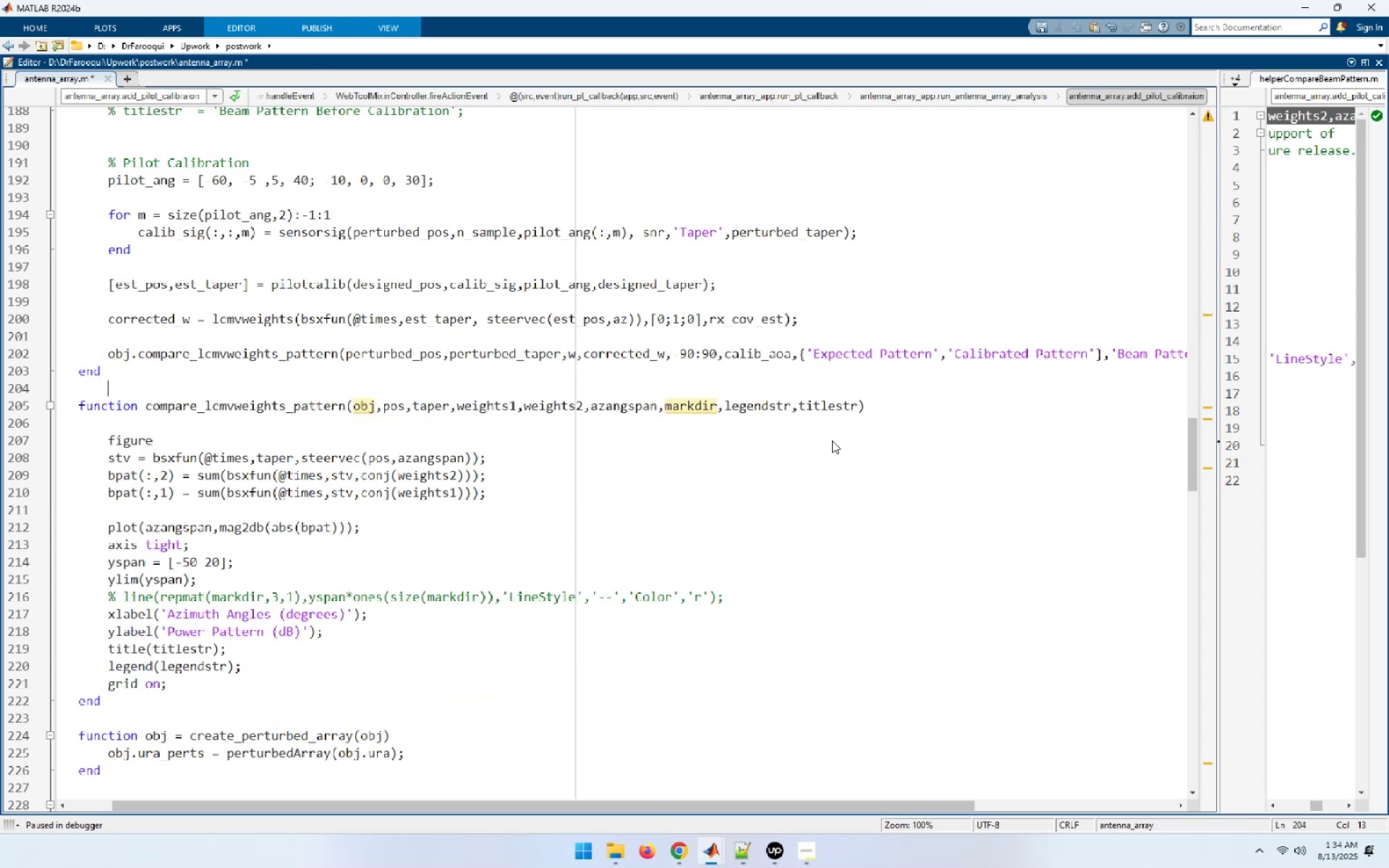 
key(ArrowDown)
 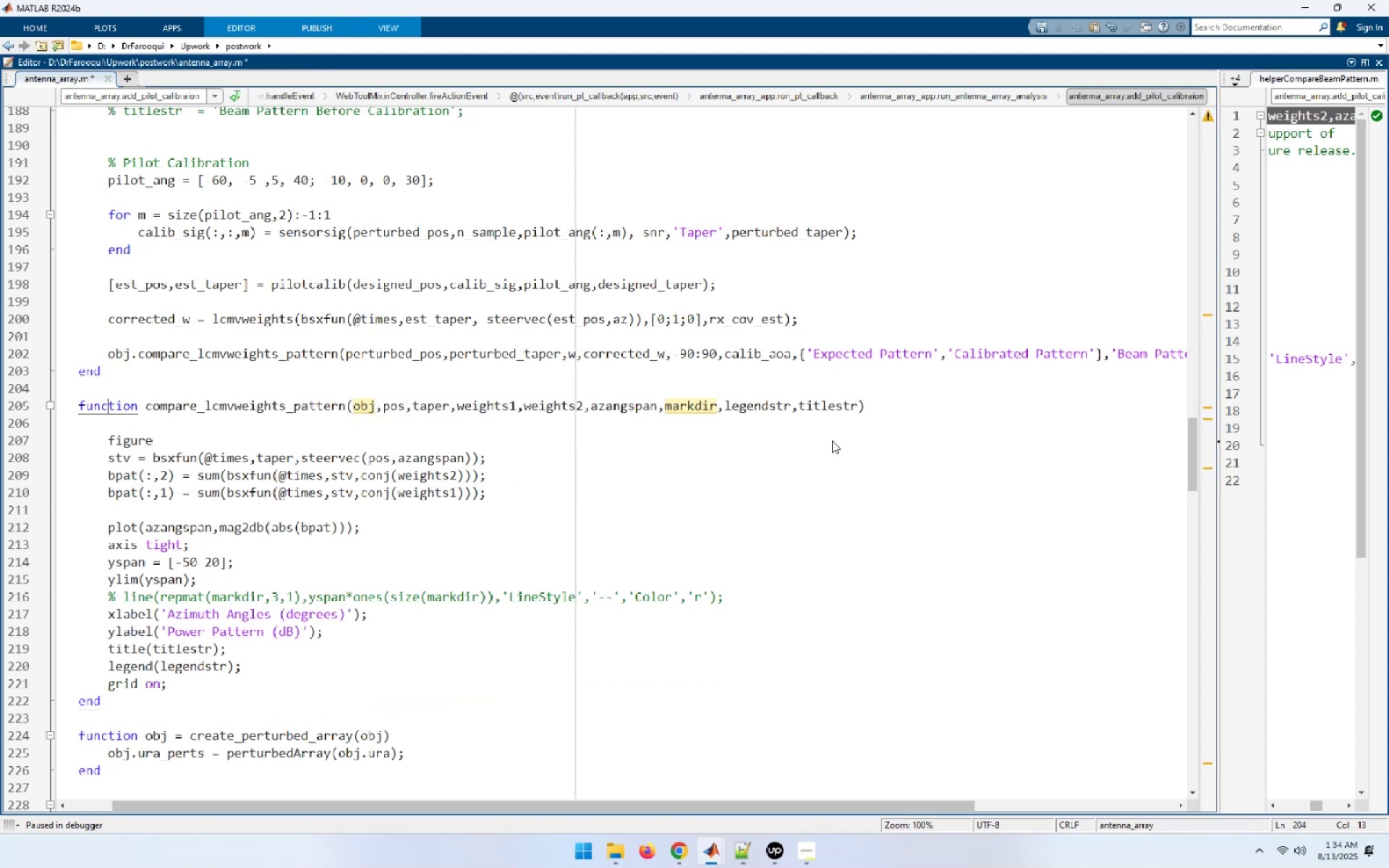 
key(ArrowDown)
 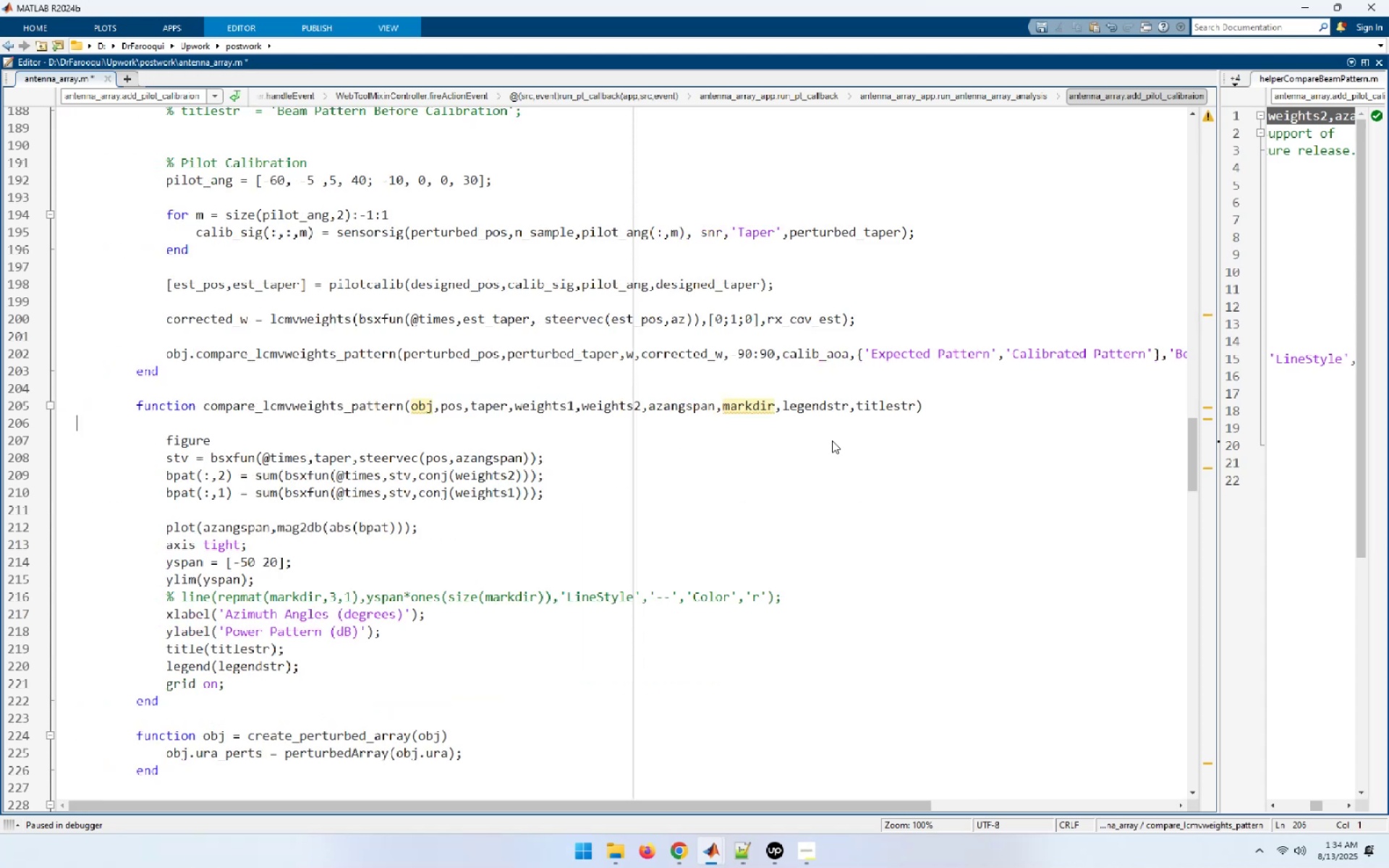 
hold_key(key=ArrowDown, duration=0.75)
 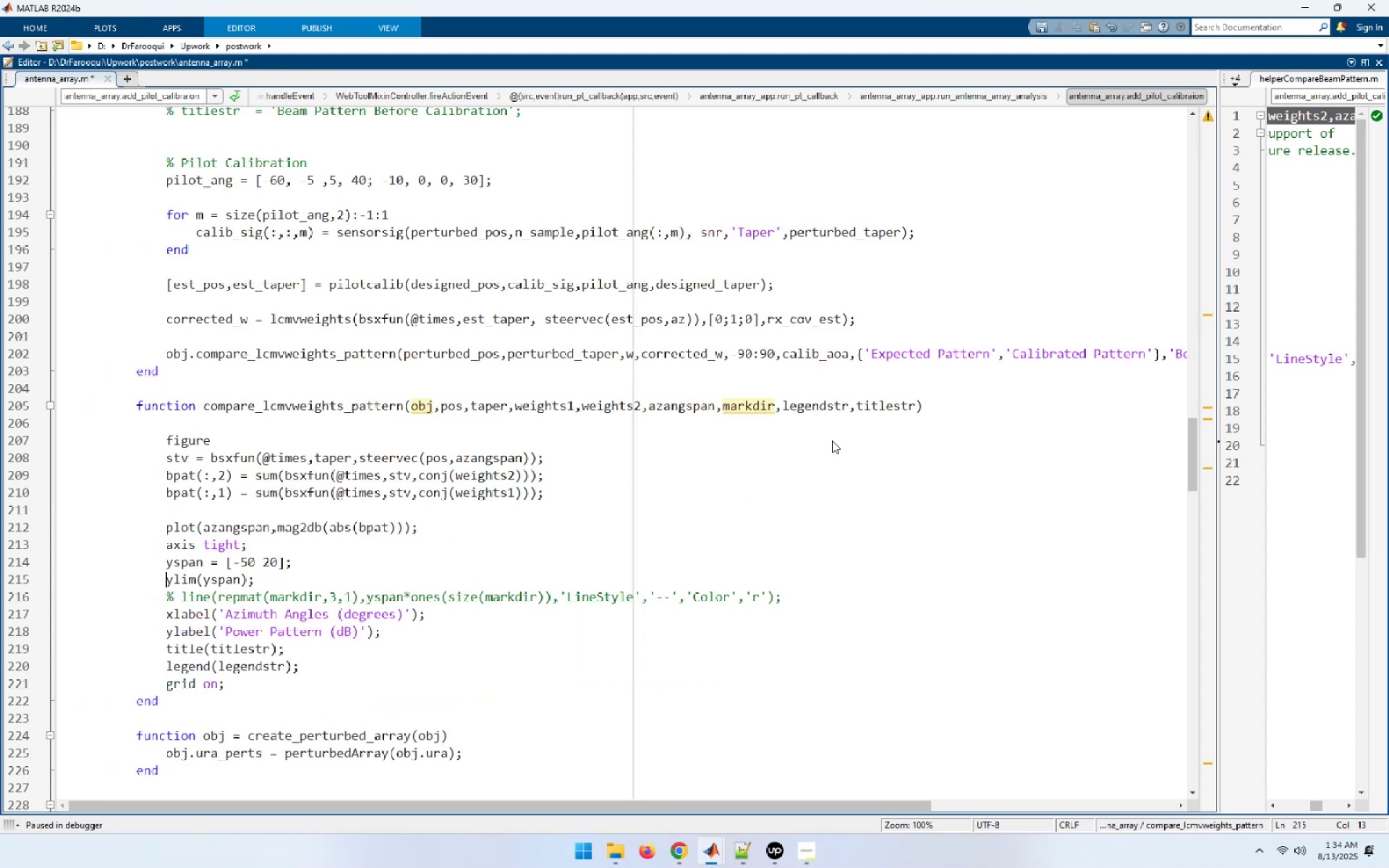 
key(Control+A)
 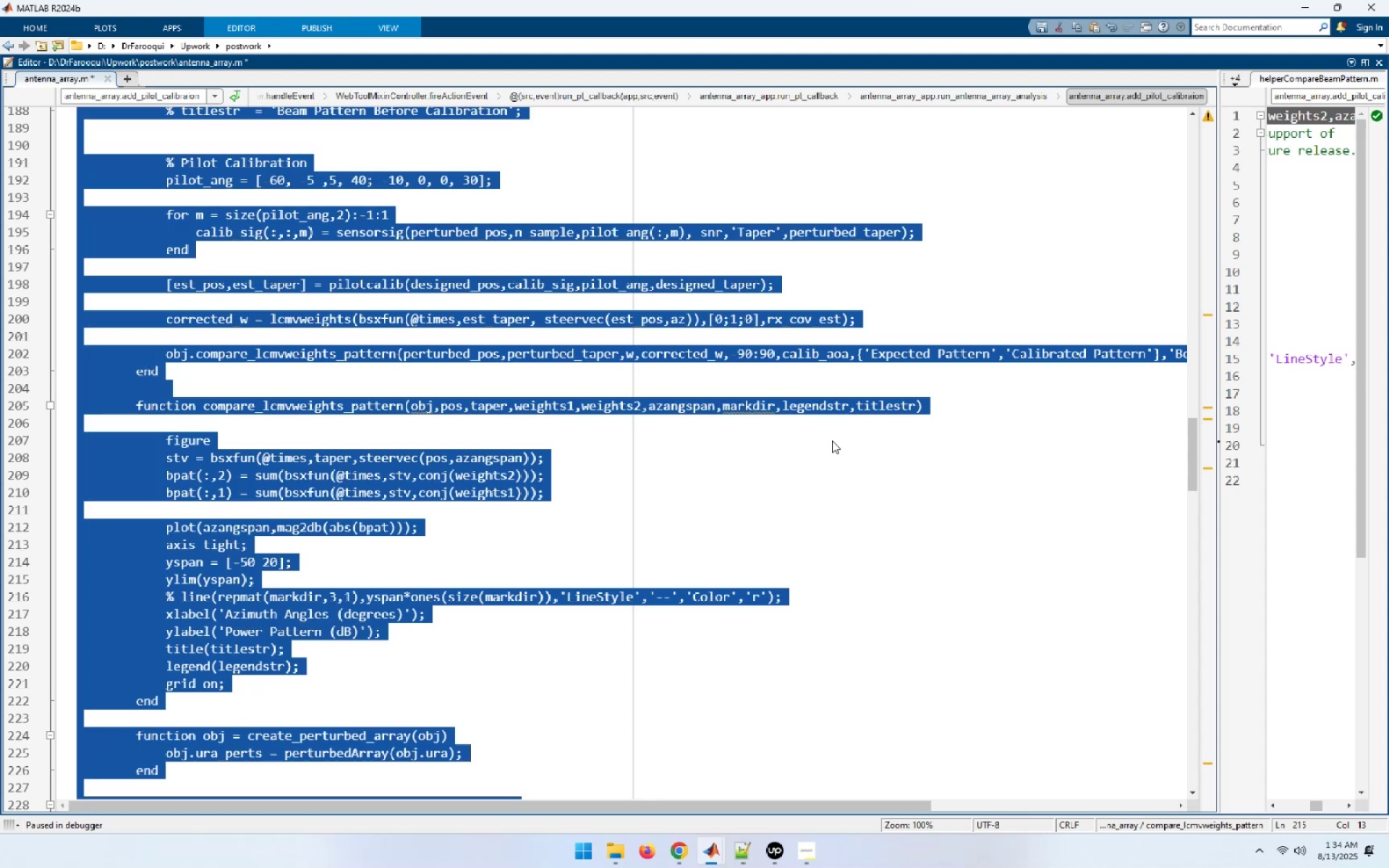 
key(Control+I)
 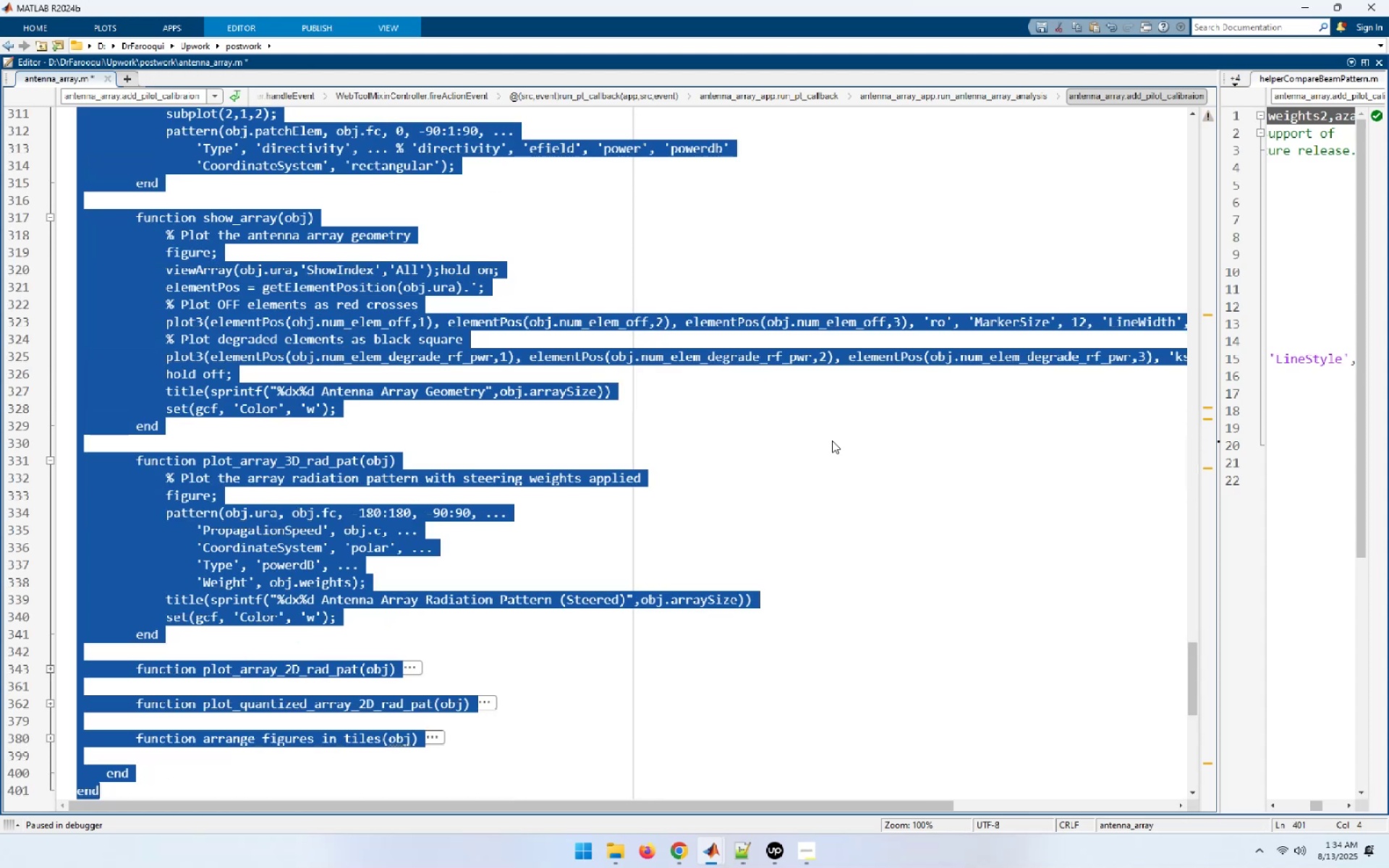 
key(Control+S)
 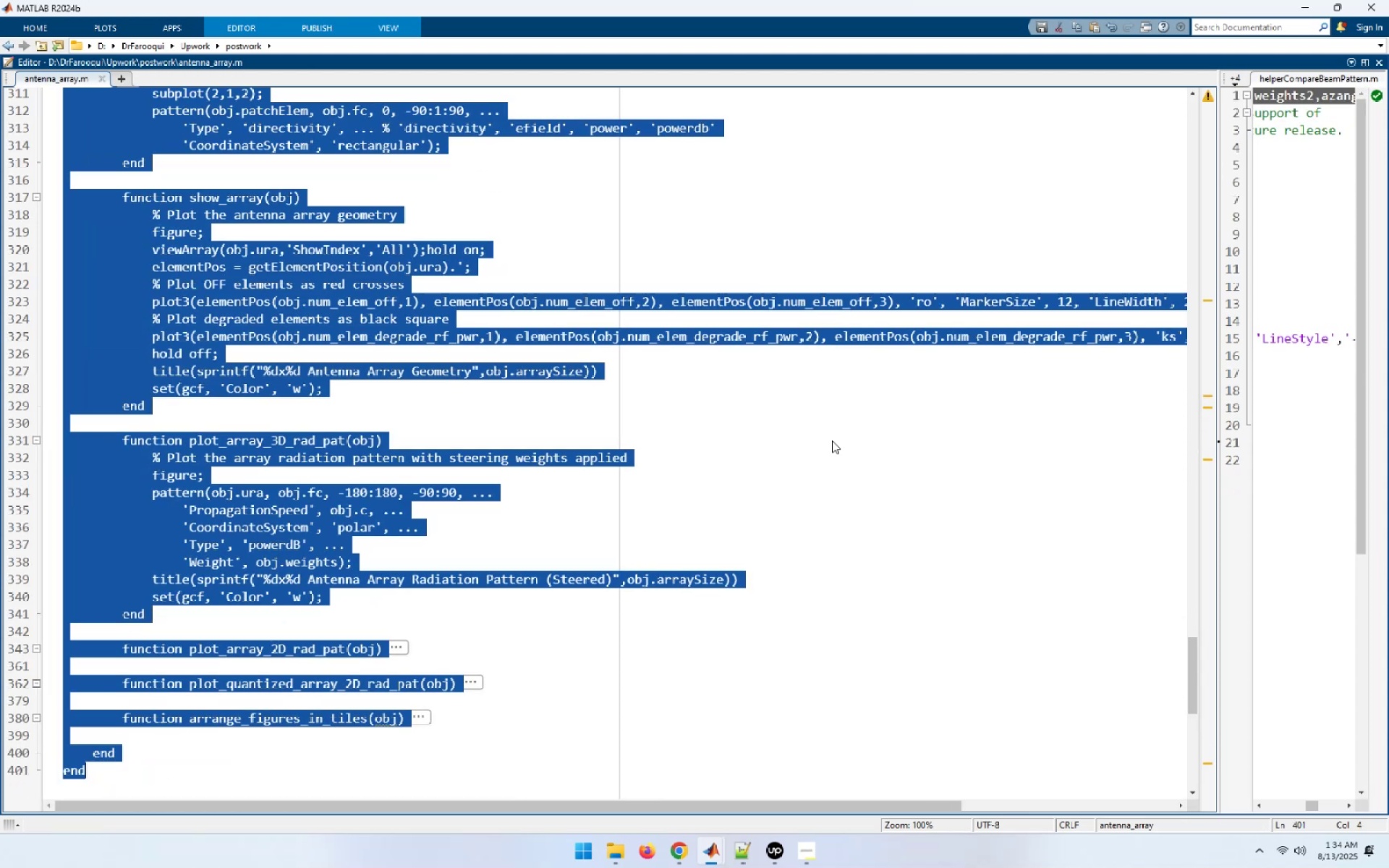 
key(Control+G)
 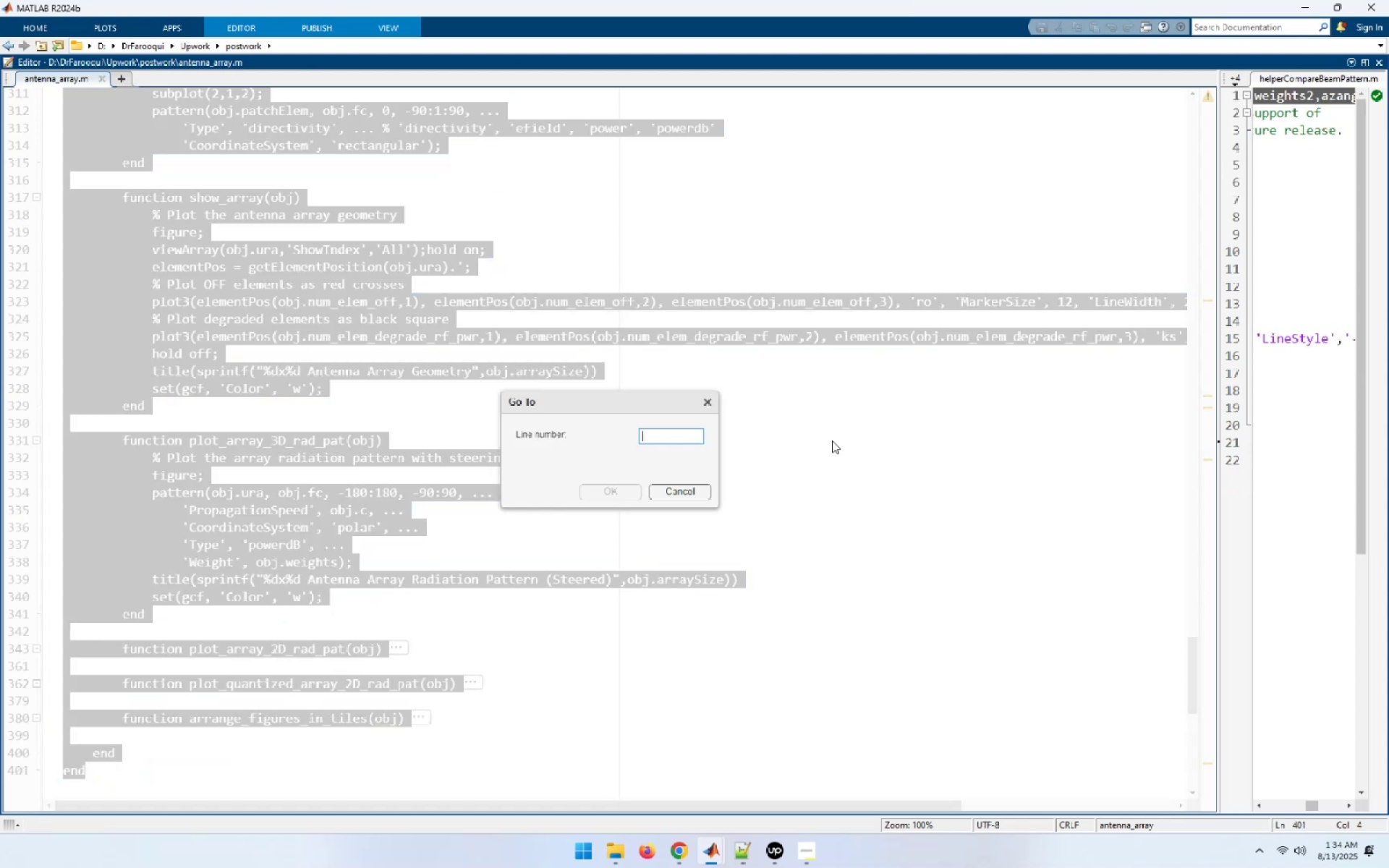 
key(Numpad2)
 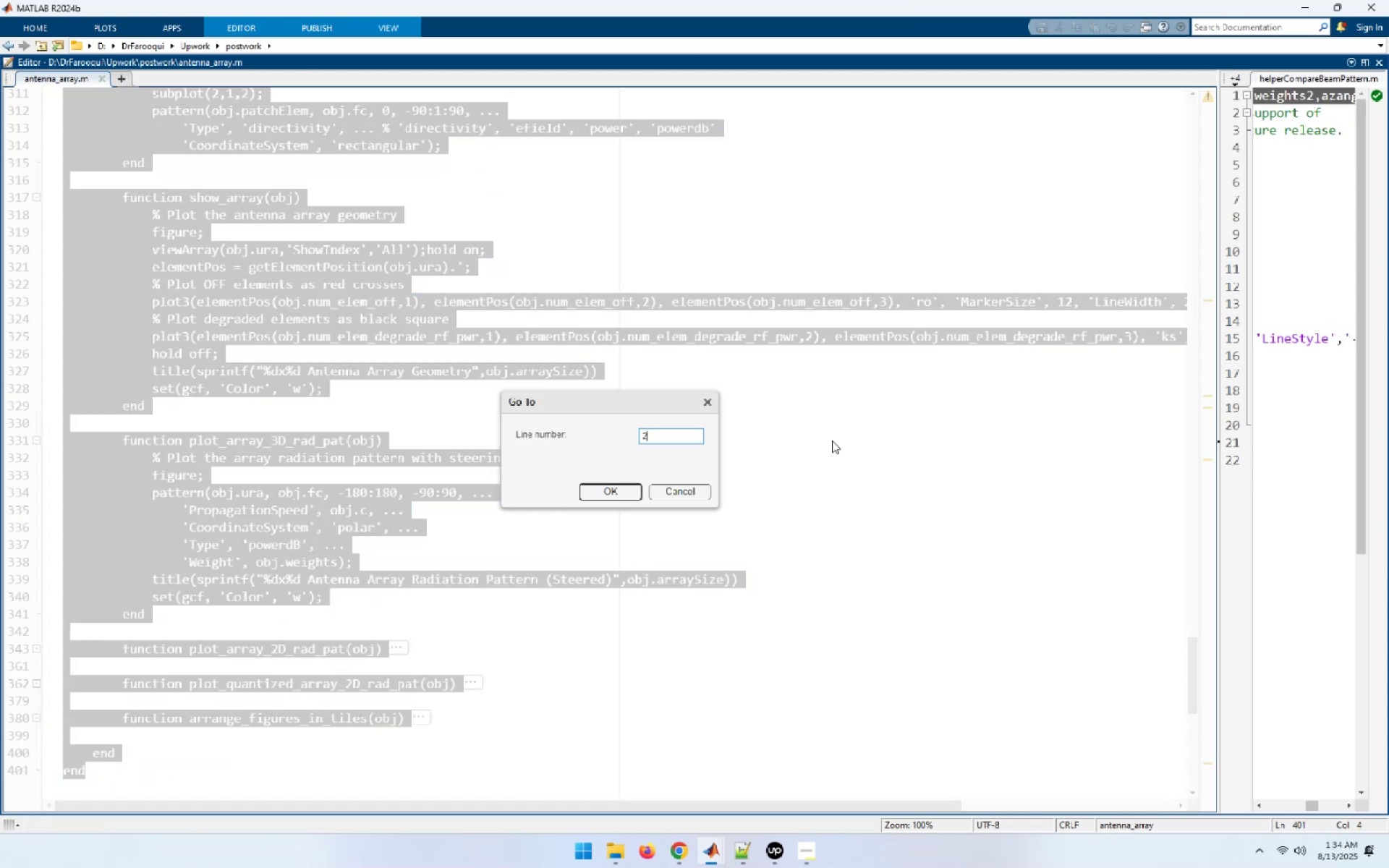 
key(Numpad0)
 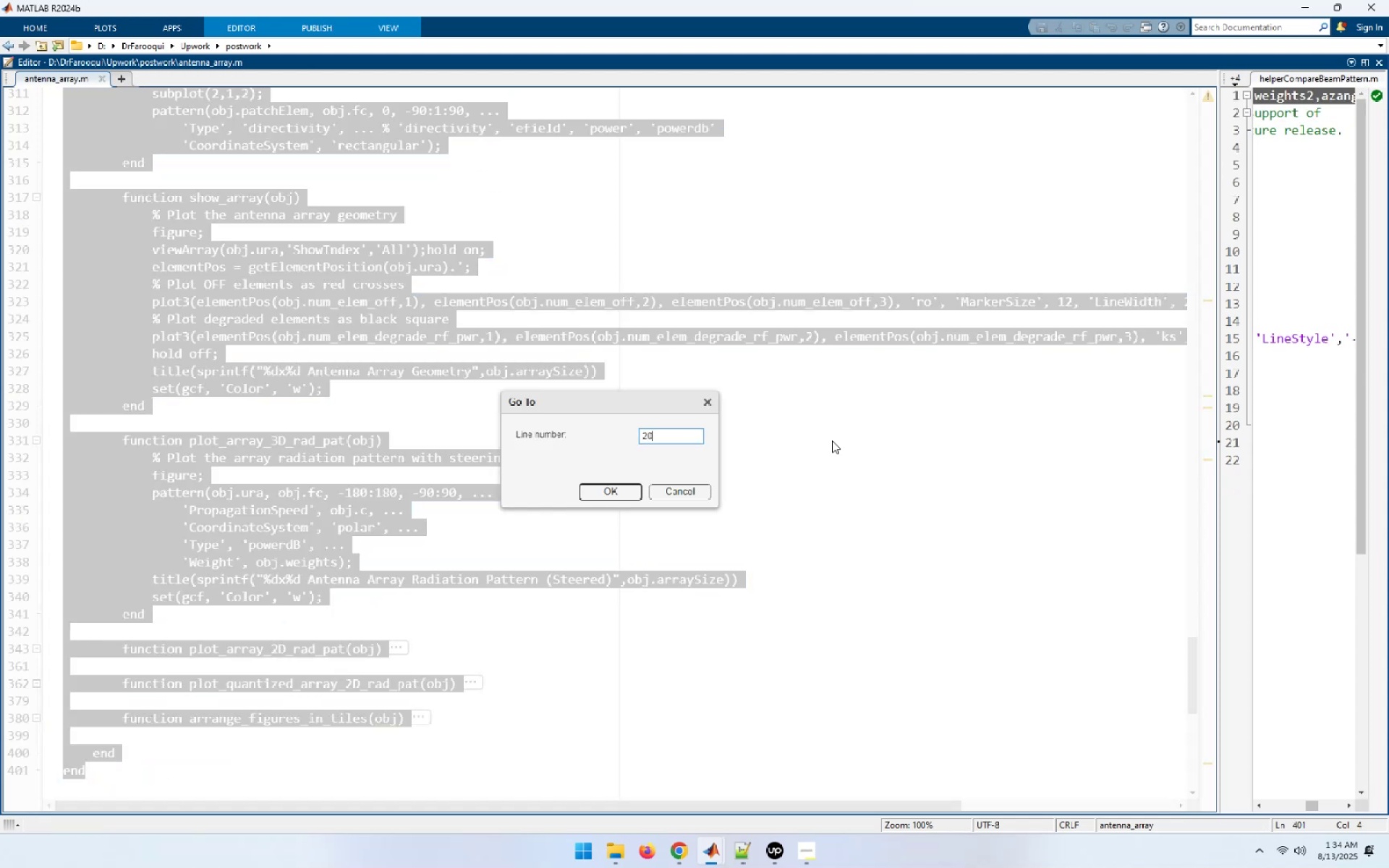 
key(Numpad5)
 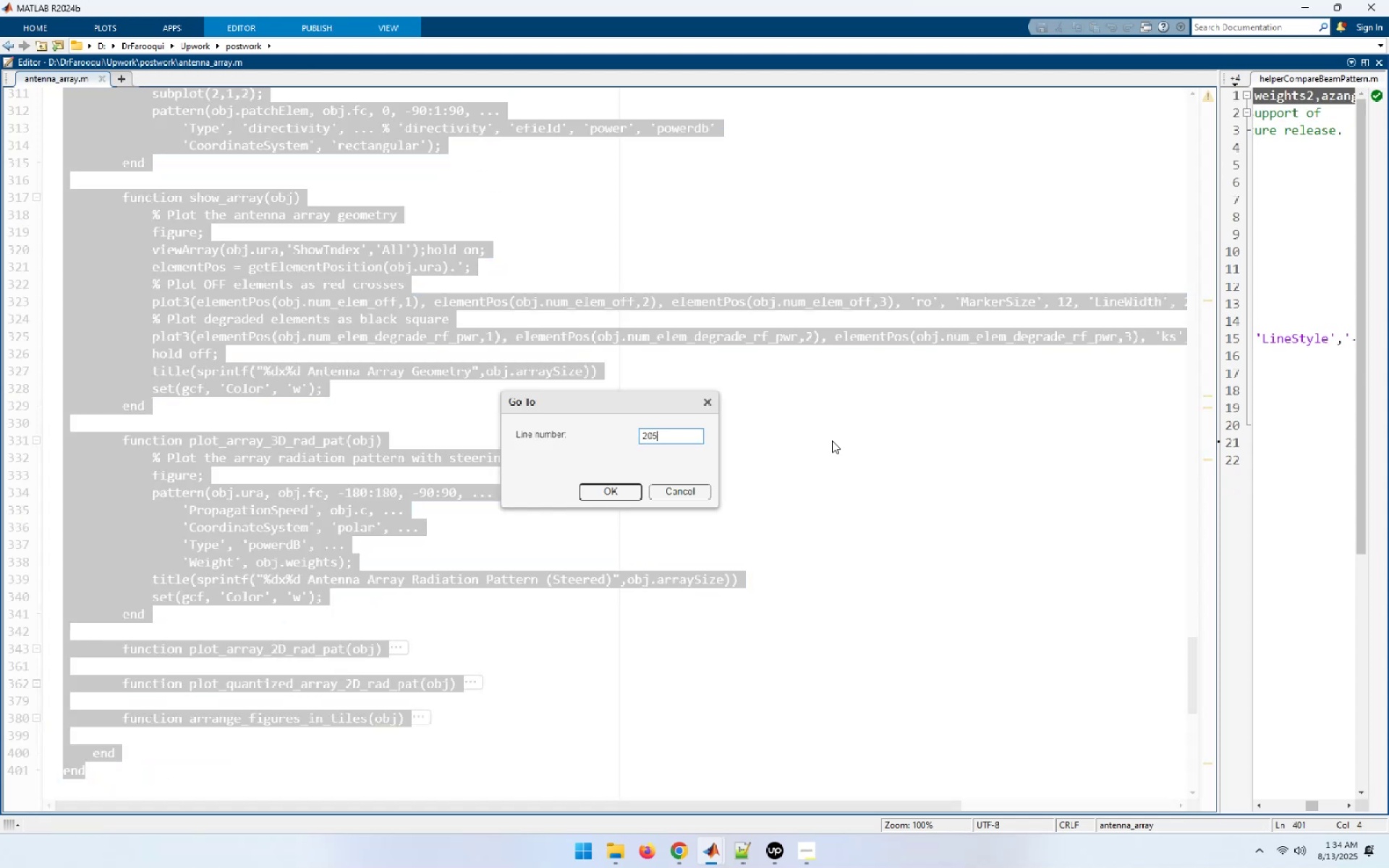 
key(NumpadEnter)
 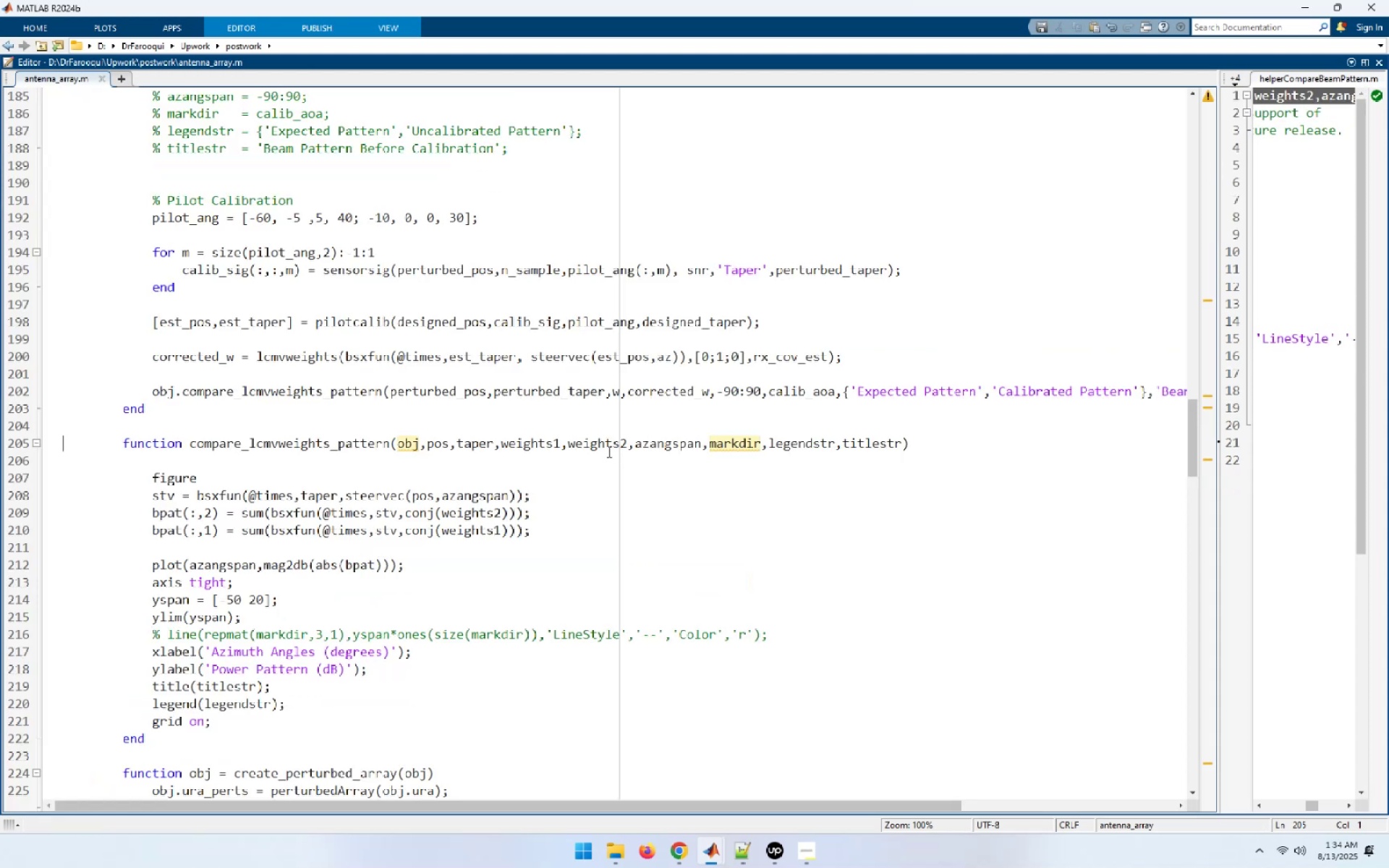 
scroll: coordinate [413, 443], scroll_direction: up, amount: 3.0
 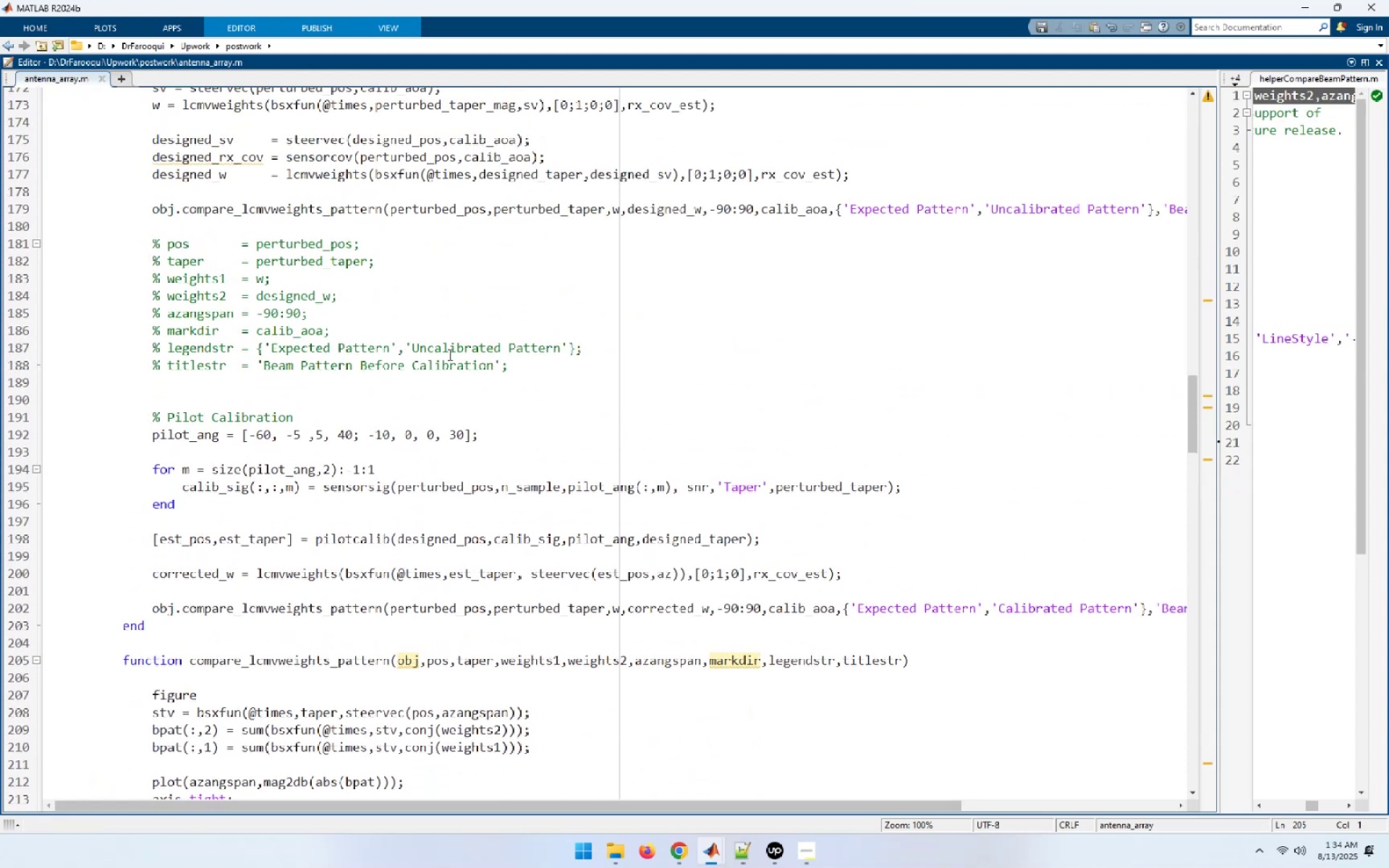 
left_click_drag(start_coordinate=[522, 363], to_coordinate=[0, 239])
 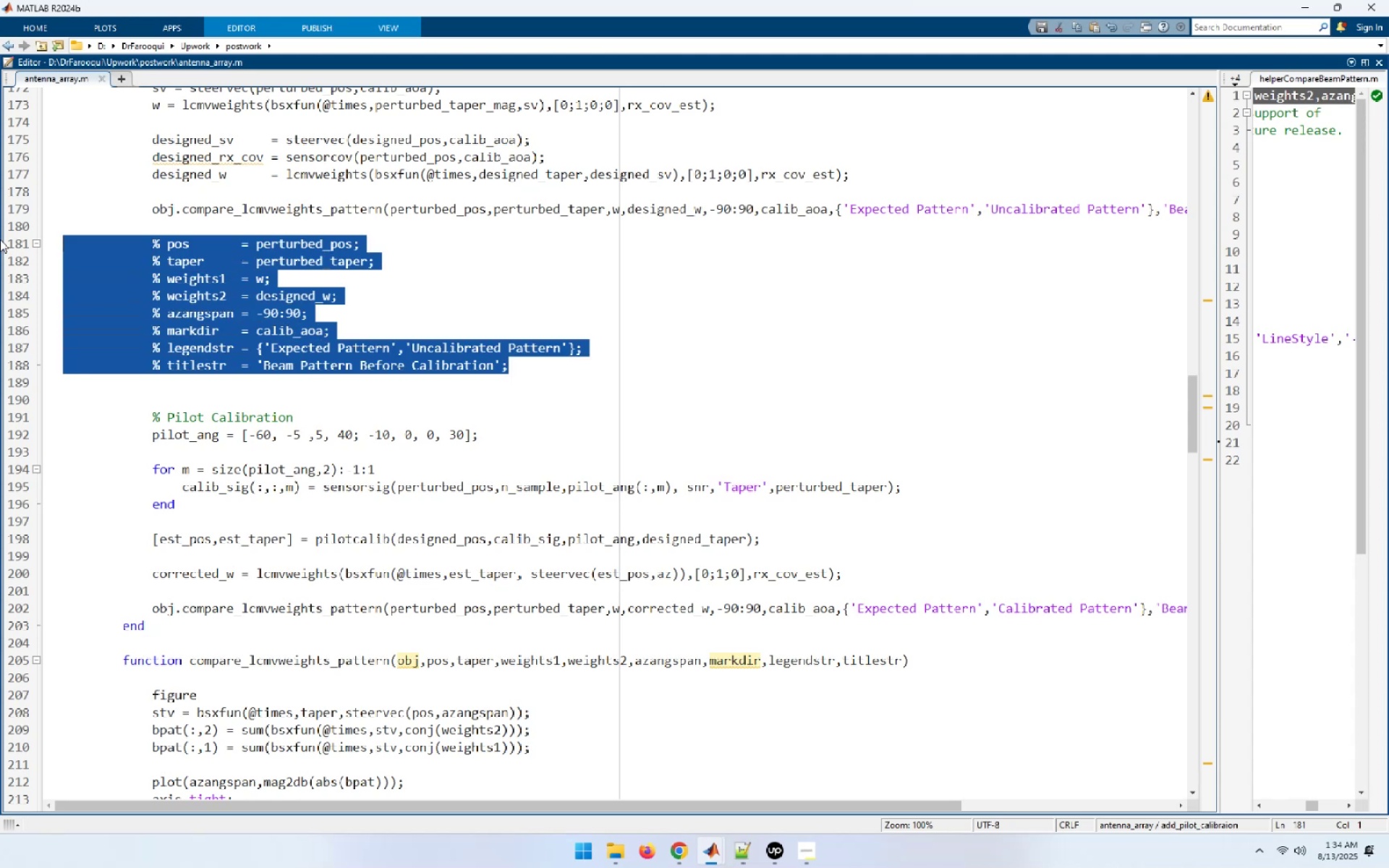 
key(Delete)
 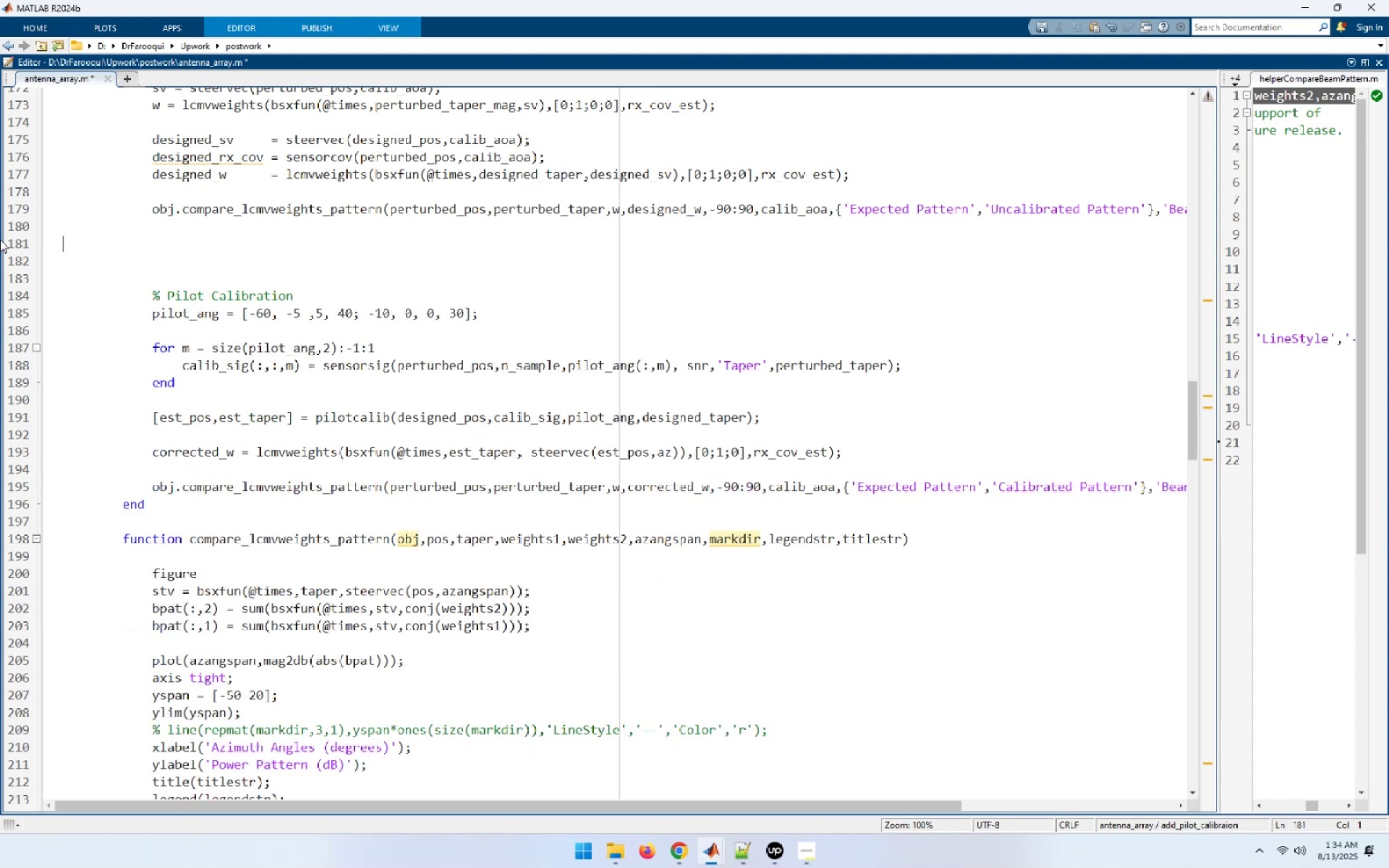 
key(ArrowUp)
 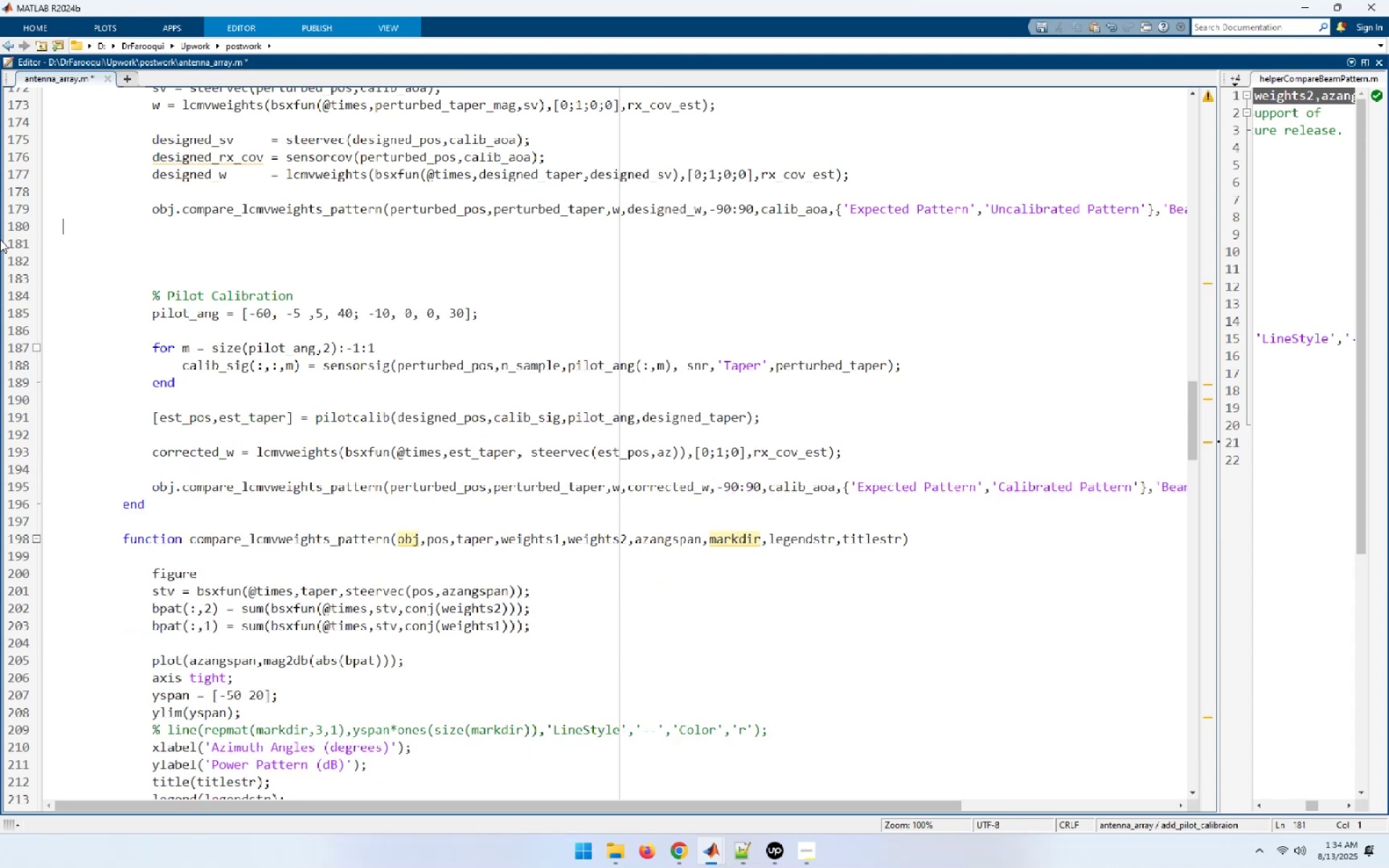 
key(ArrowUp)
 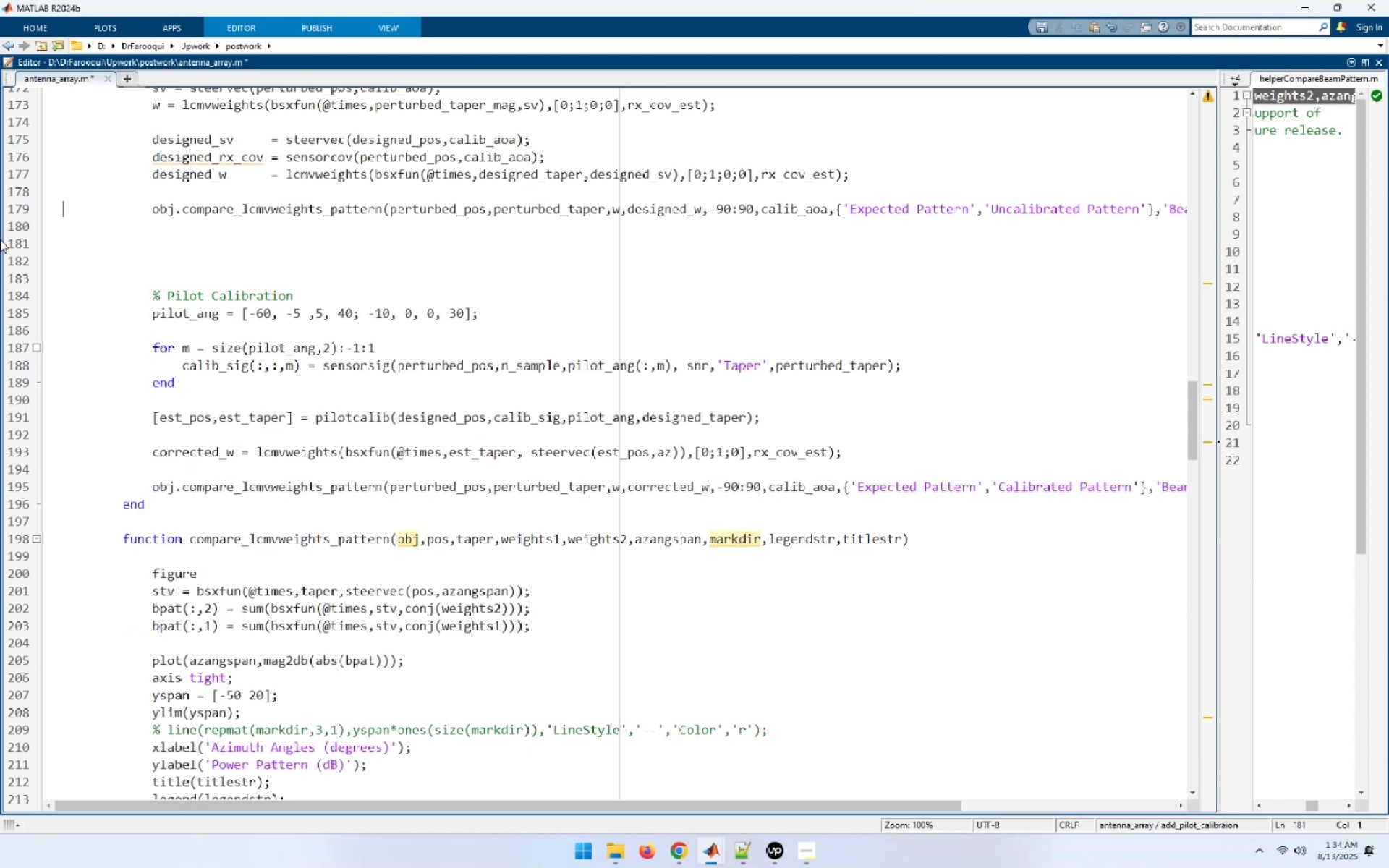 
key(End)
 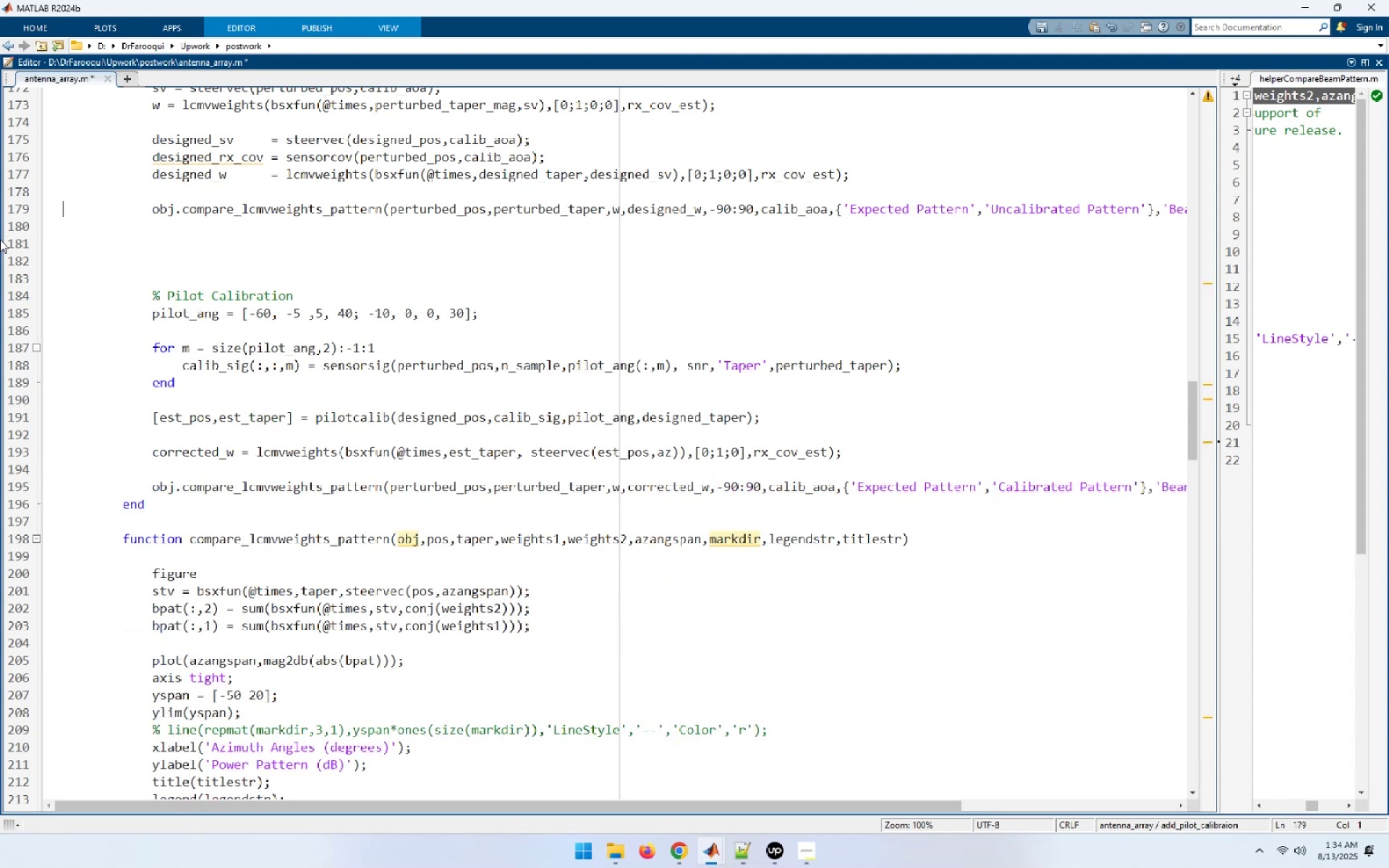 
key(Delete)
 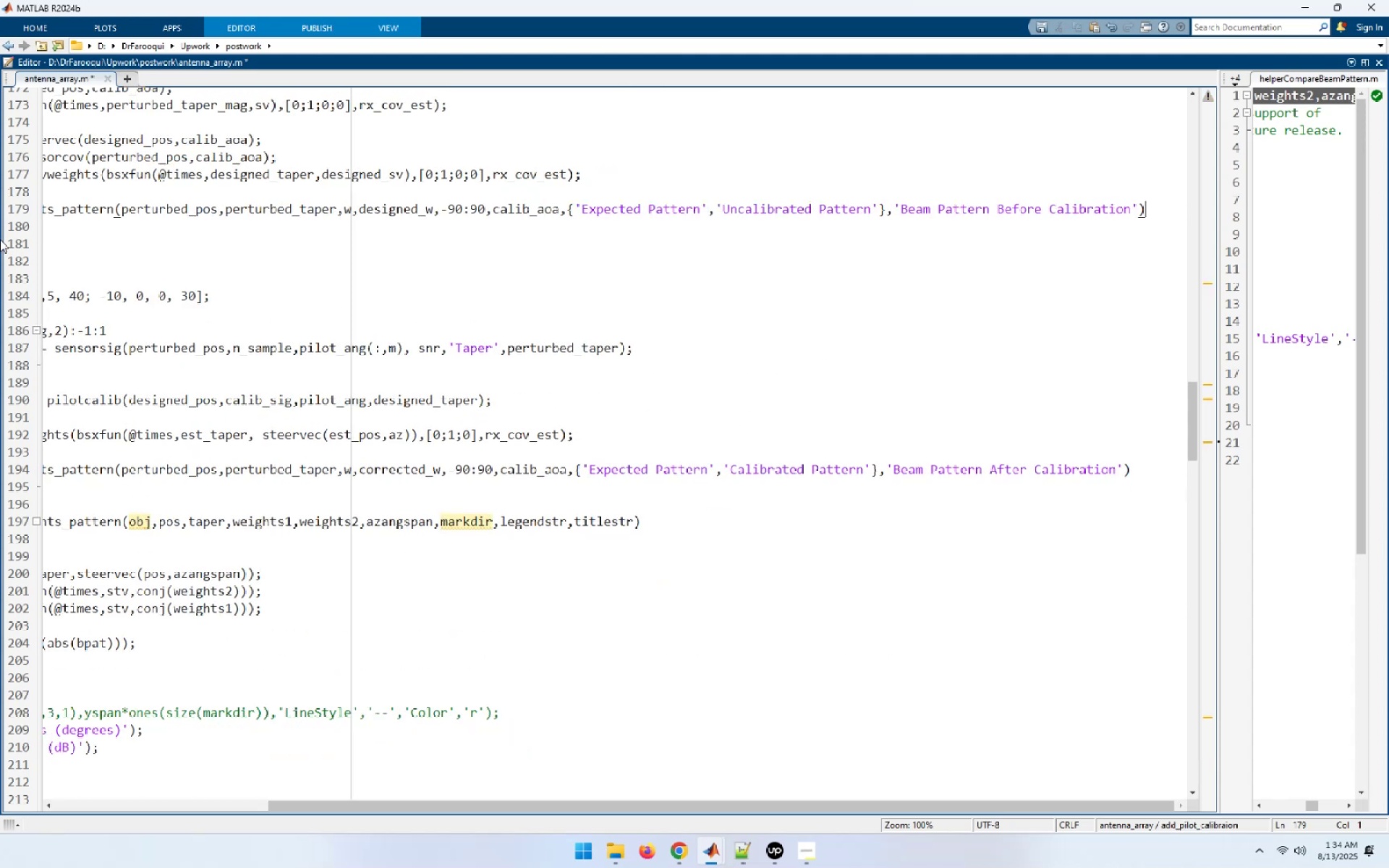 
key(End)
 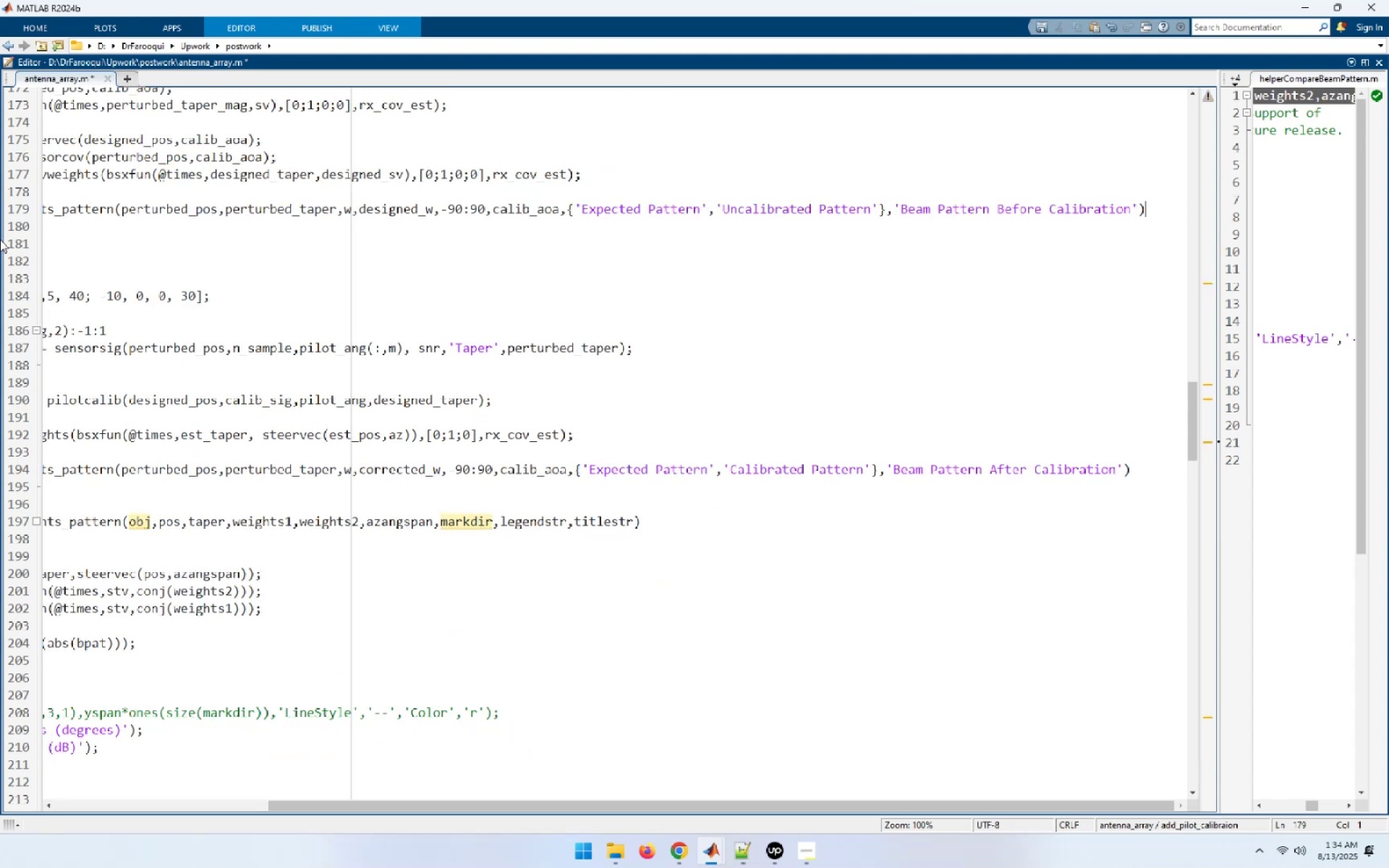 
key(Delete)
 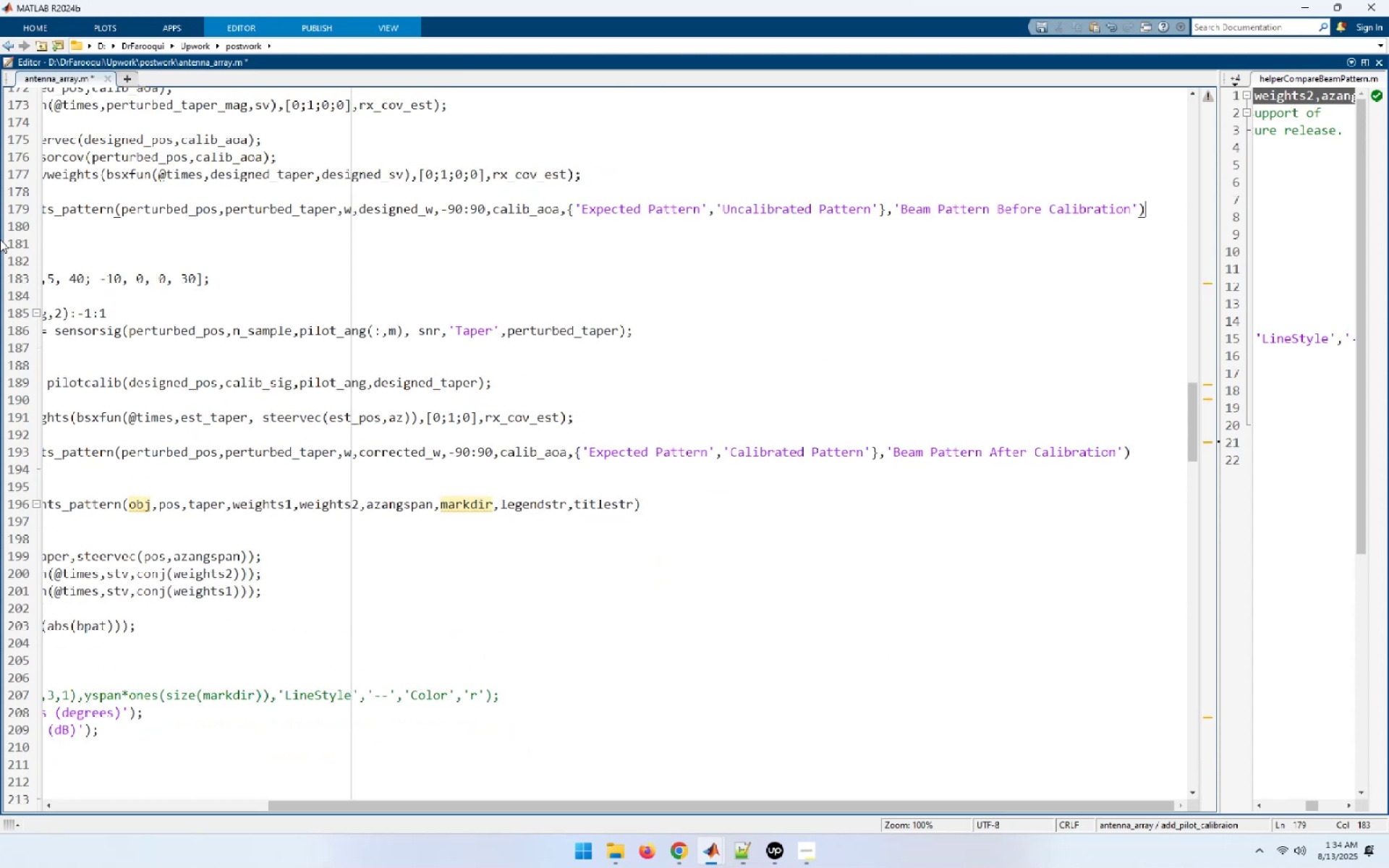 
key(End)
 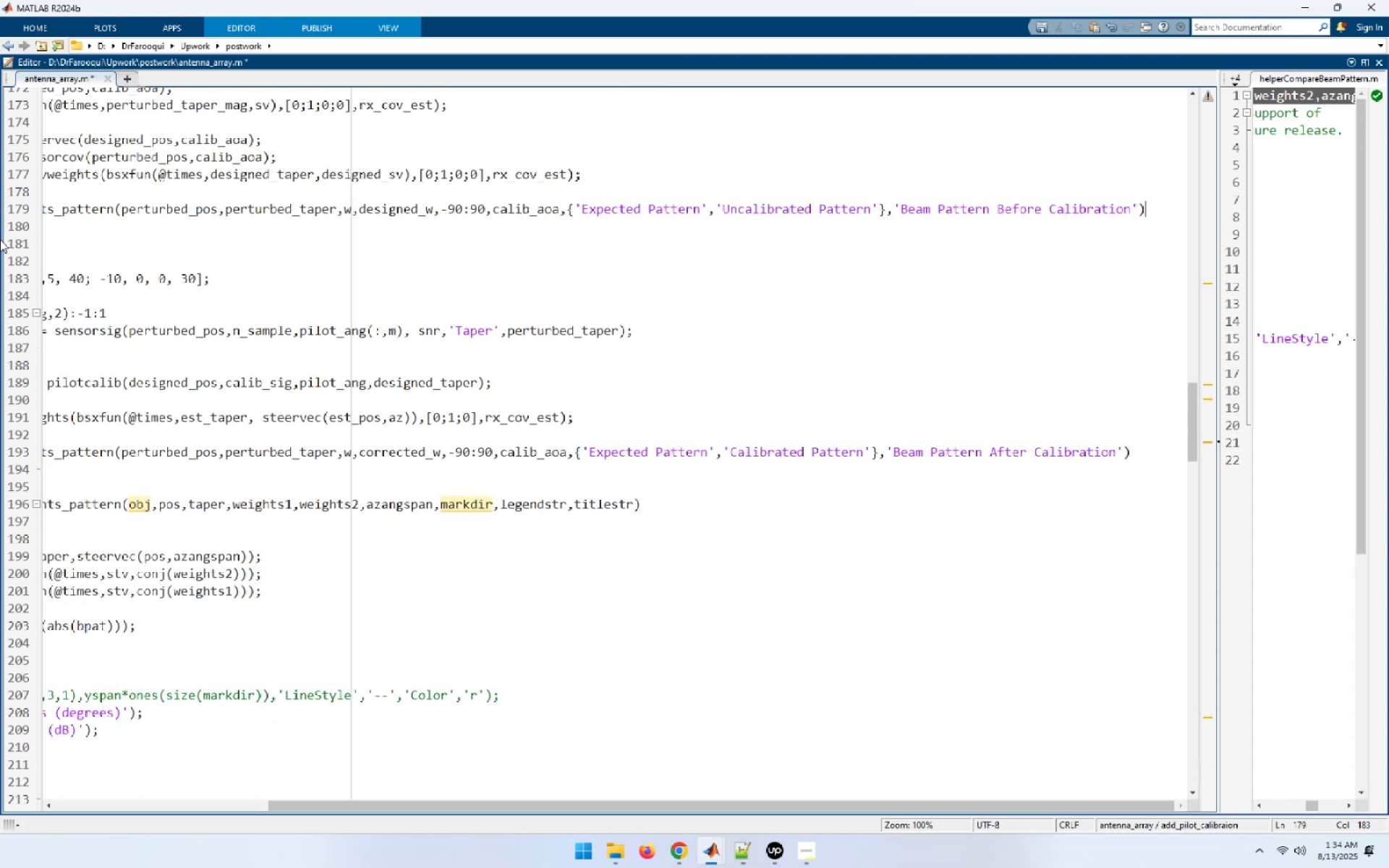 
key(Delete)
 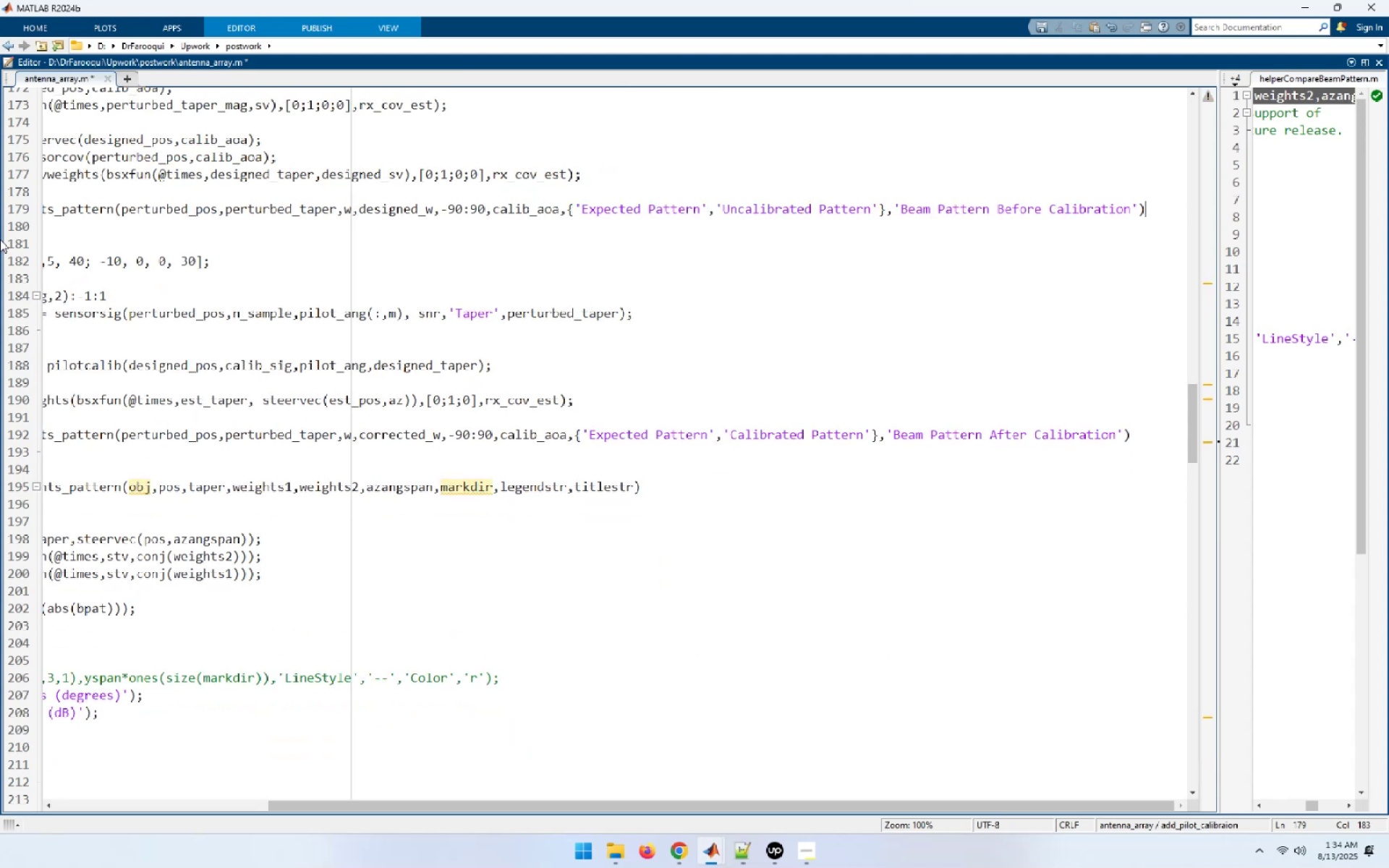 
key(Home)
 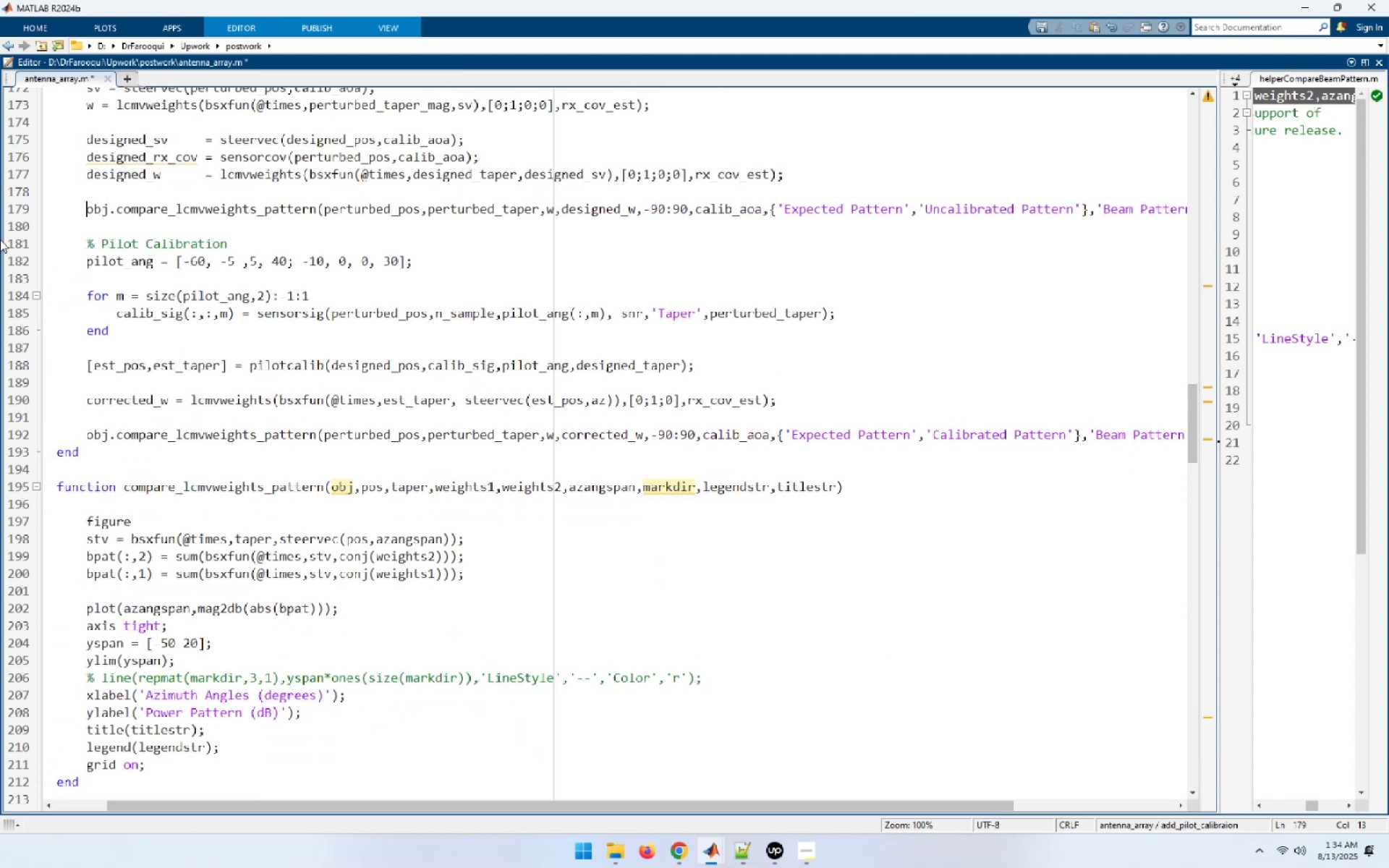 
key(End)
 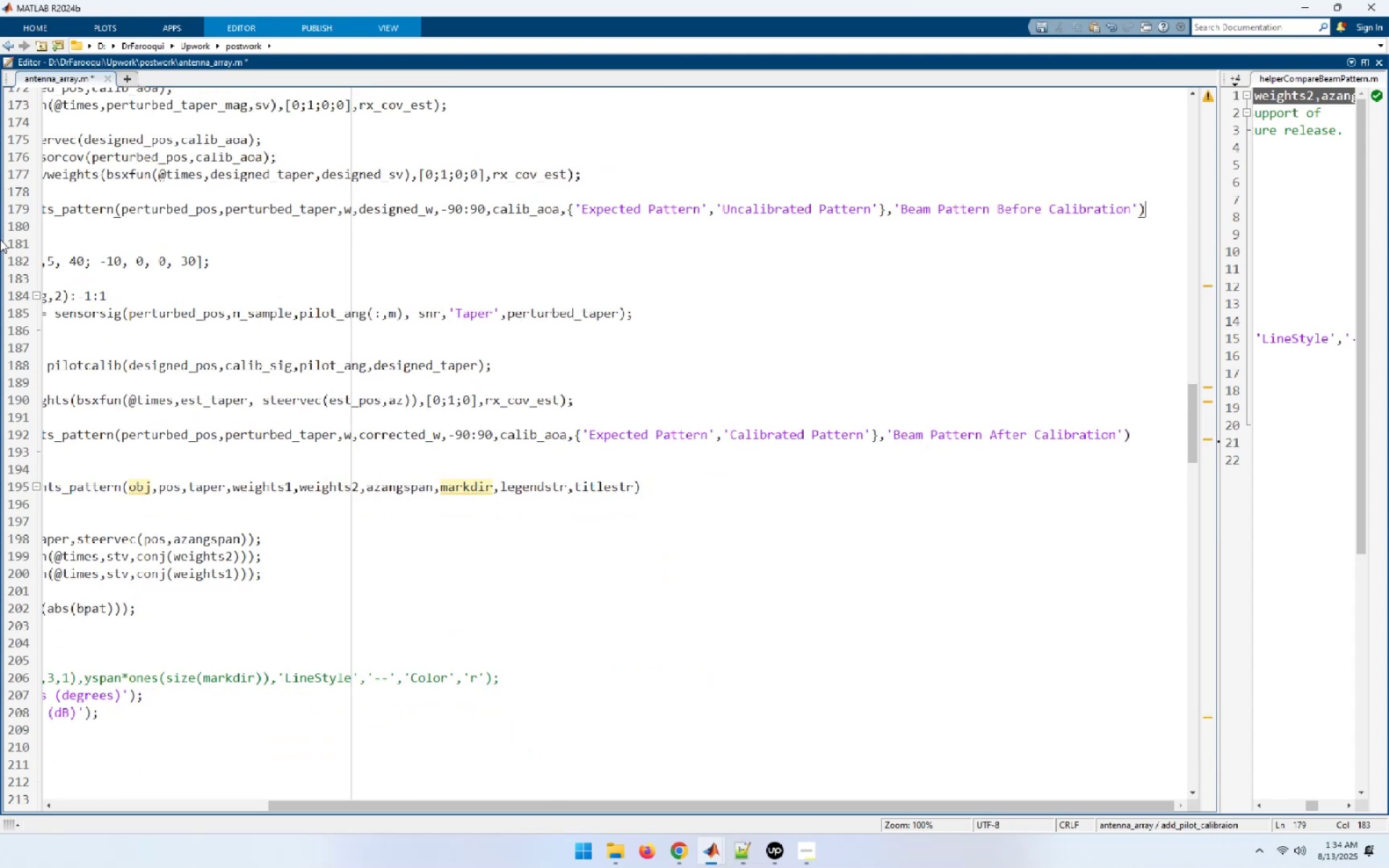 
key(Home)
 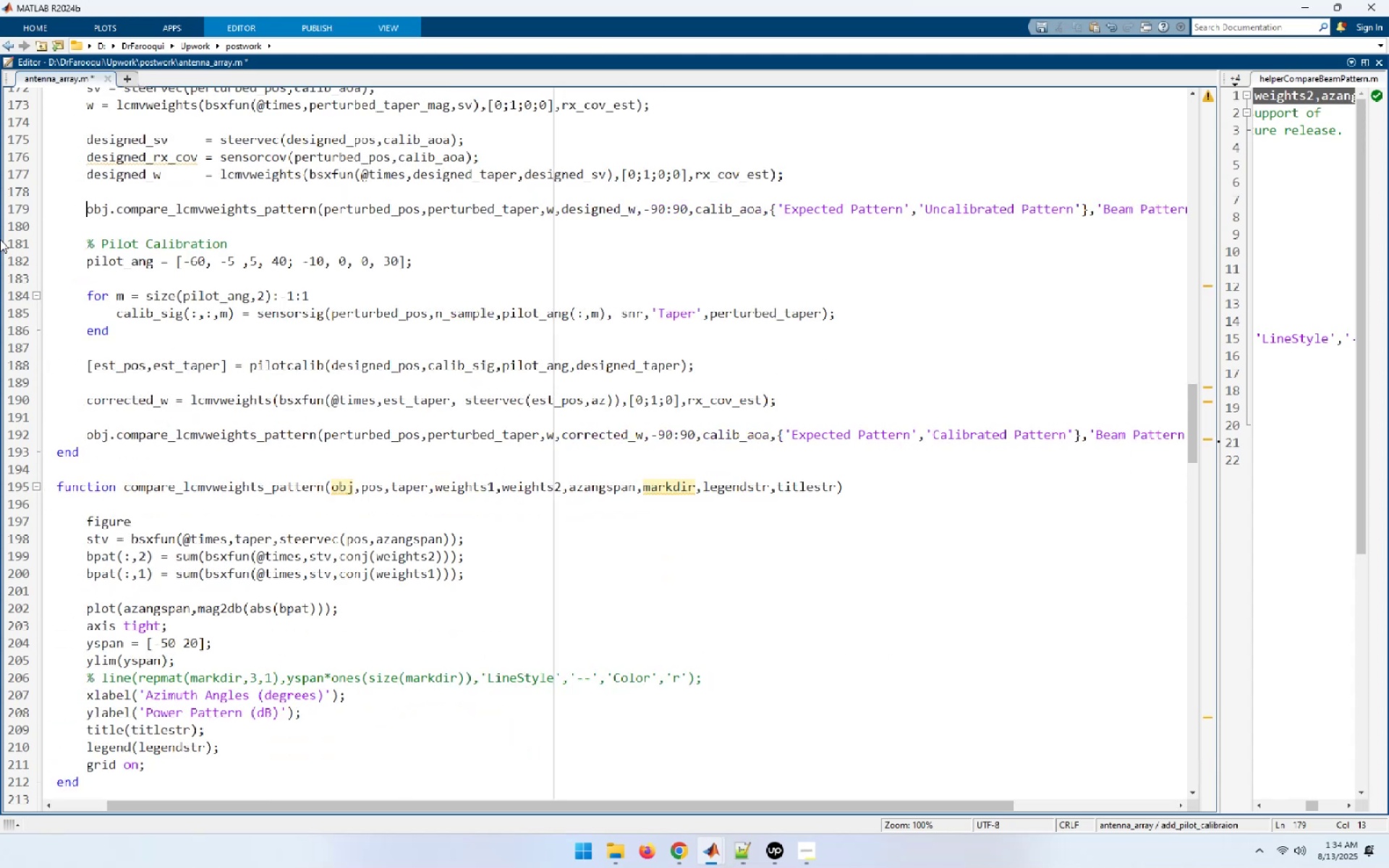 
key(ArrowUp)
 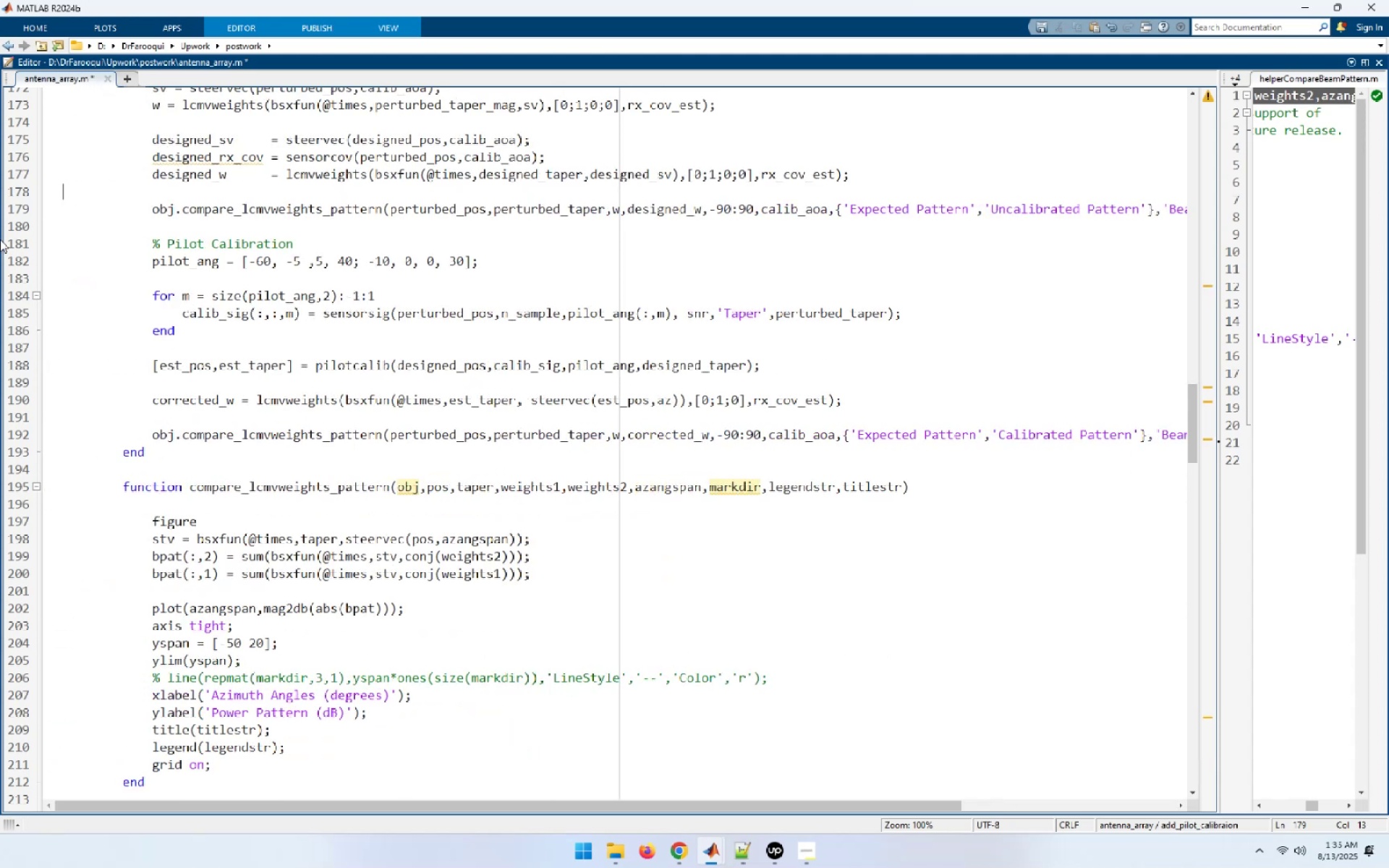 
key(ArrowUp)
 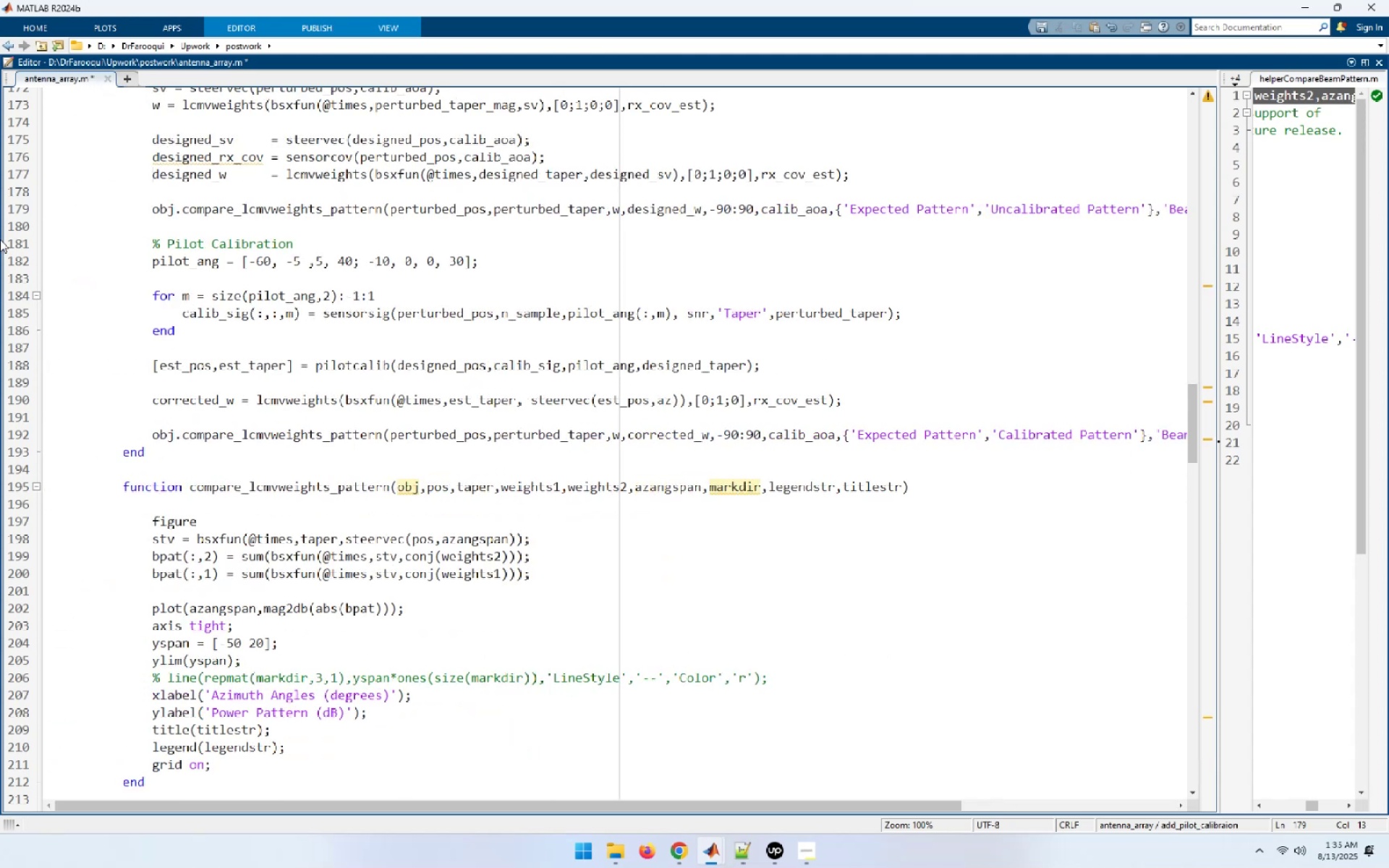 
key(ArrowUp)
 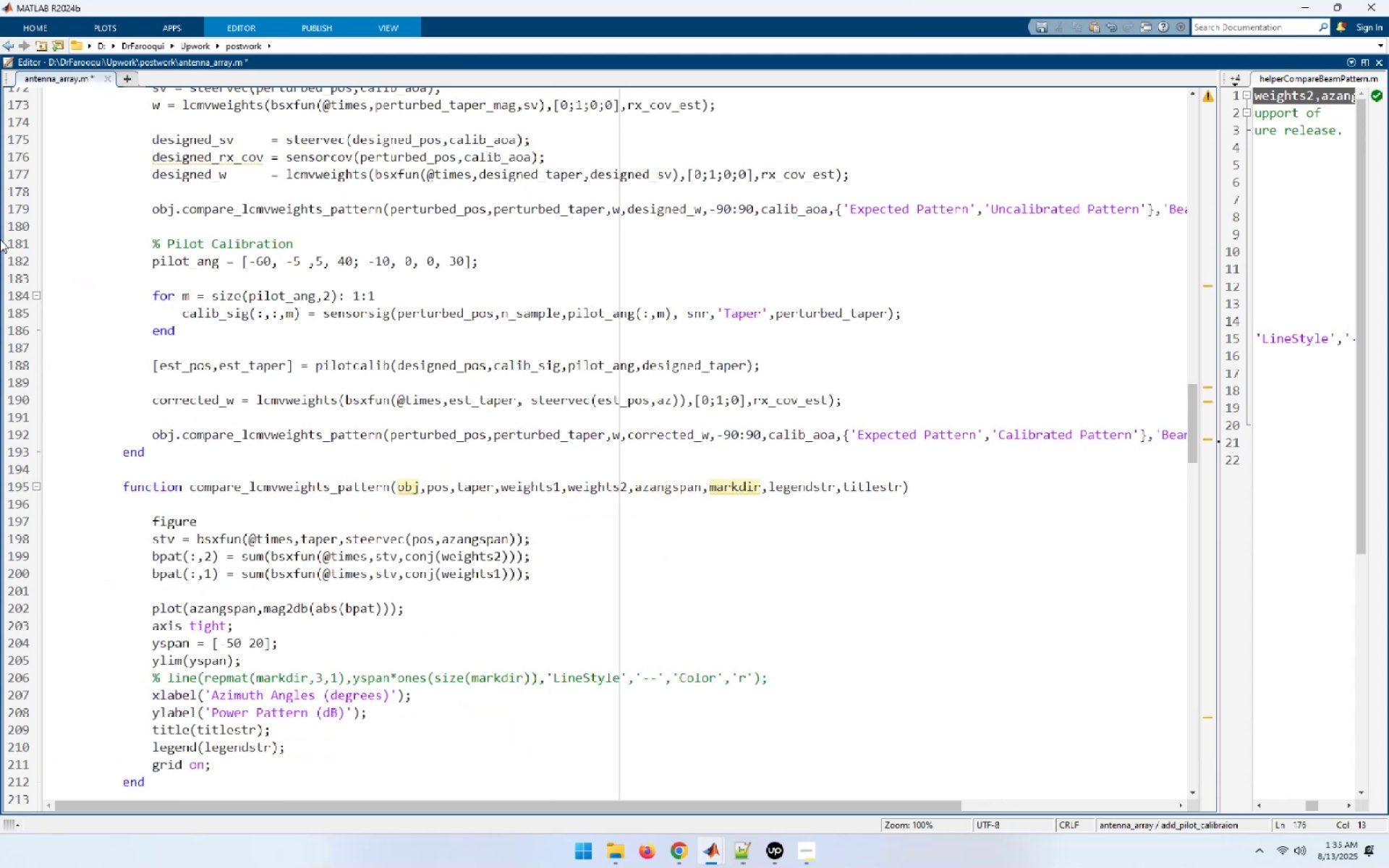 
scroll: coordinate [305, 245], scroll_direction: up, amount: 6.0
 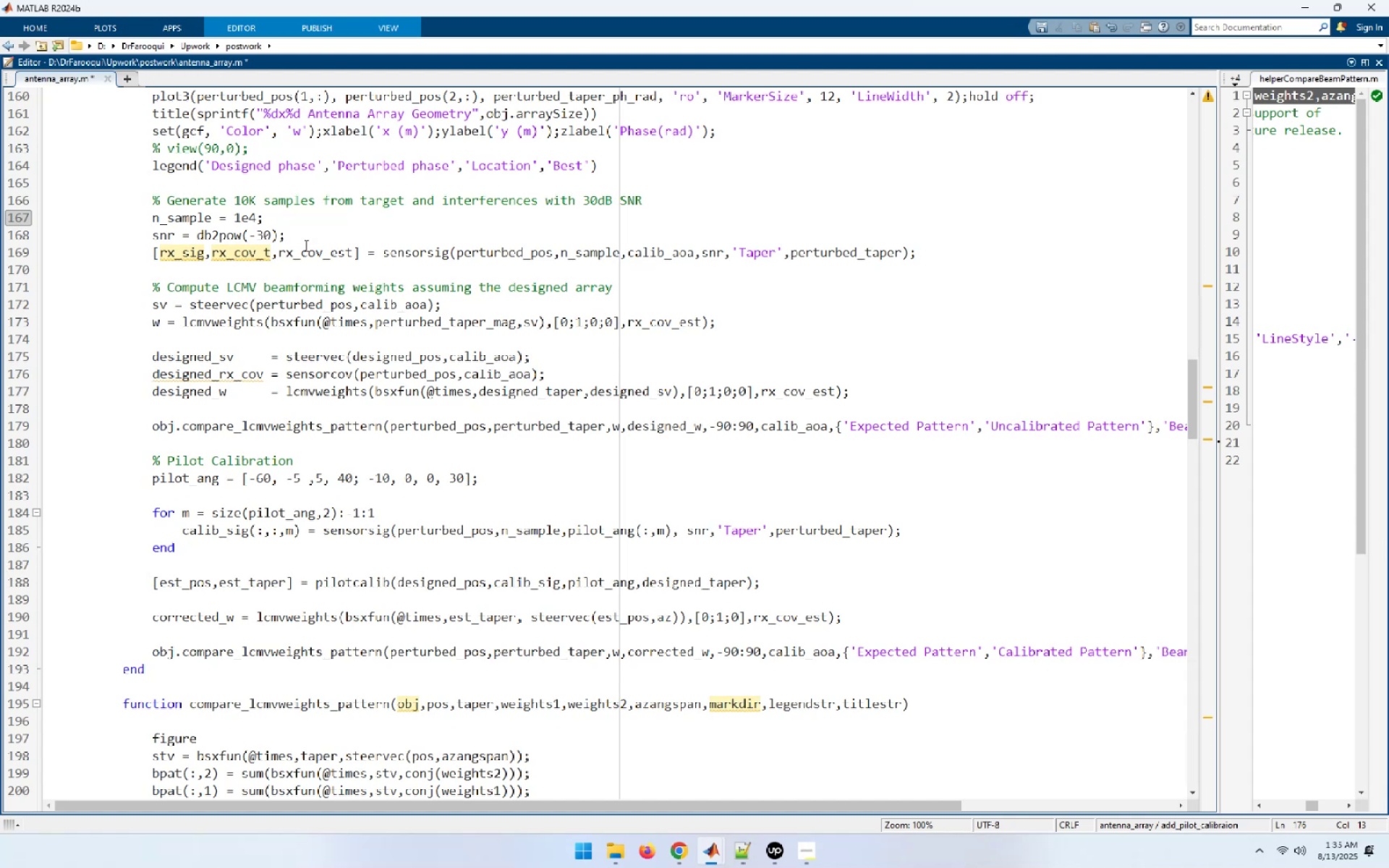 
key(Control+S)
 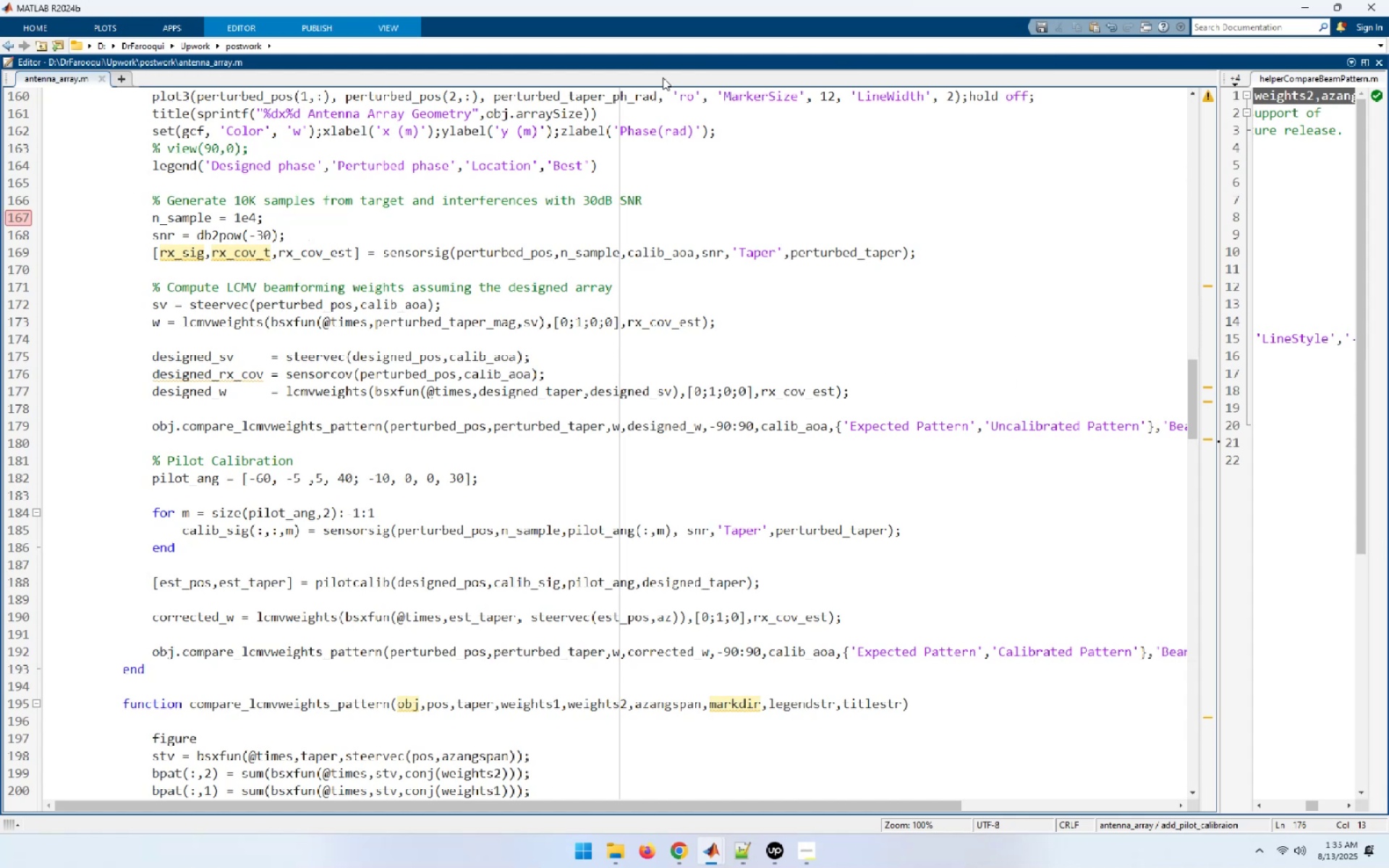 
double_click([668, 64])
 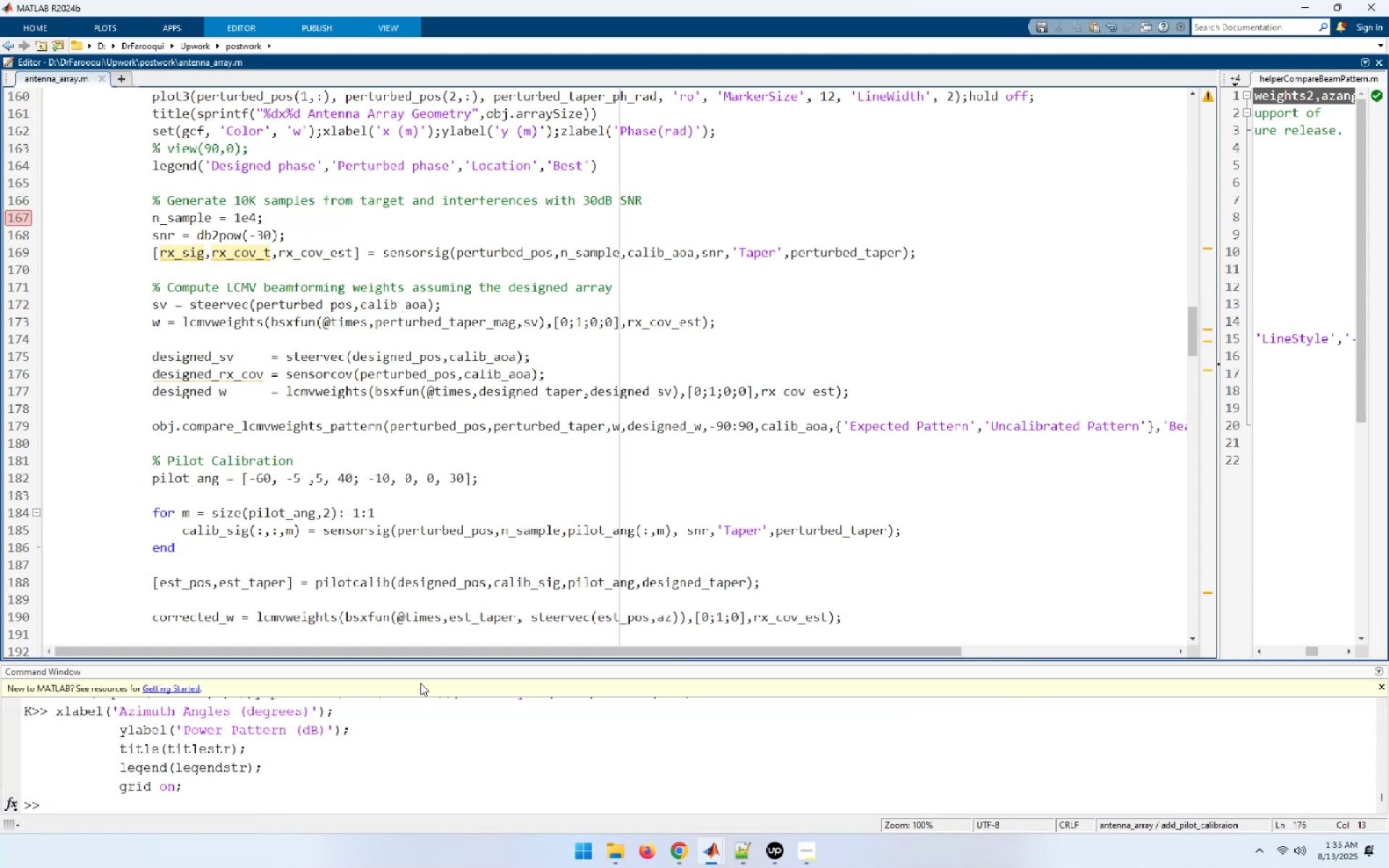 
left_click([418, 751])
 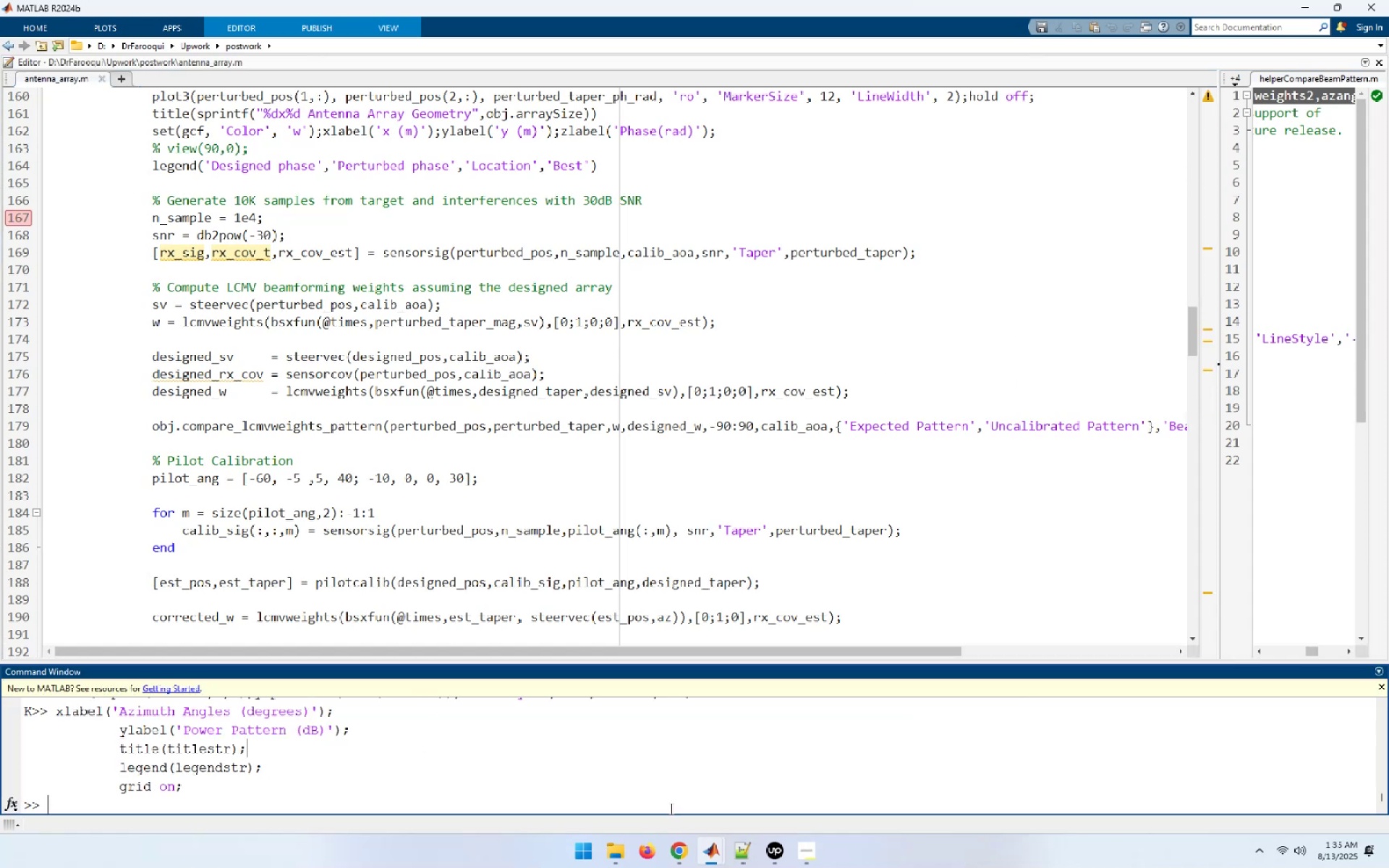 
type(close)
 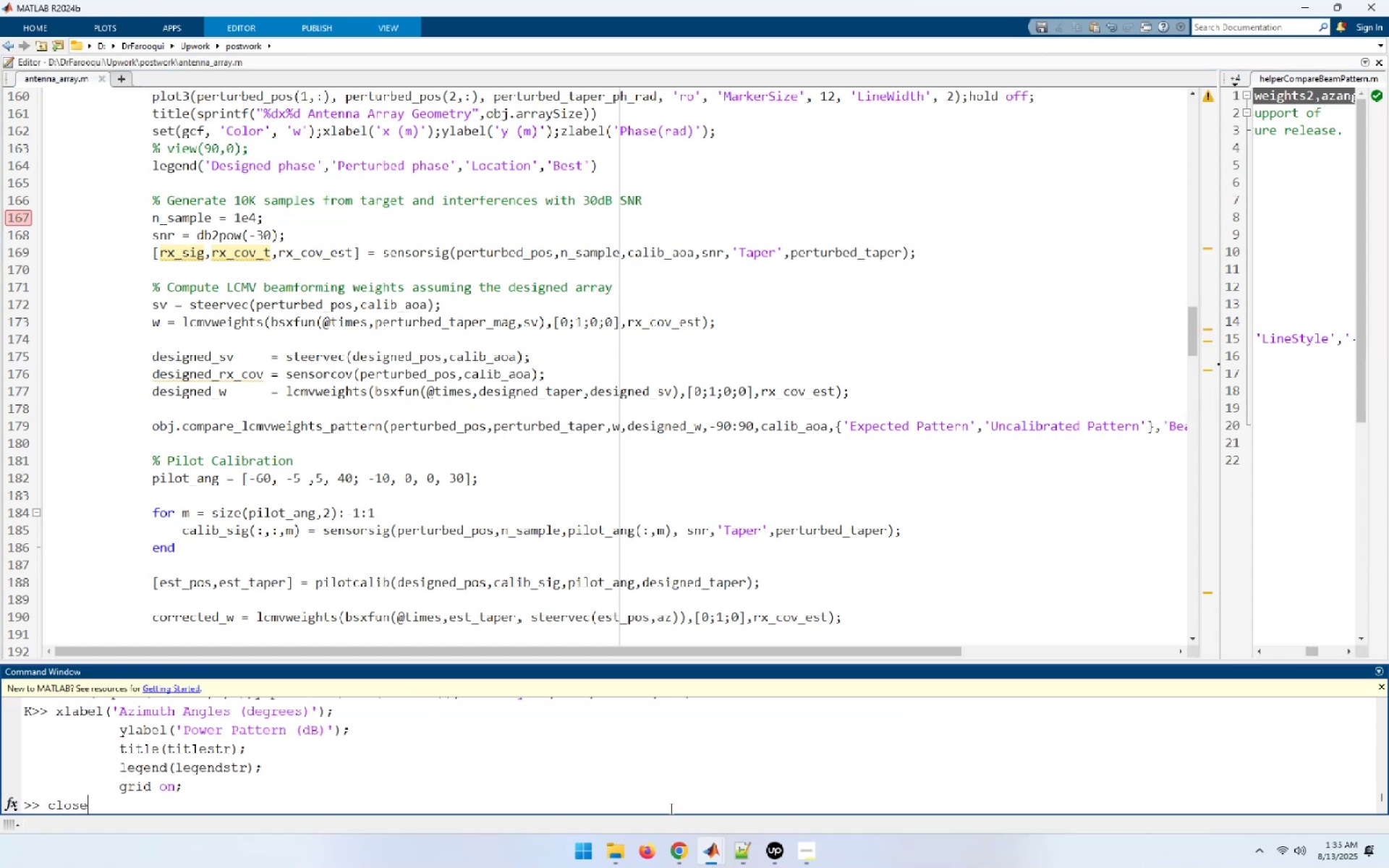 
key(ArrowUp)
 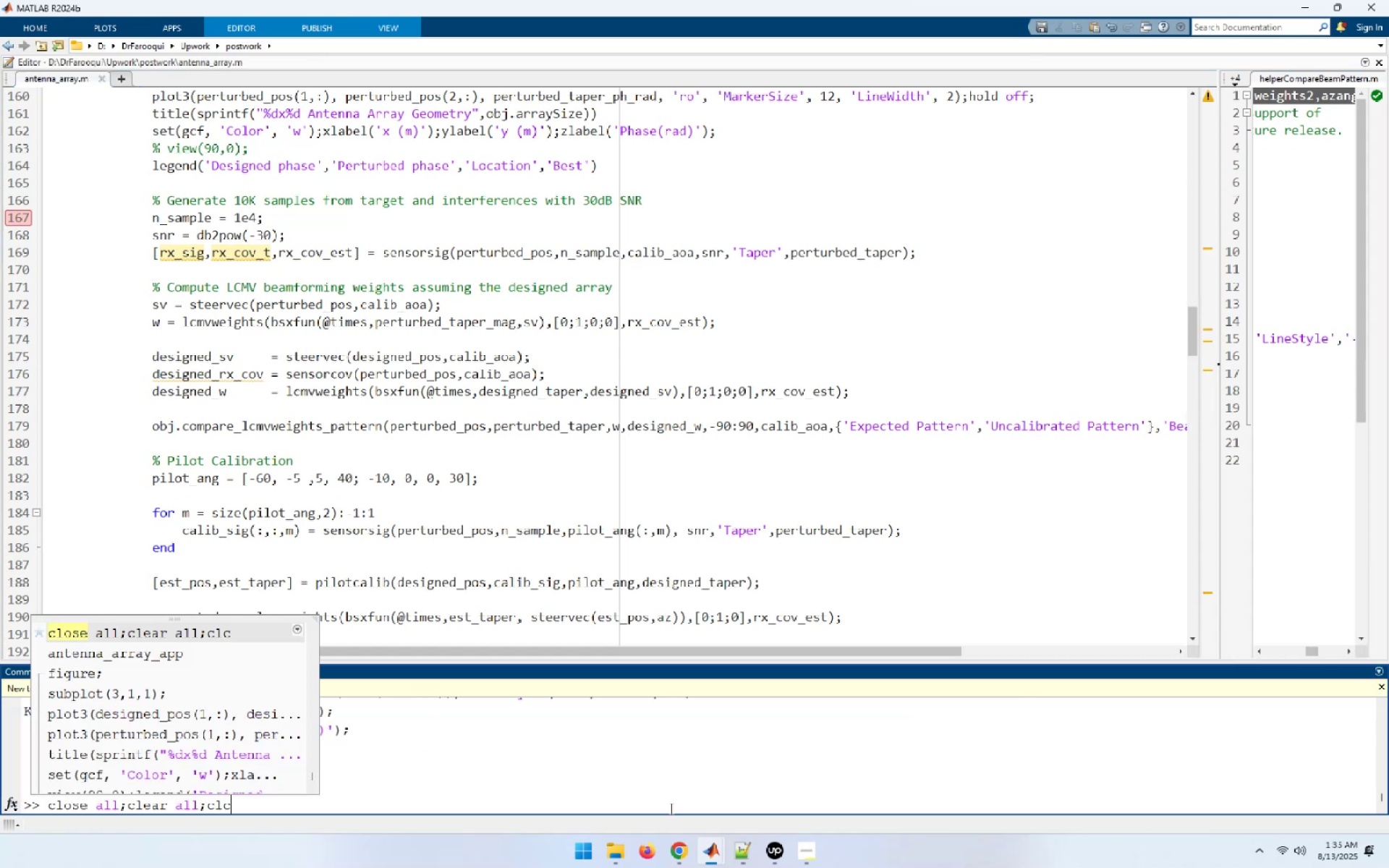 
key(NumpadEnter)
 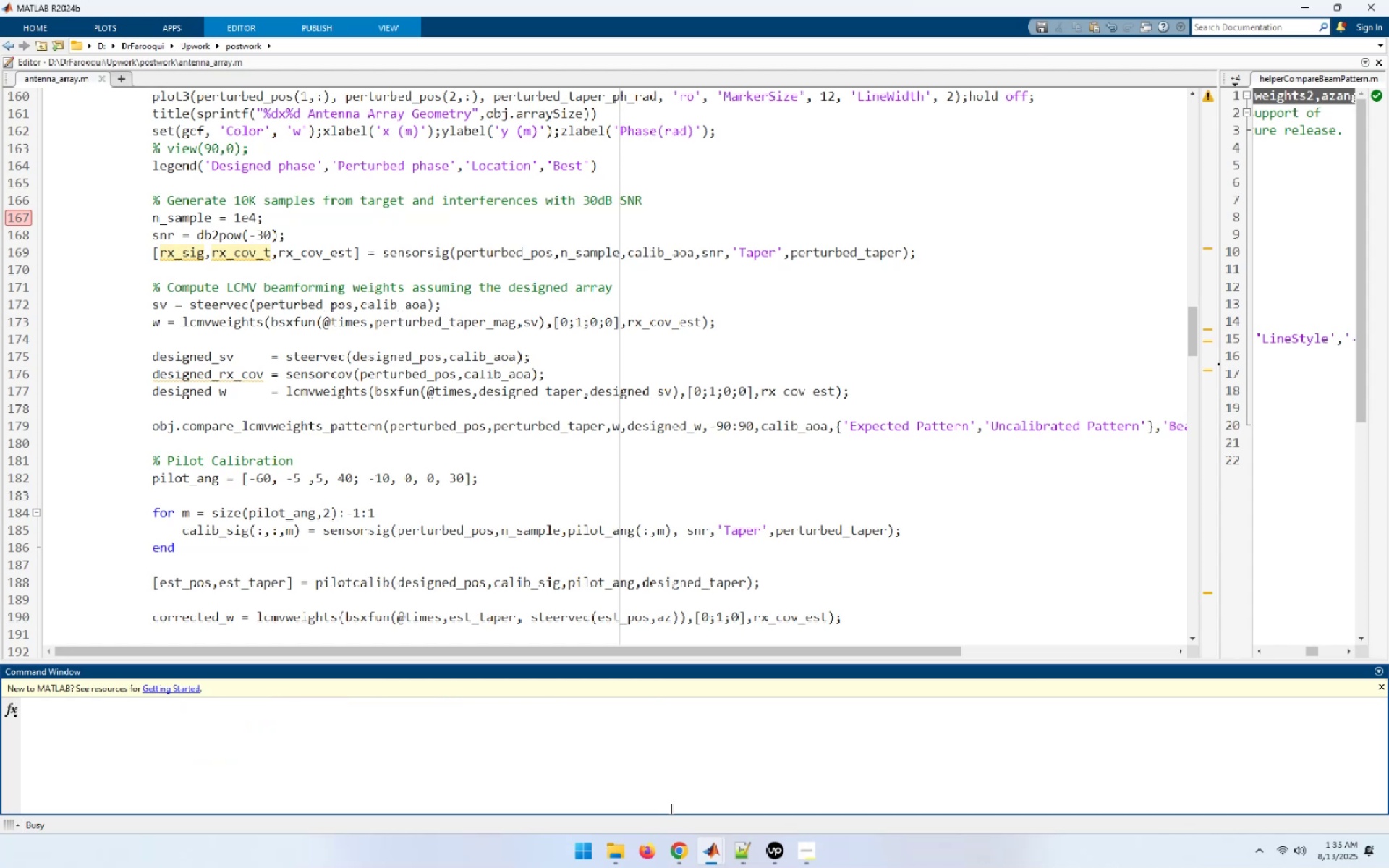 
wait(5.14)
 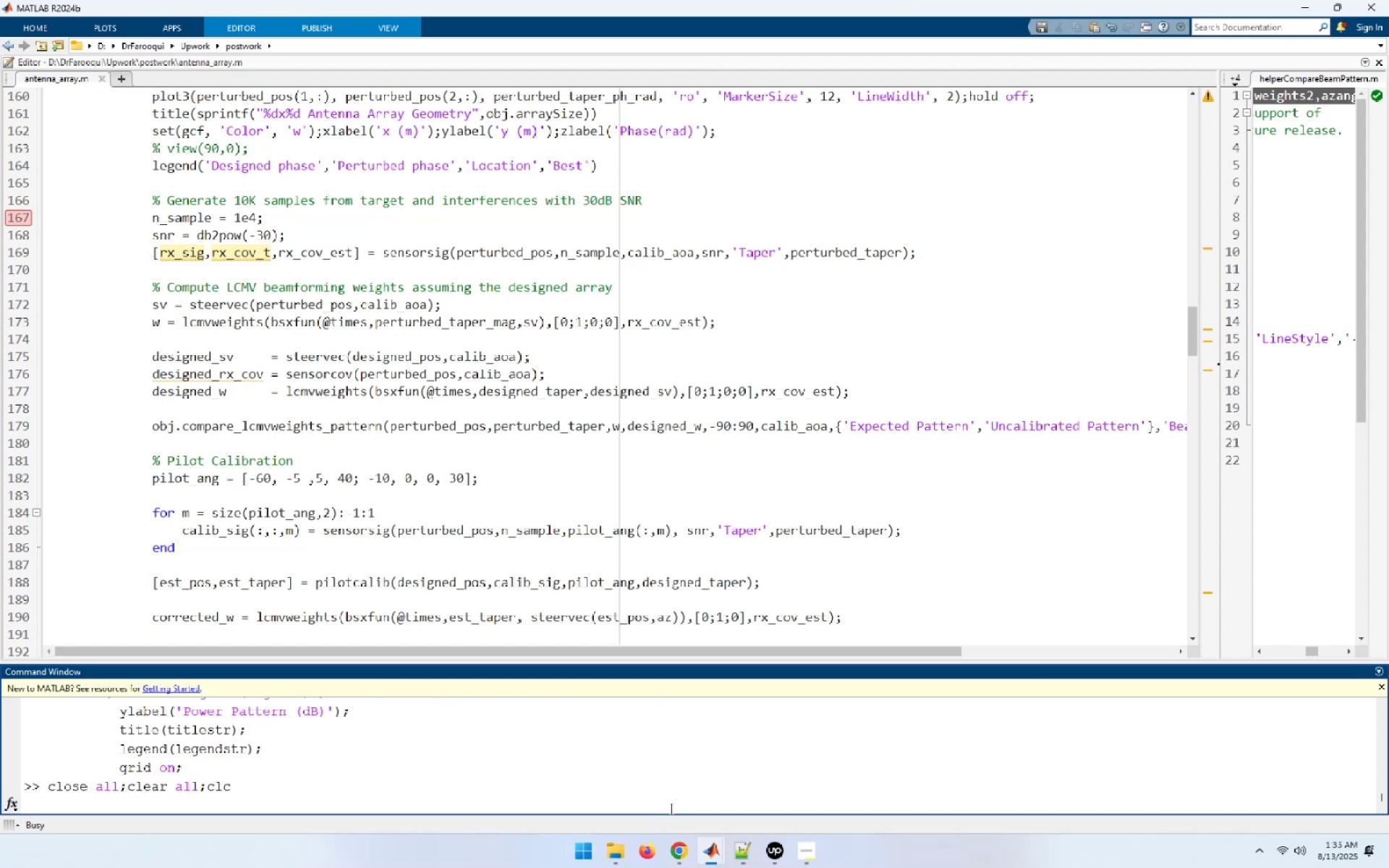 
key(ArrowUp)
 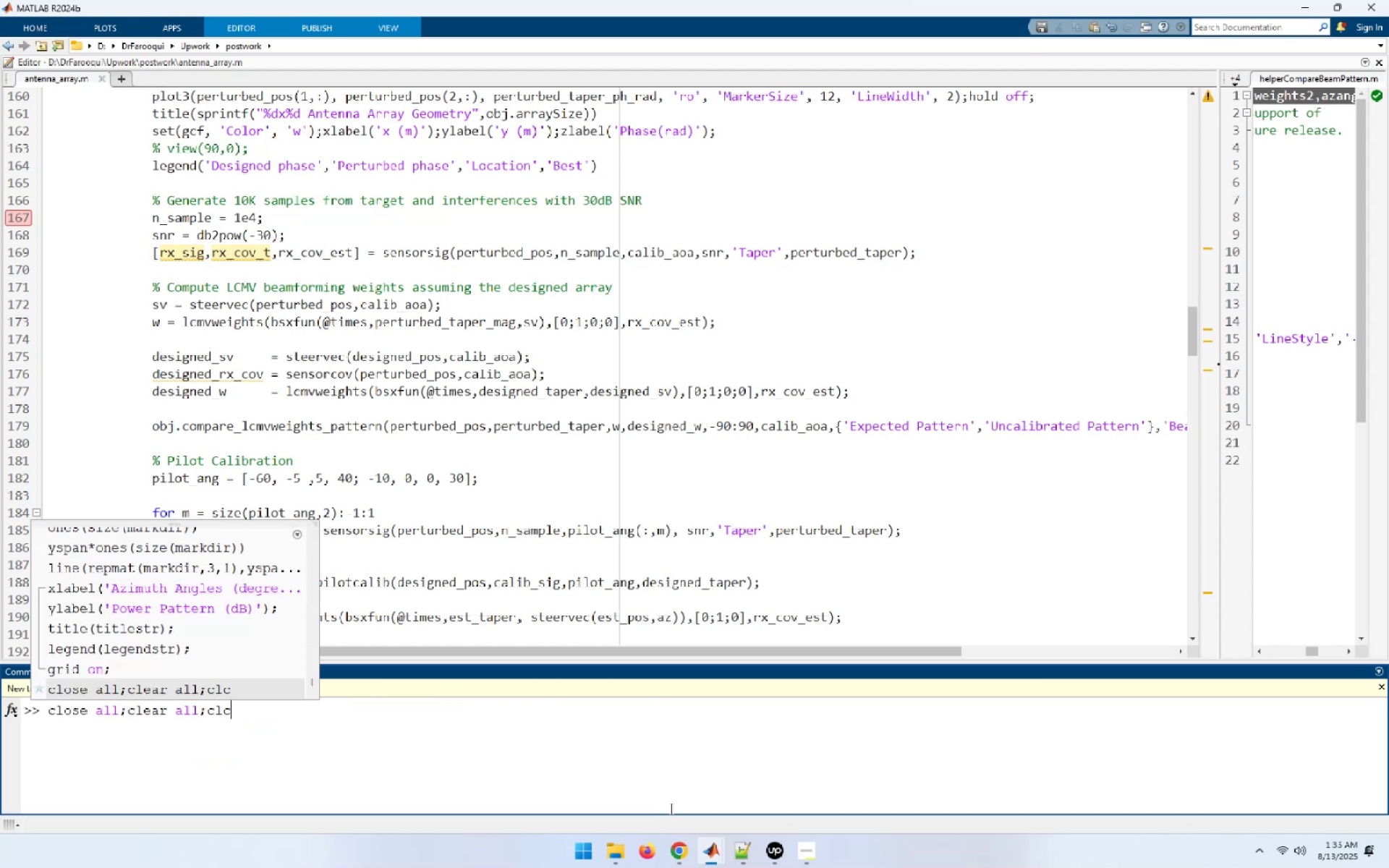 
key(ArrowUp)
 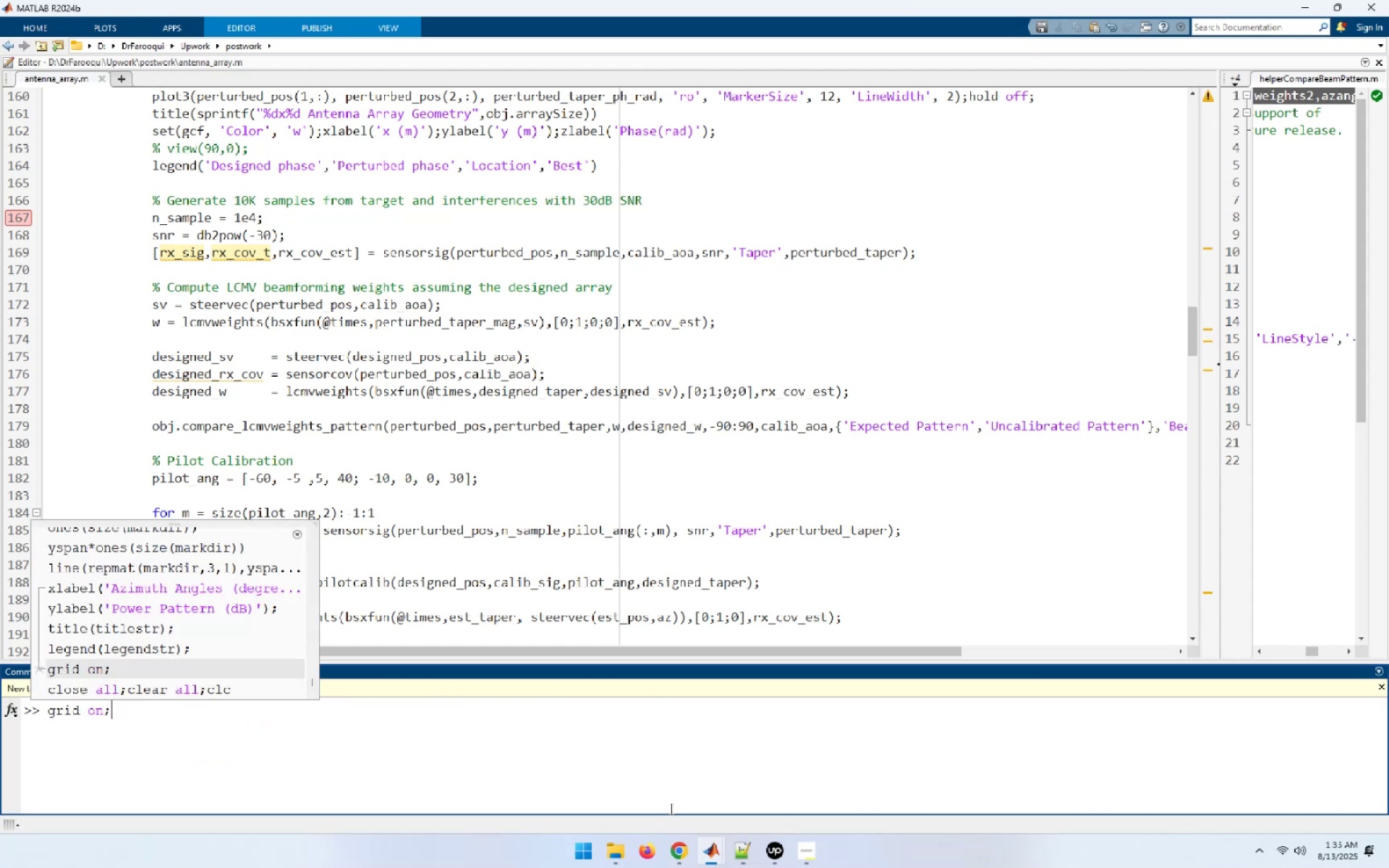 
key(ArrowUp)
 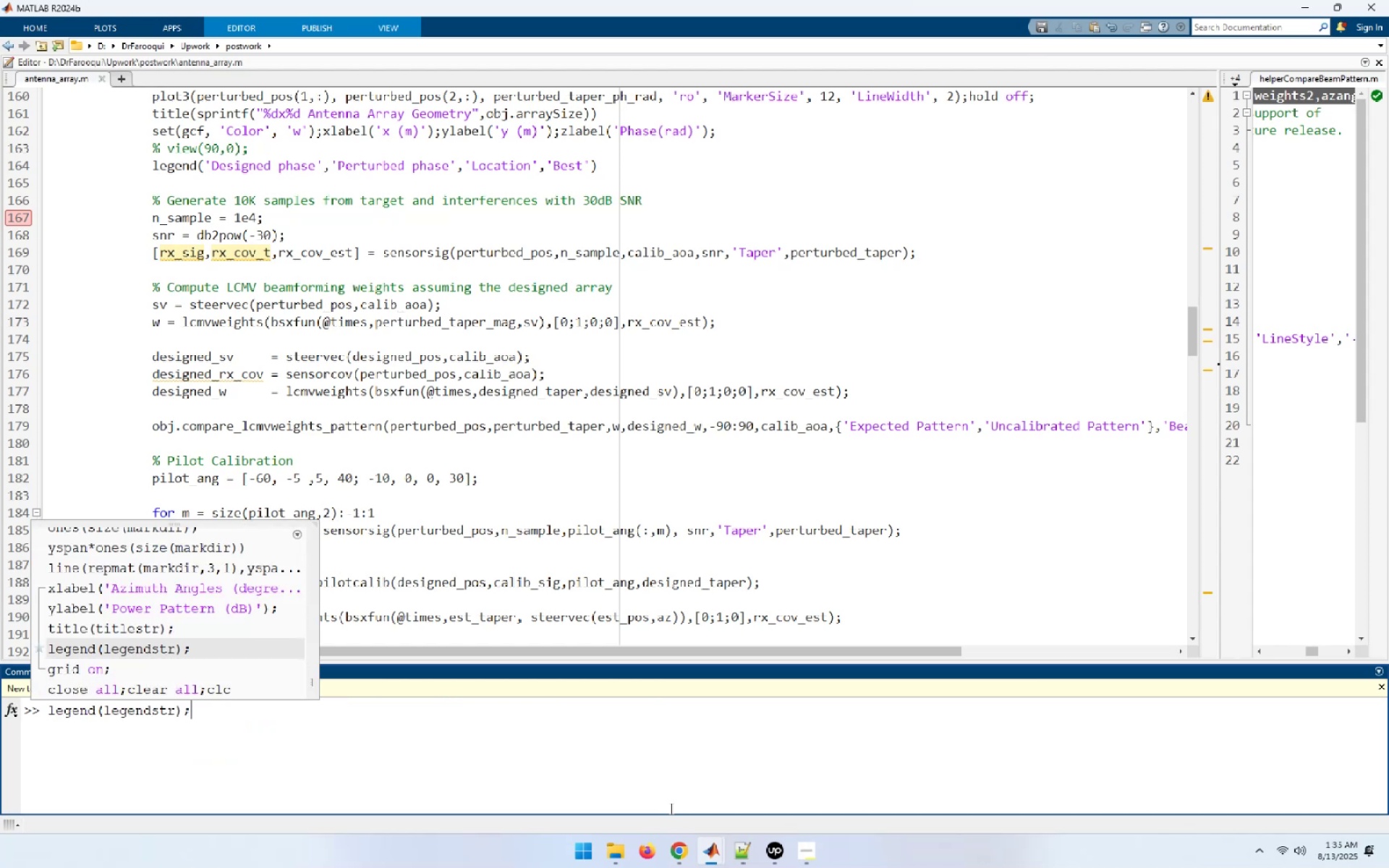 
hold_key(key=ArrowDown, duration=1.01)
 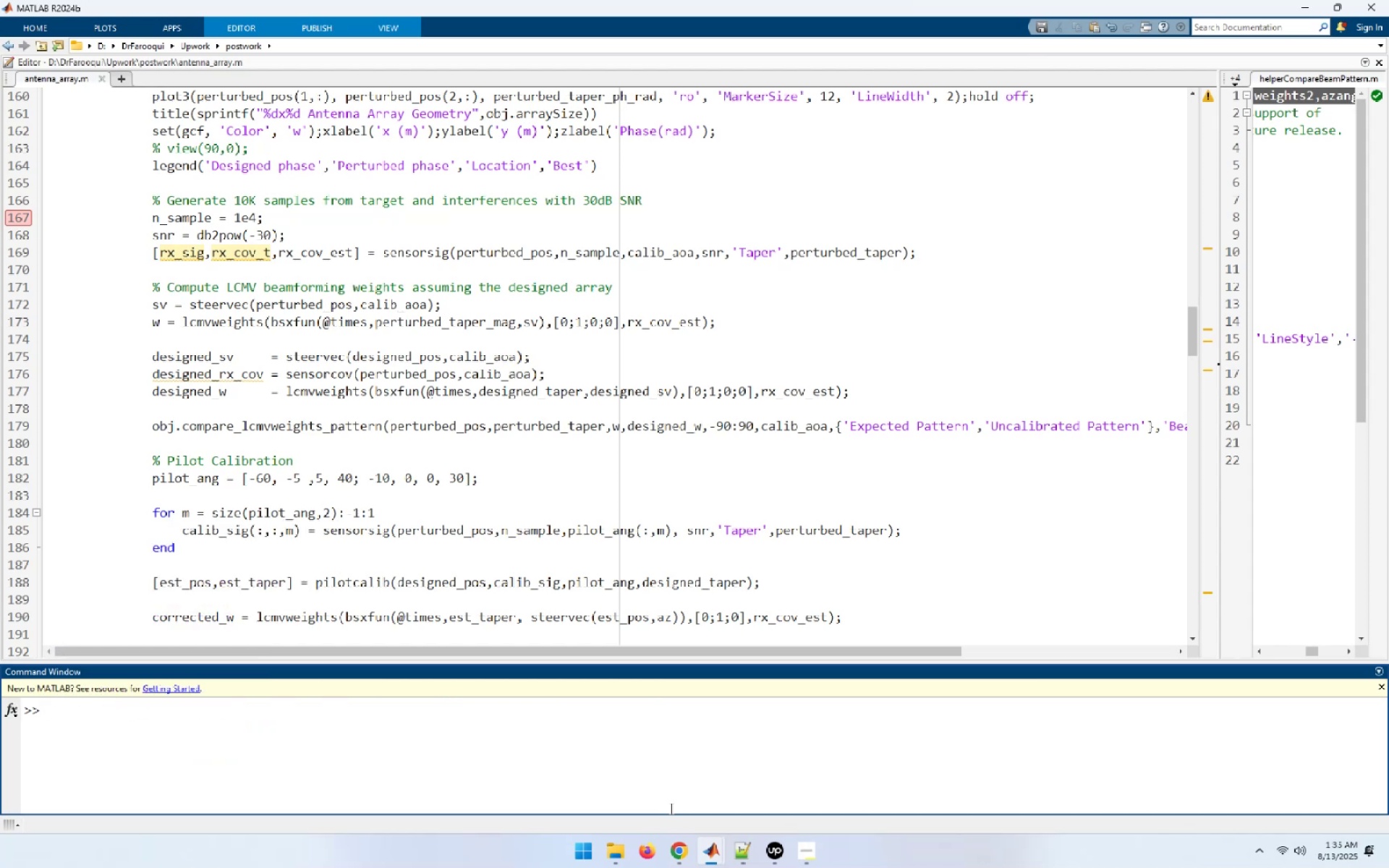 
type(ant)
 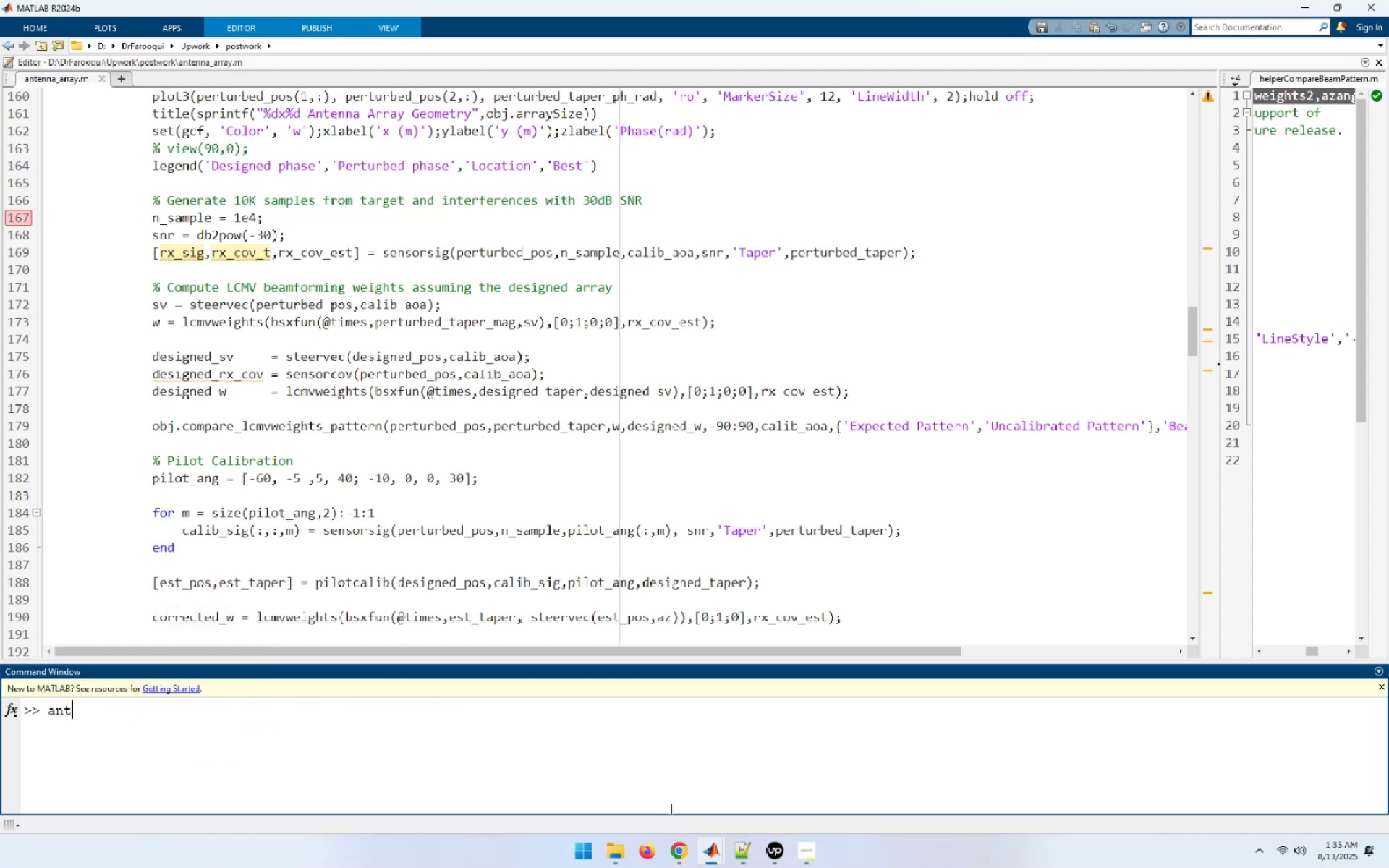 
key(ArrowUp)
 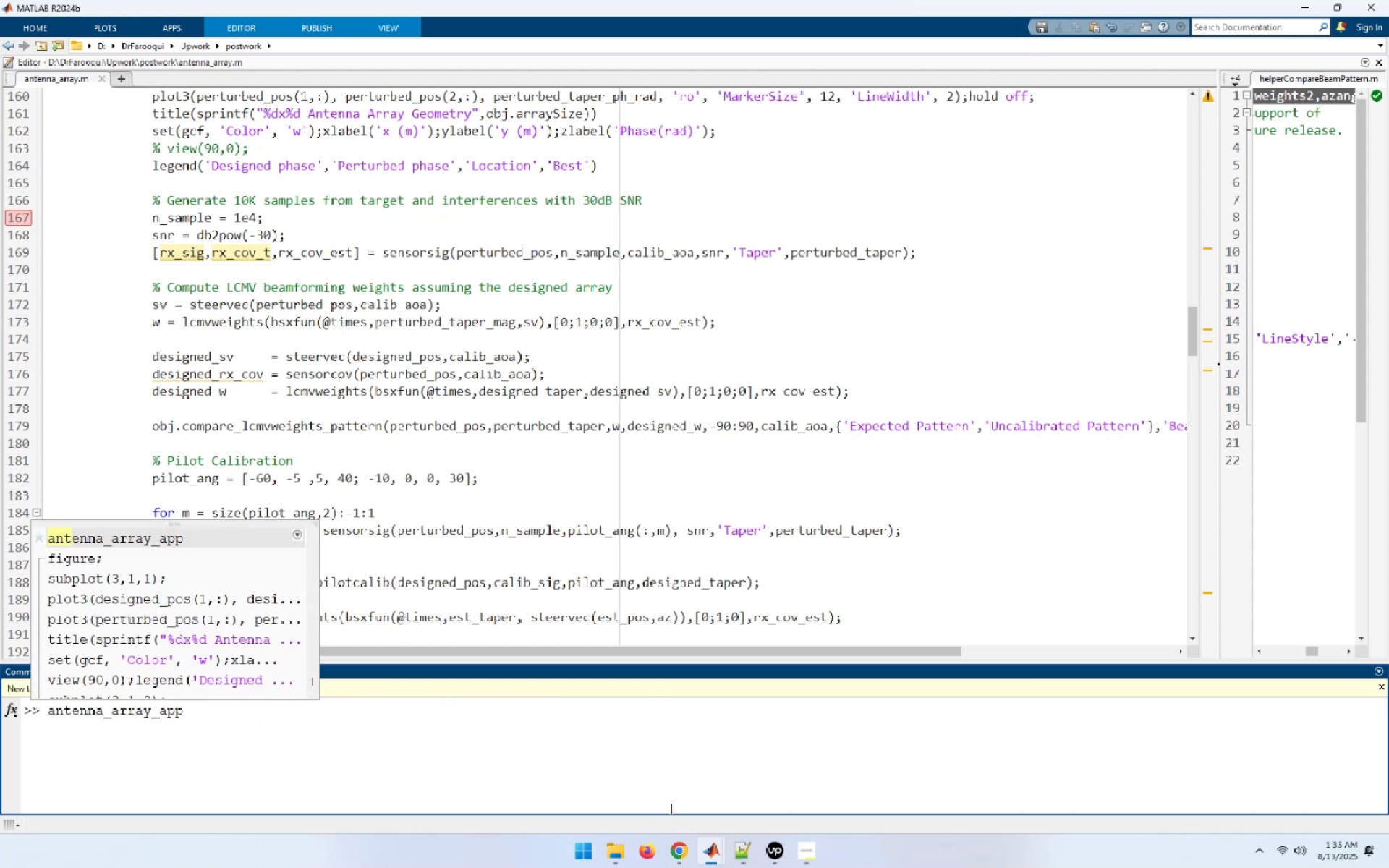 
key(NumpadEnter)
 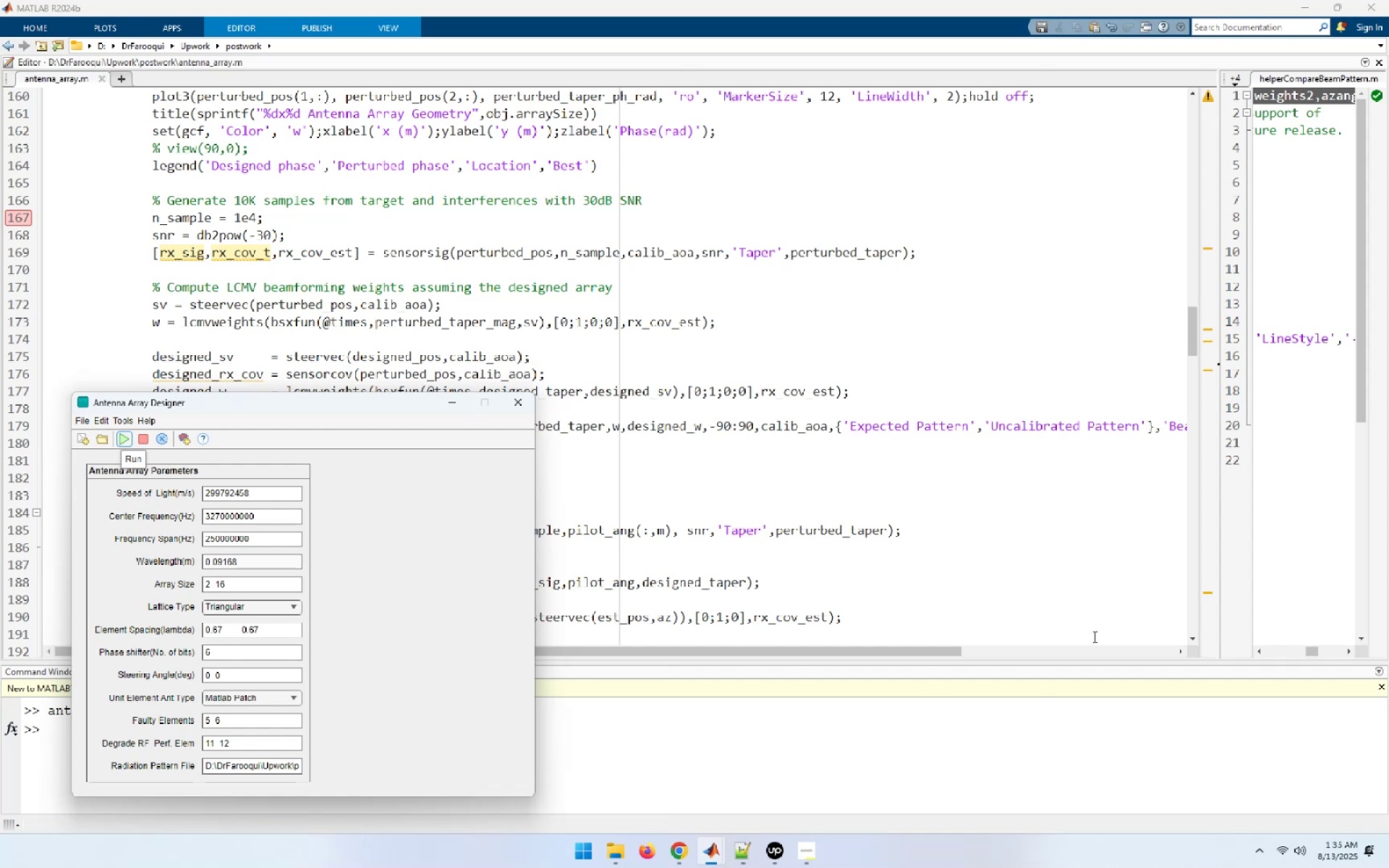 
left_click([535, 407])
 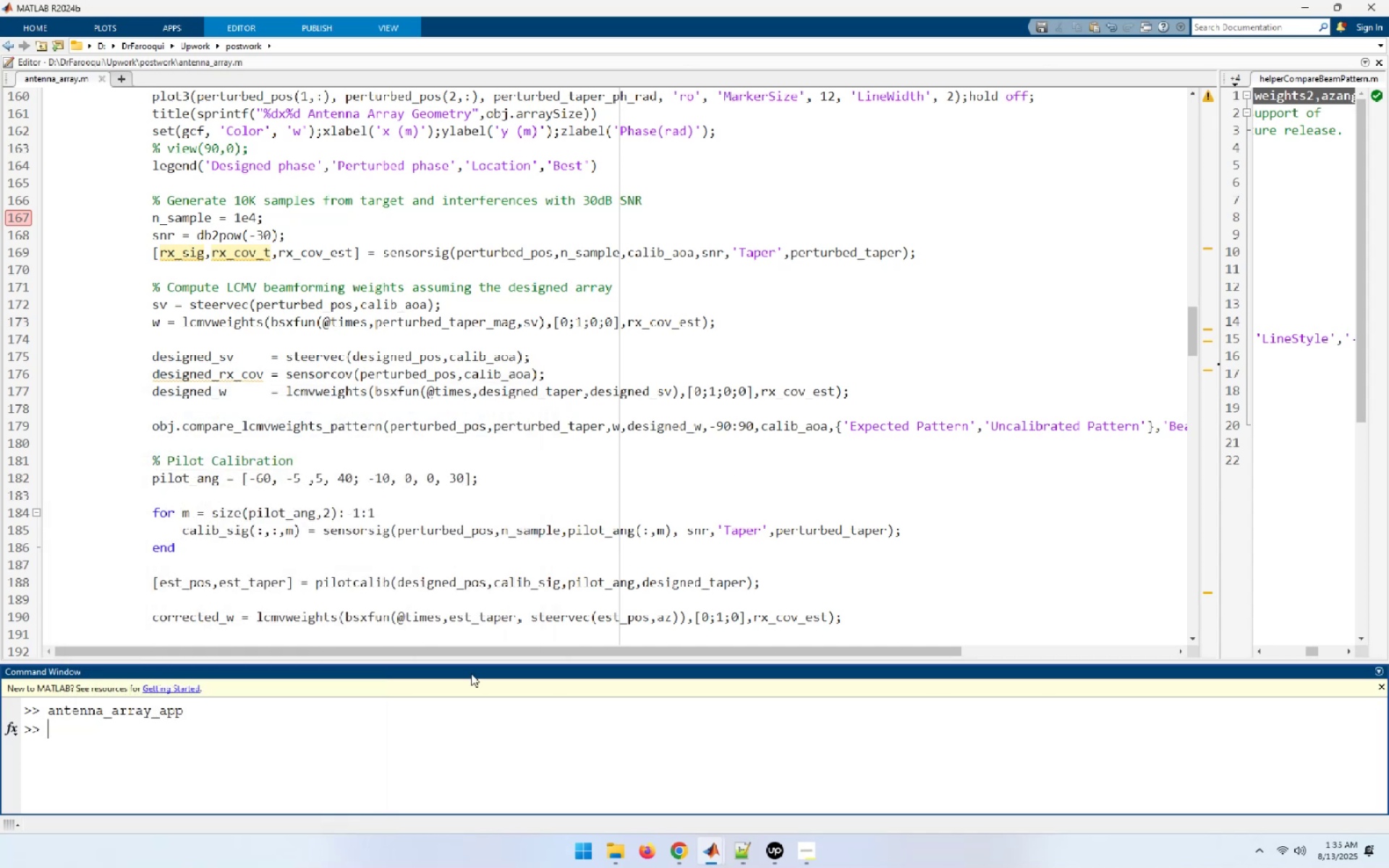 
left_click_drag(start_coordinate=[412, 748], to_coordinate=[412, 743])
 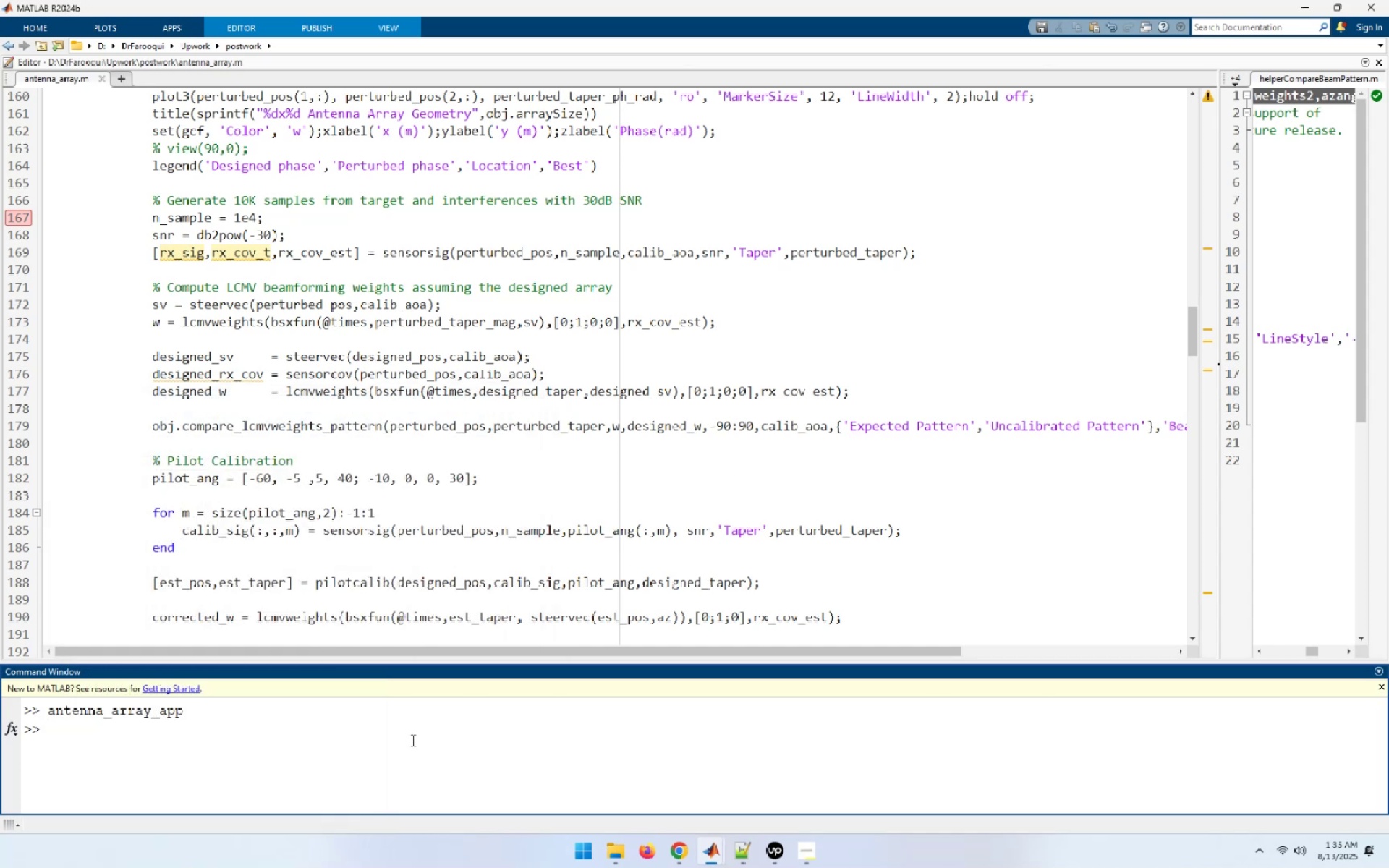 
key(ArrowUp)
 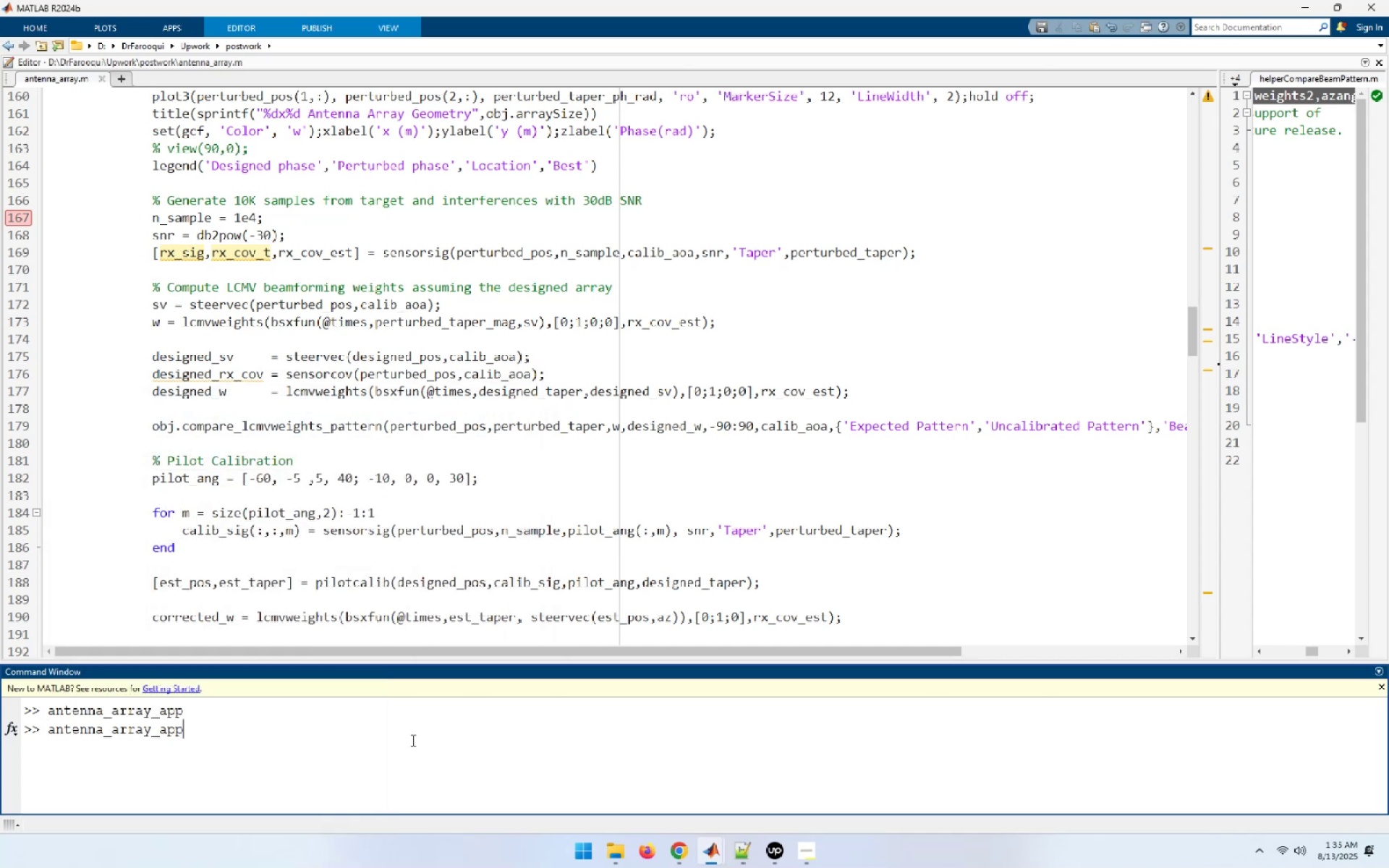 
key(ArrowUp)
 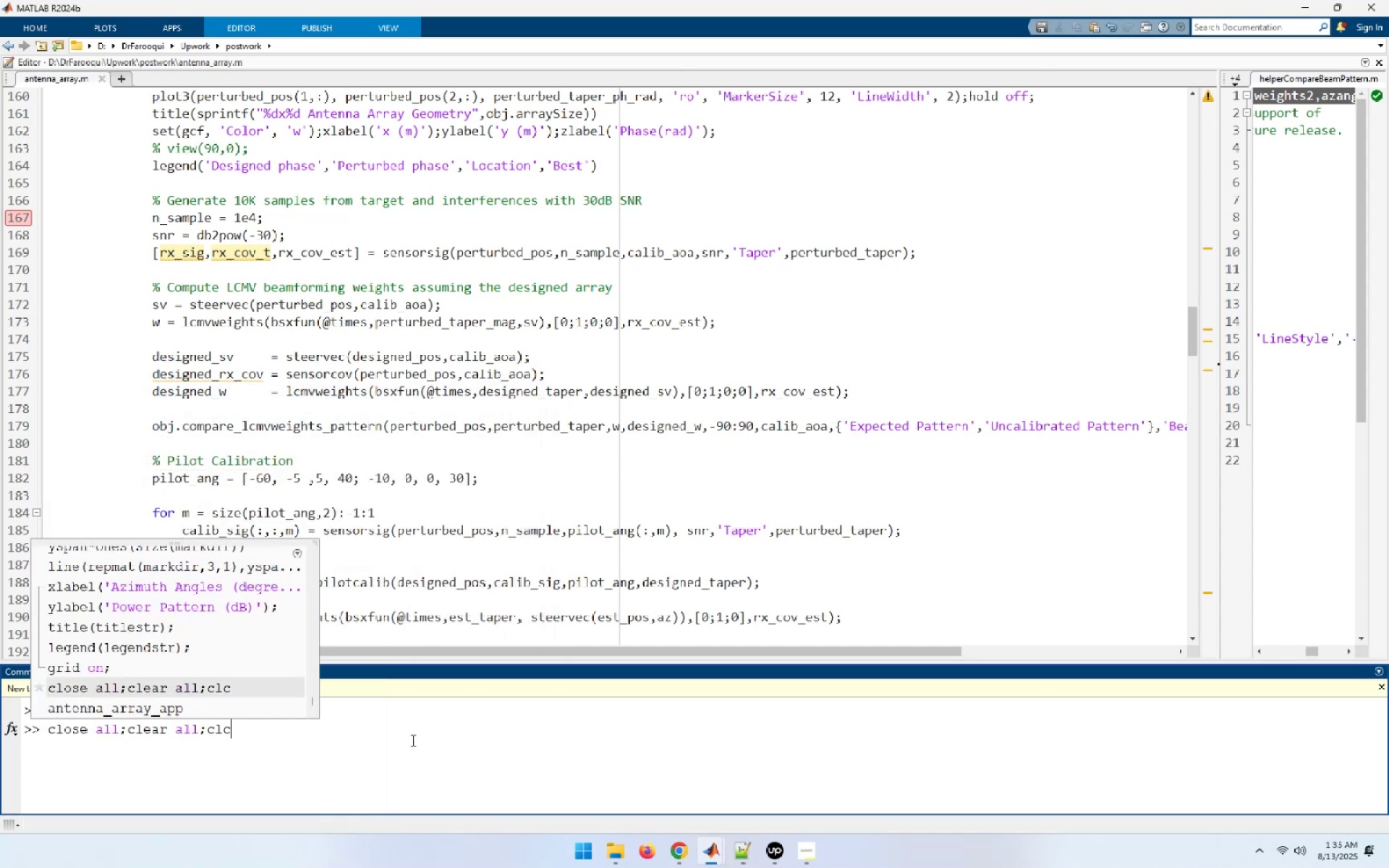 
key(NumpadEnter)
 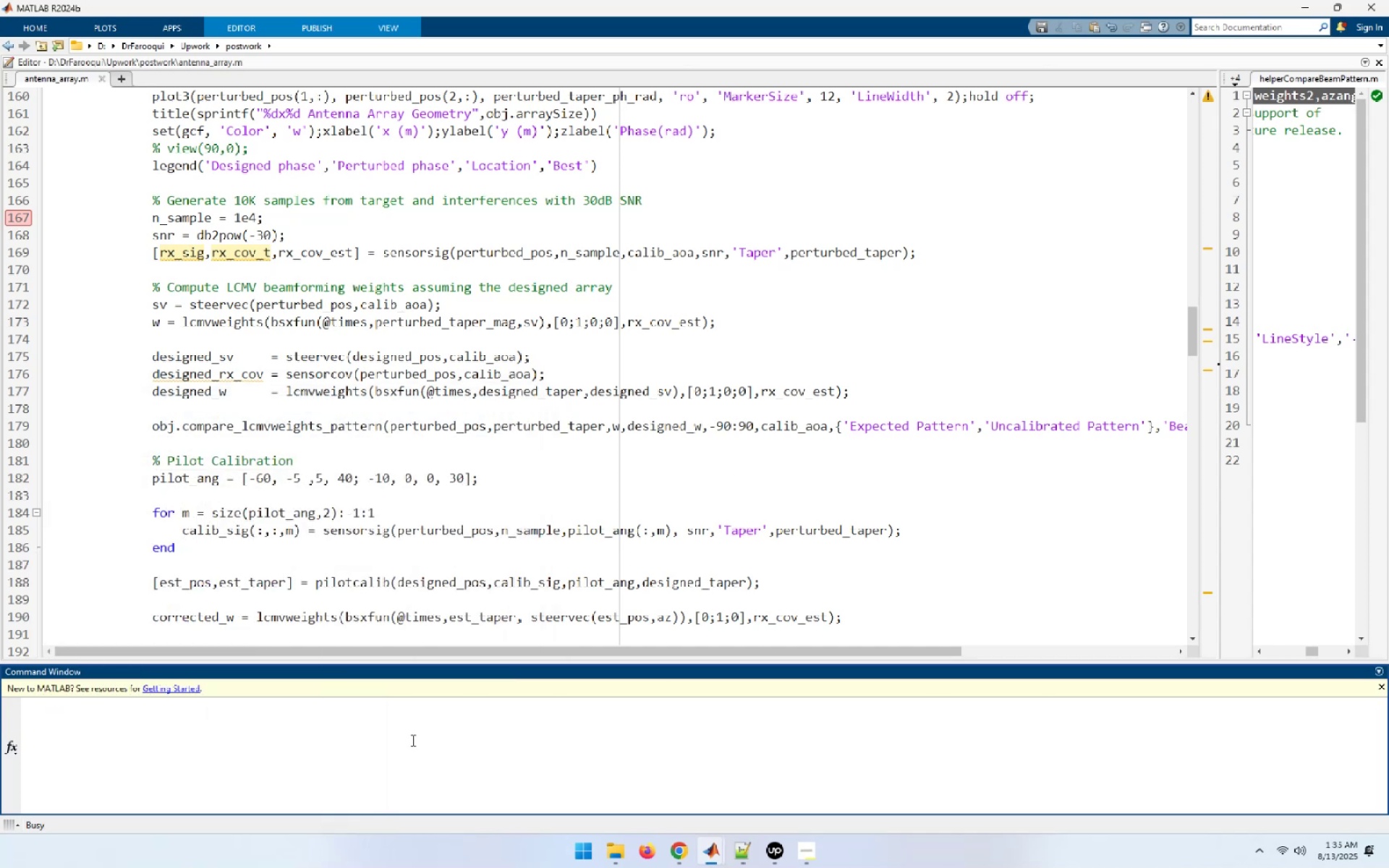 
key(ArrowUp)
 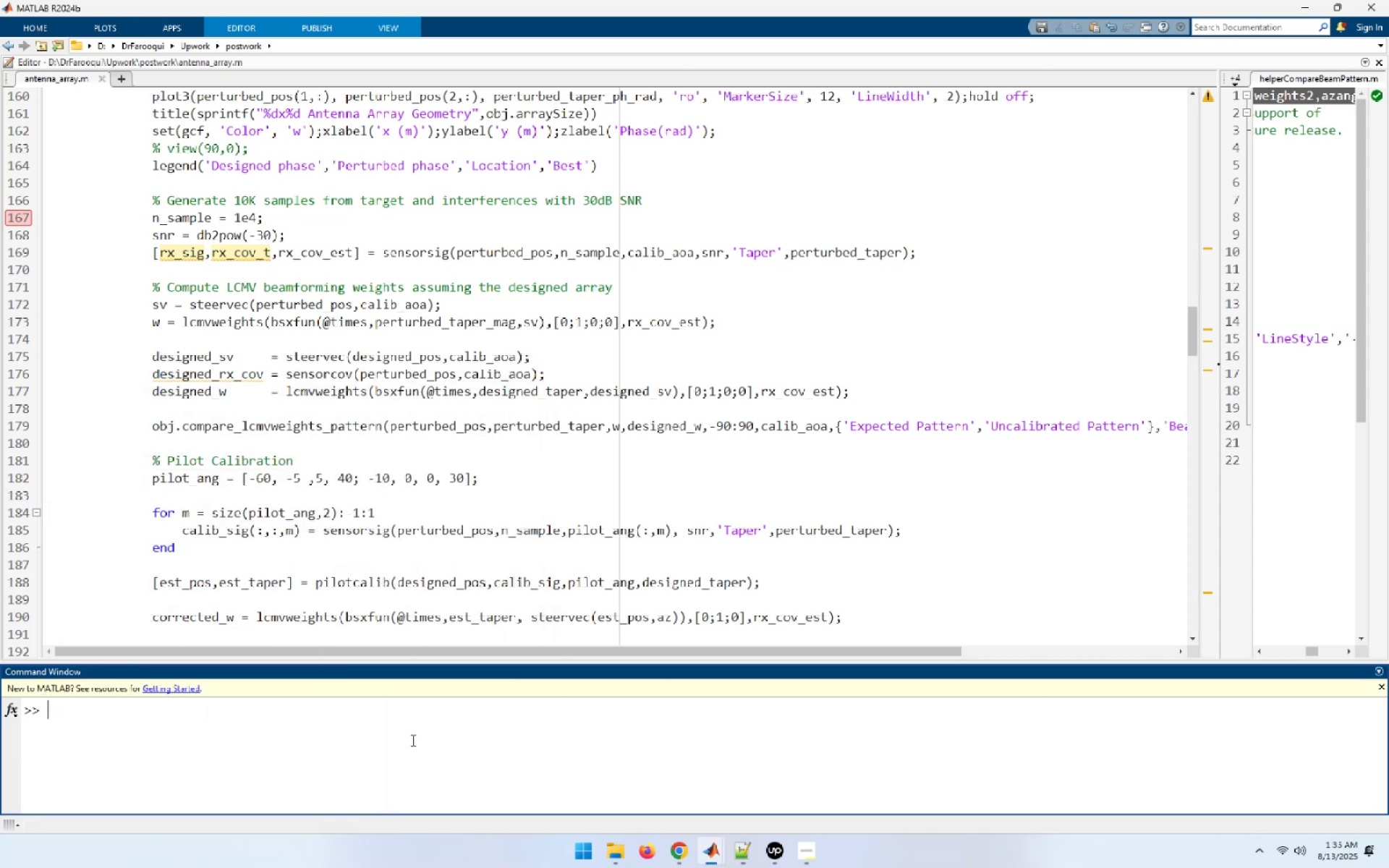 
key(ArrowUp)
 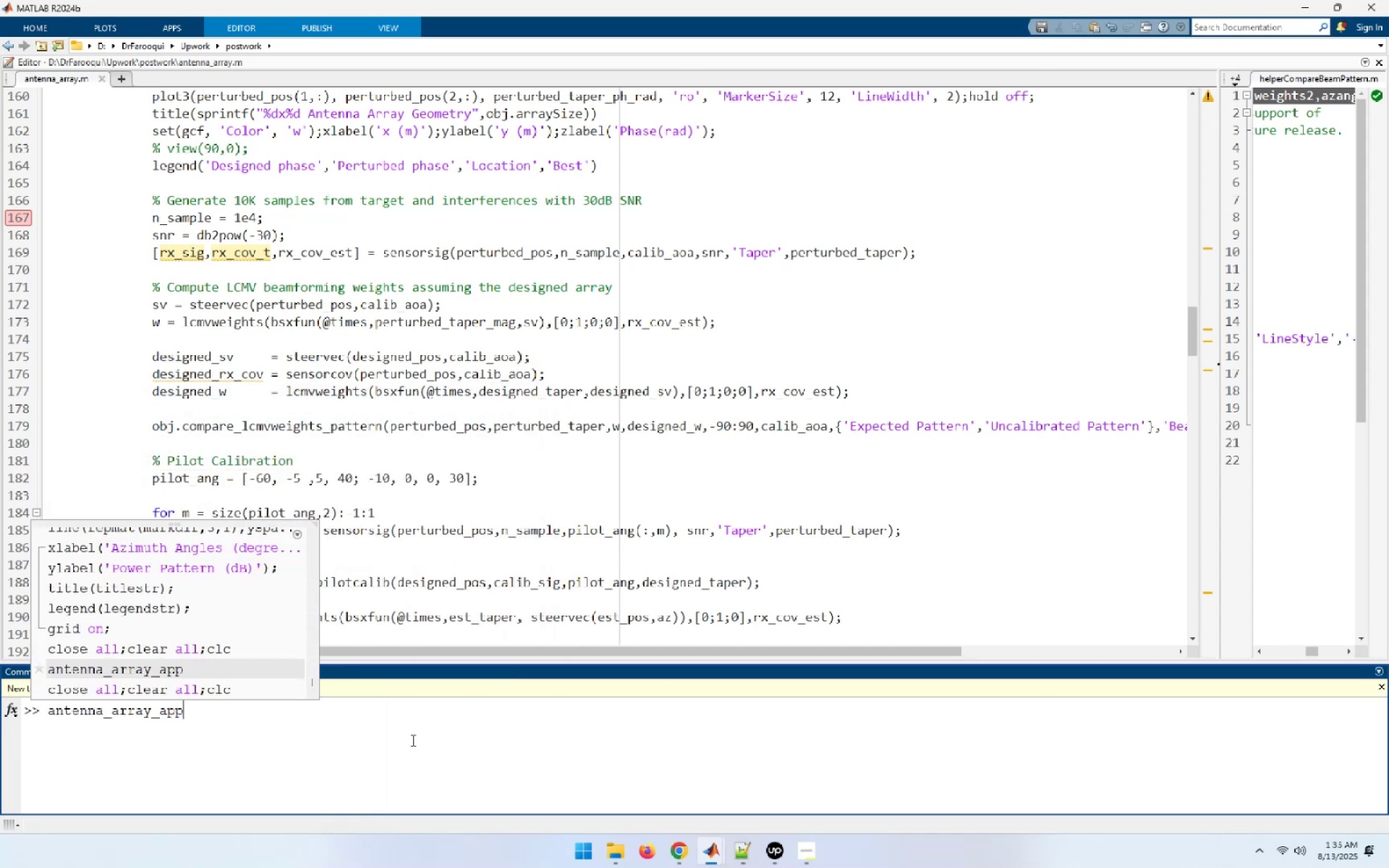 
key(NumpadEnter)
 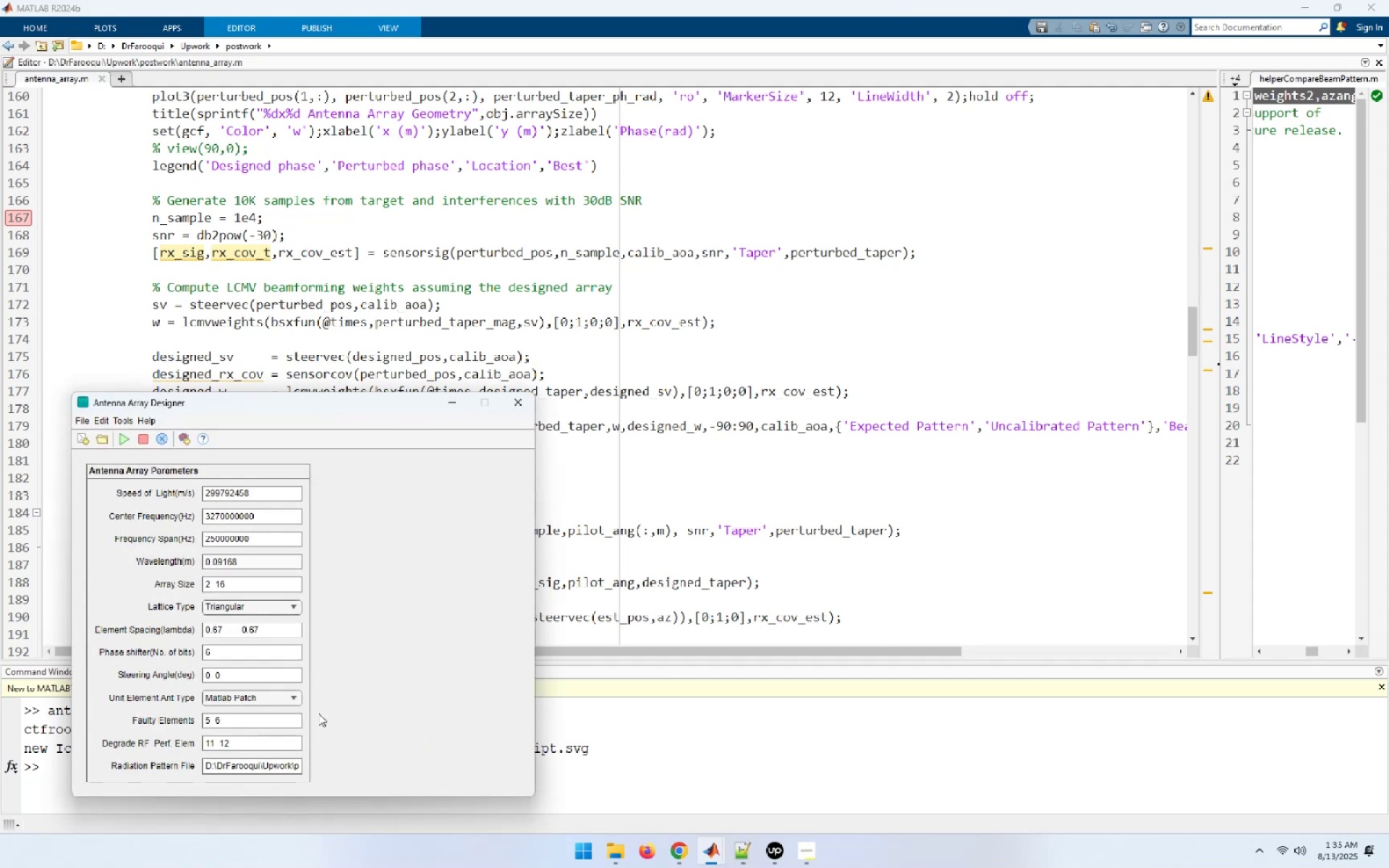 
wait(6.58)
 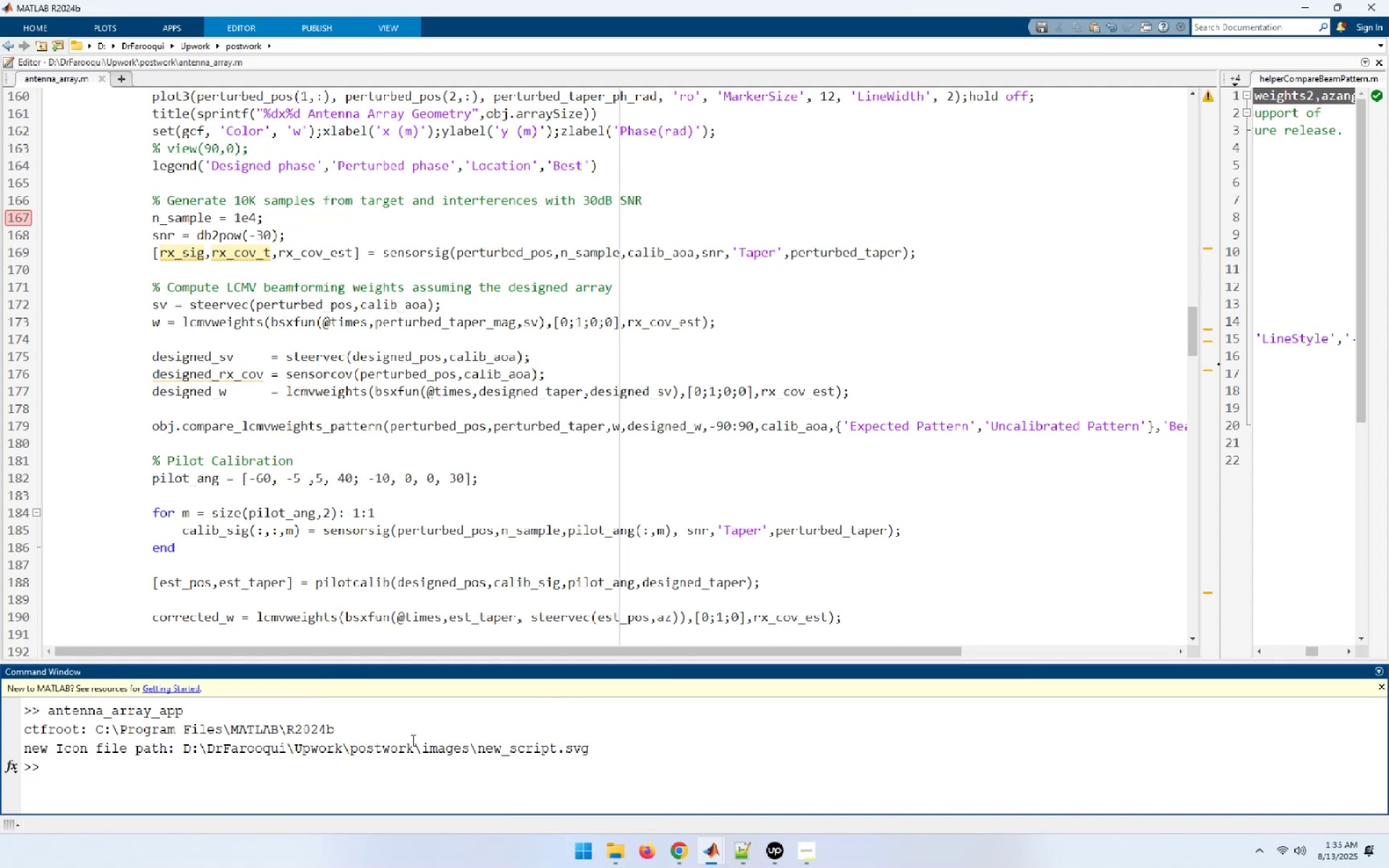 
left_click([127, 441])
 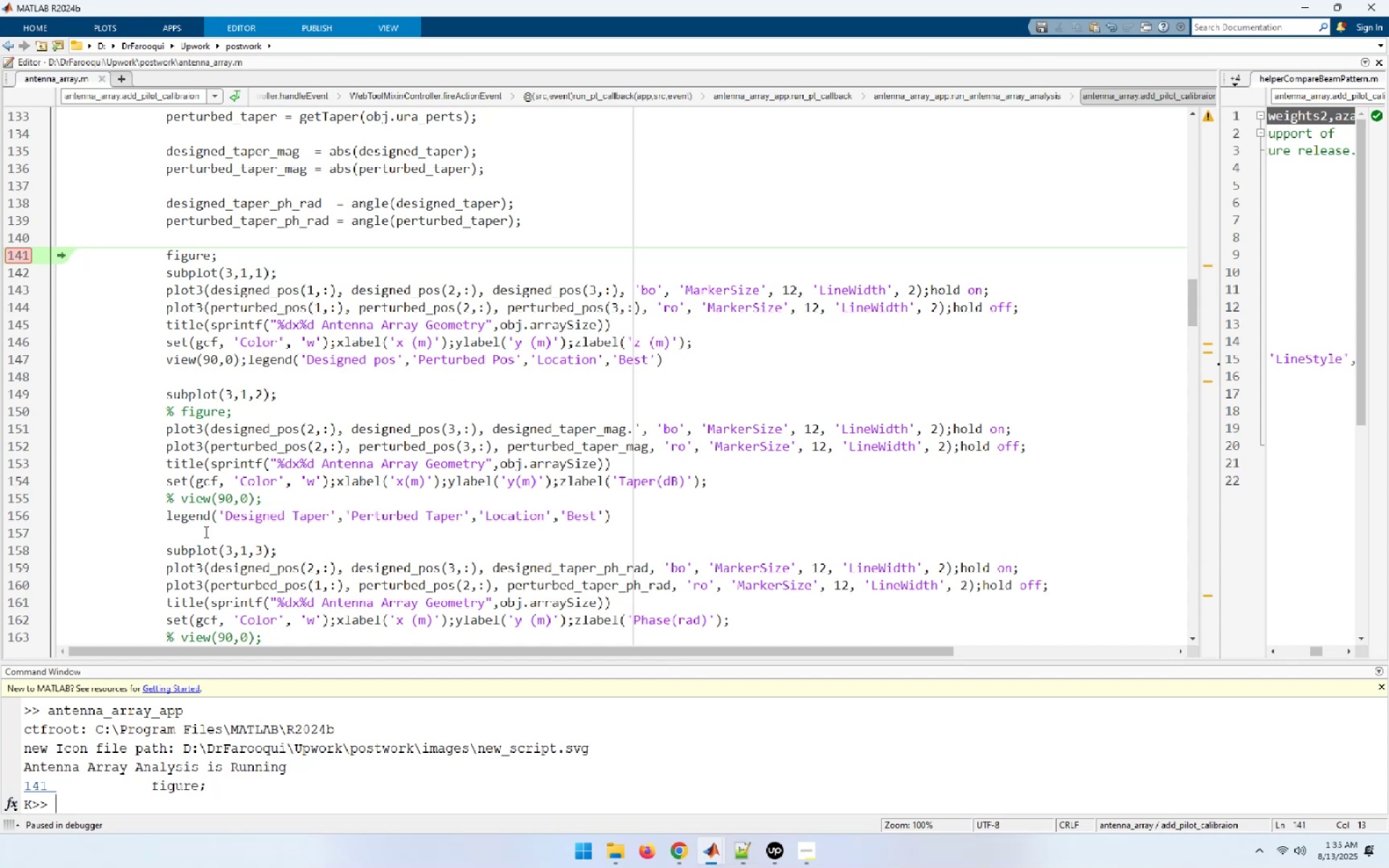 
wait(20.89)
 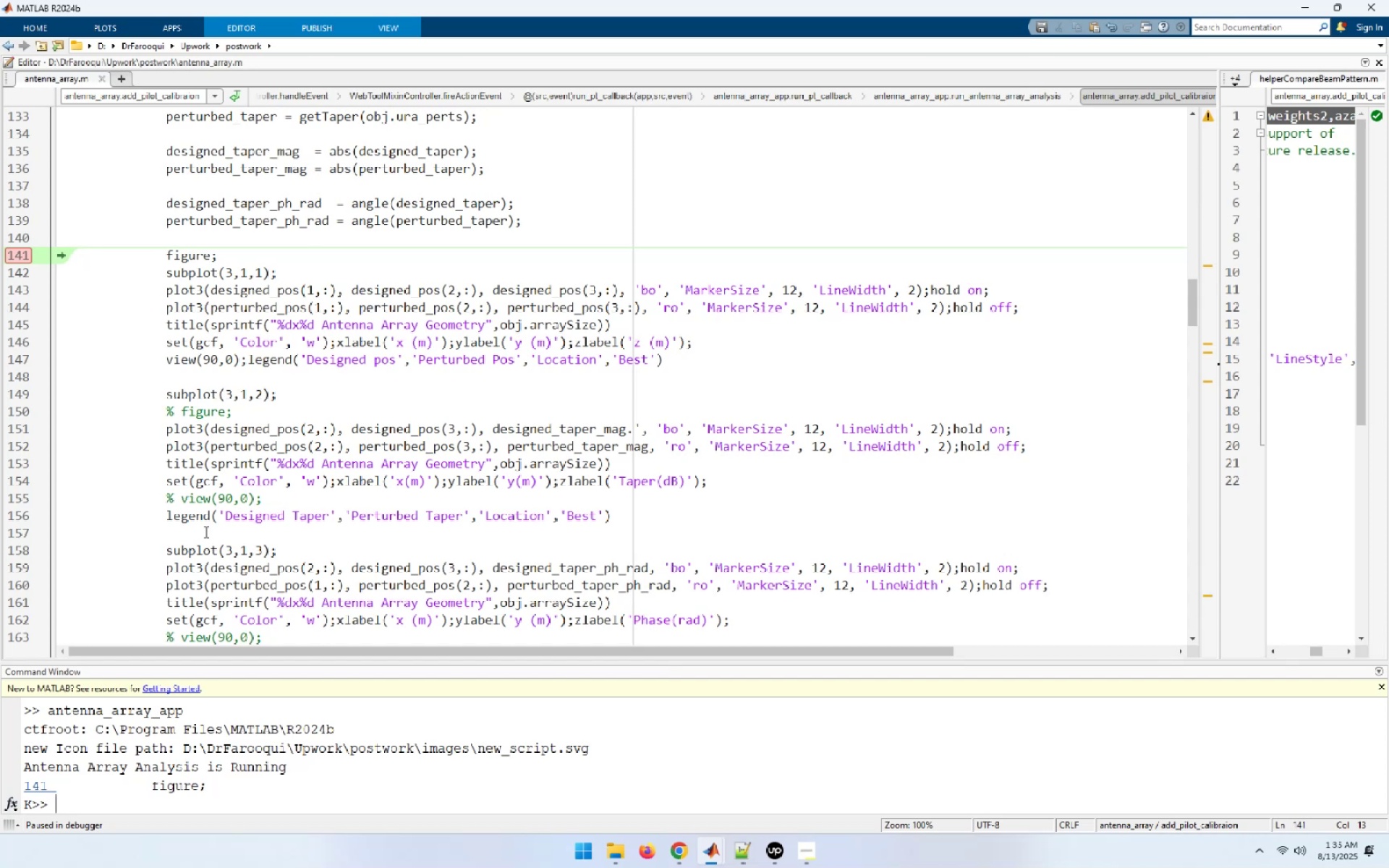 
left_click_drag(start_coordinate=[165, 258], to_coordinate=[667, 519])
 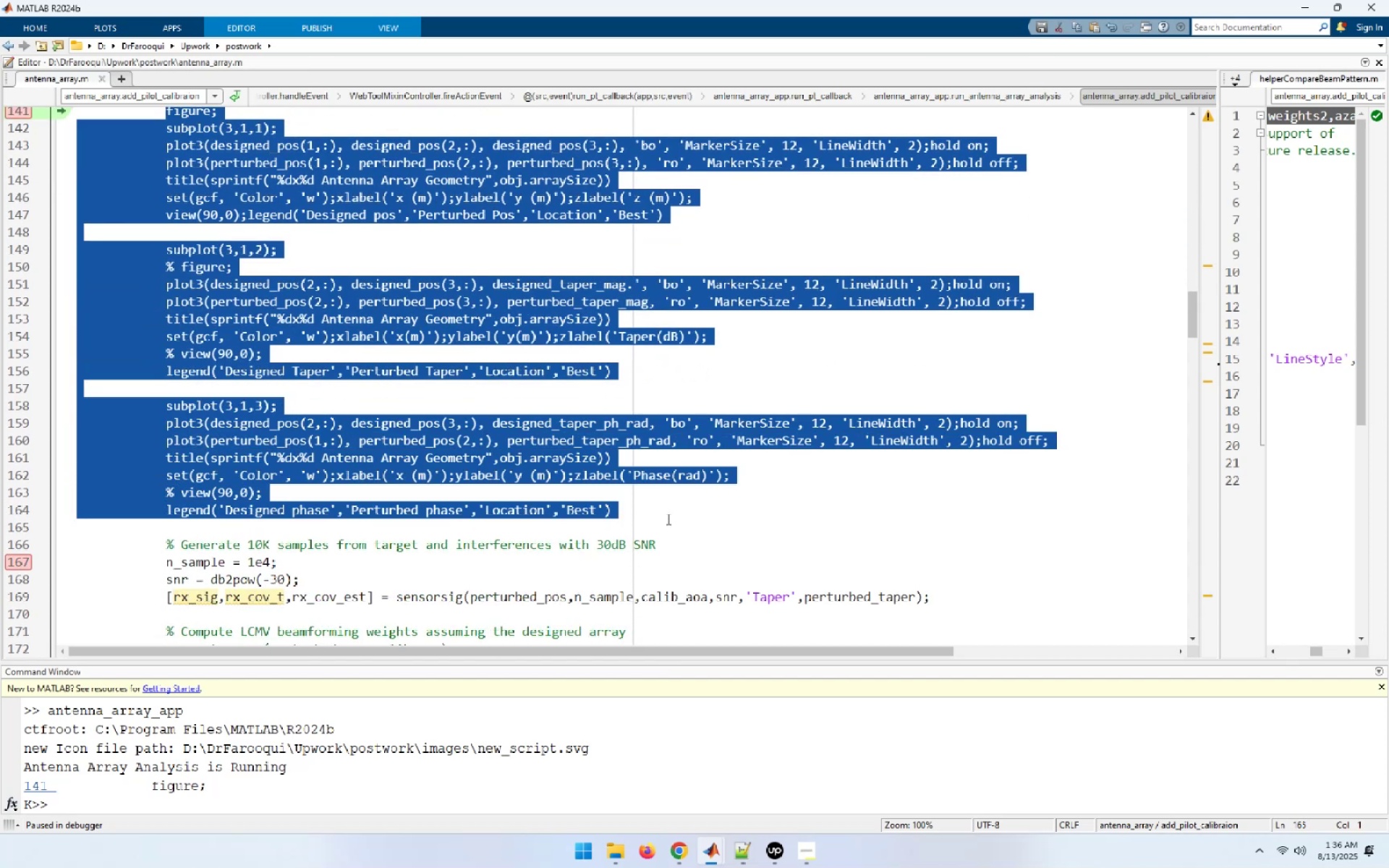 
scroll: coordinate [279, 406], scroll_direction: down, amount: 2.0
 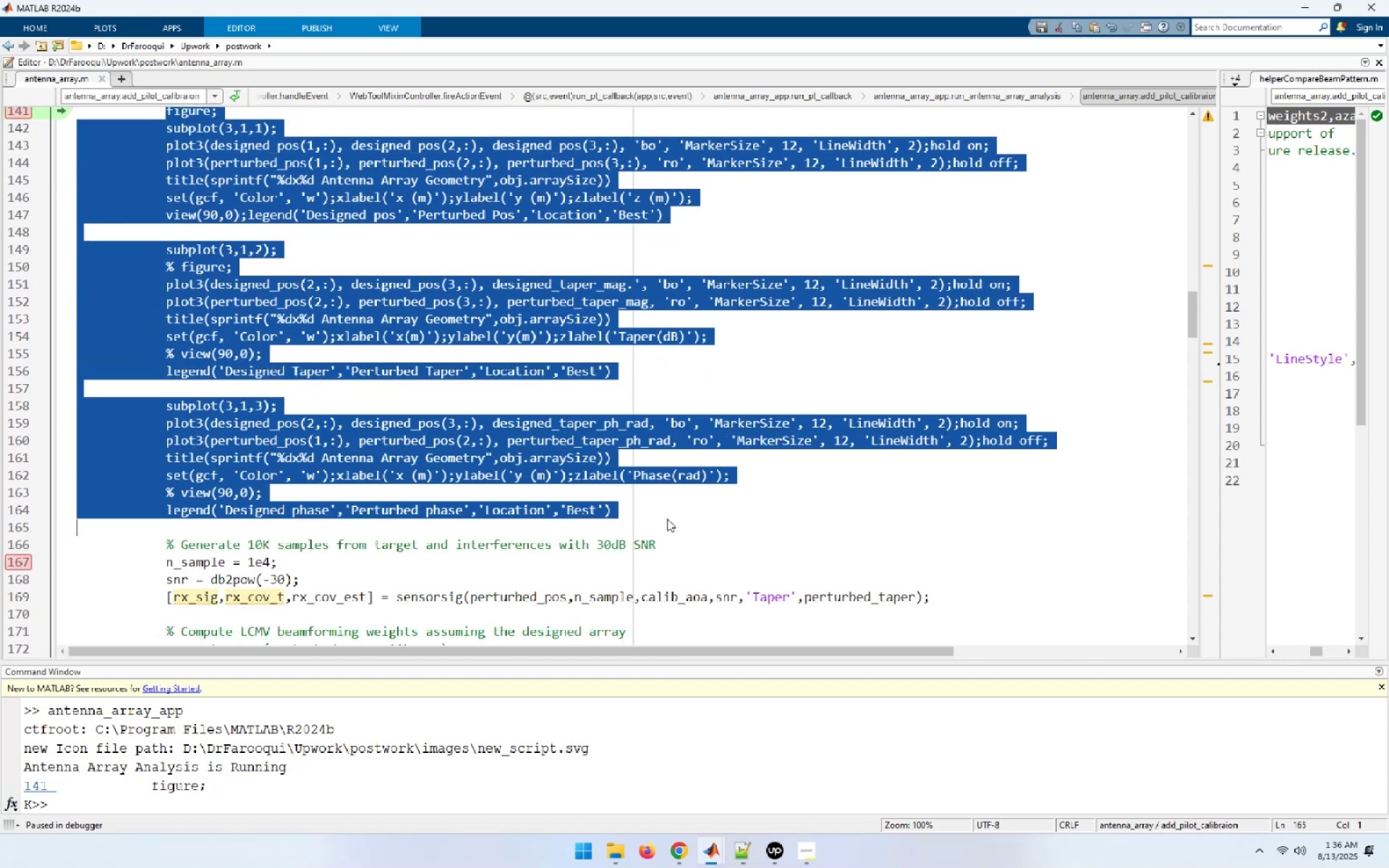 
key(F9)
 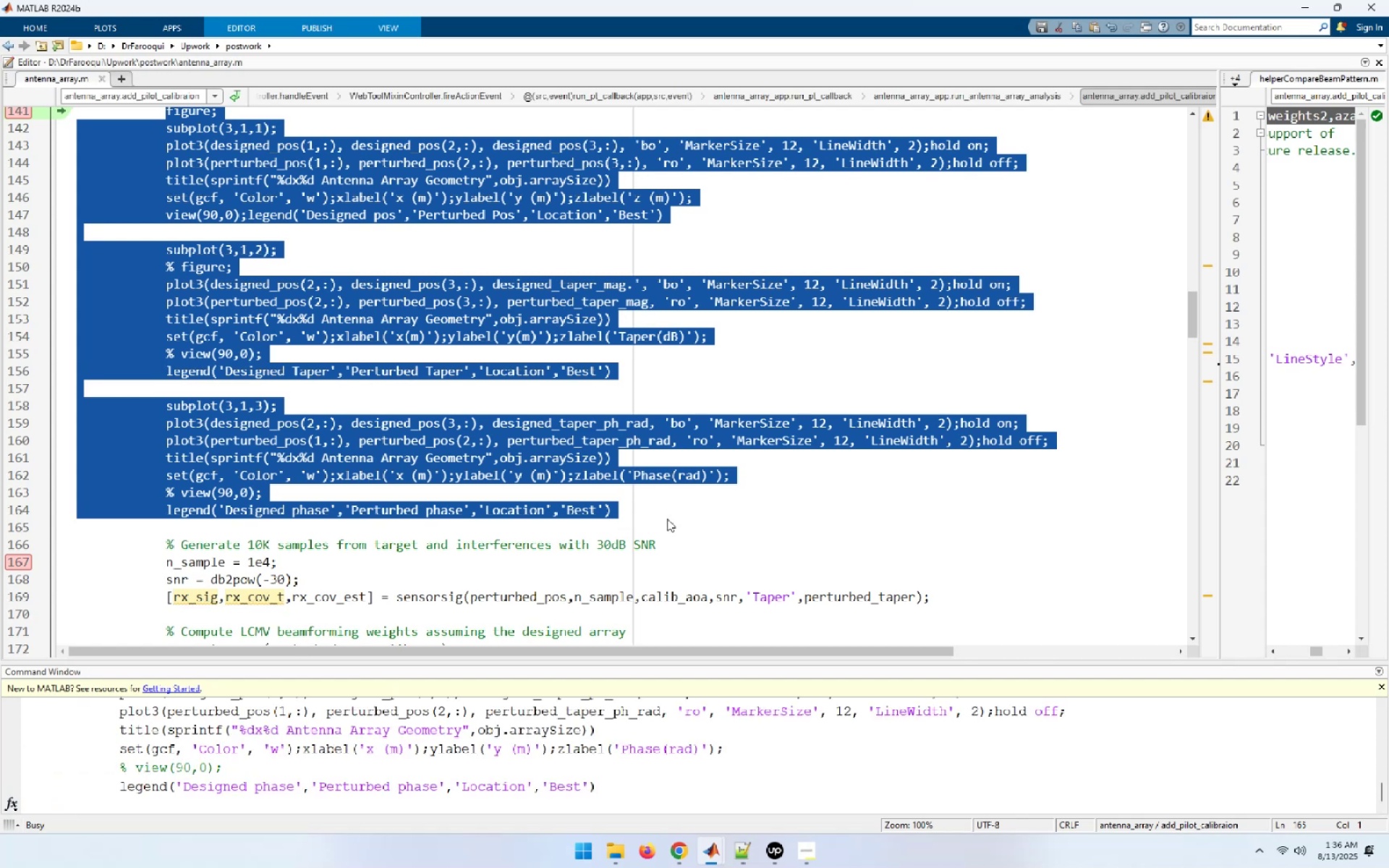 
scroll: coordinate [667, 519], scroll_direction: down, amount: 4.0
 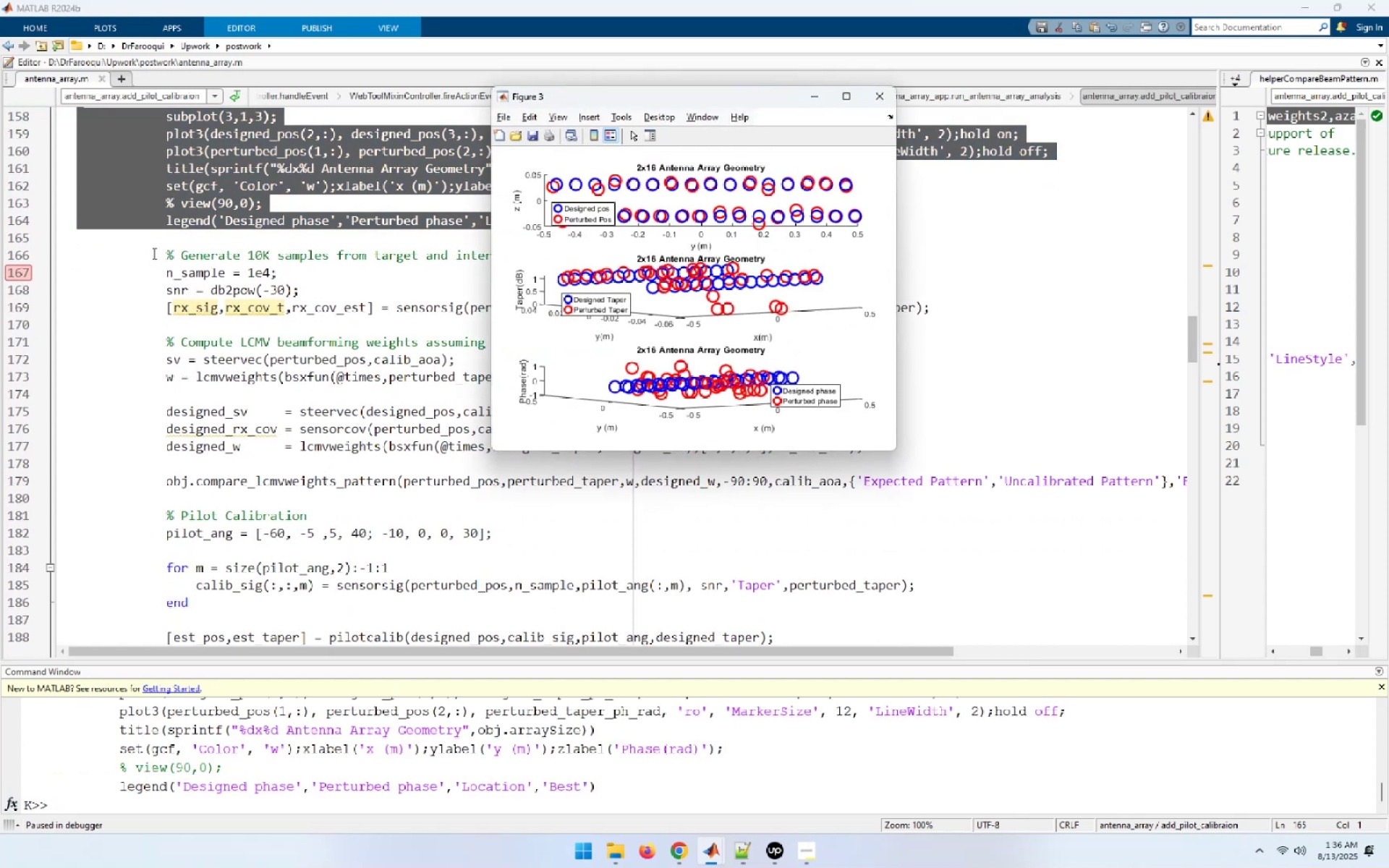 
left_click_drag(start_coordinate=[157, 253], to_coordinate=[421, 548])
 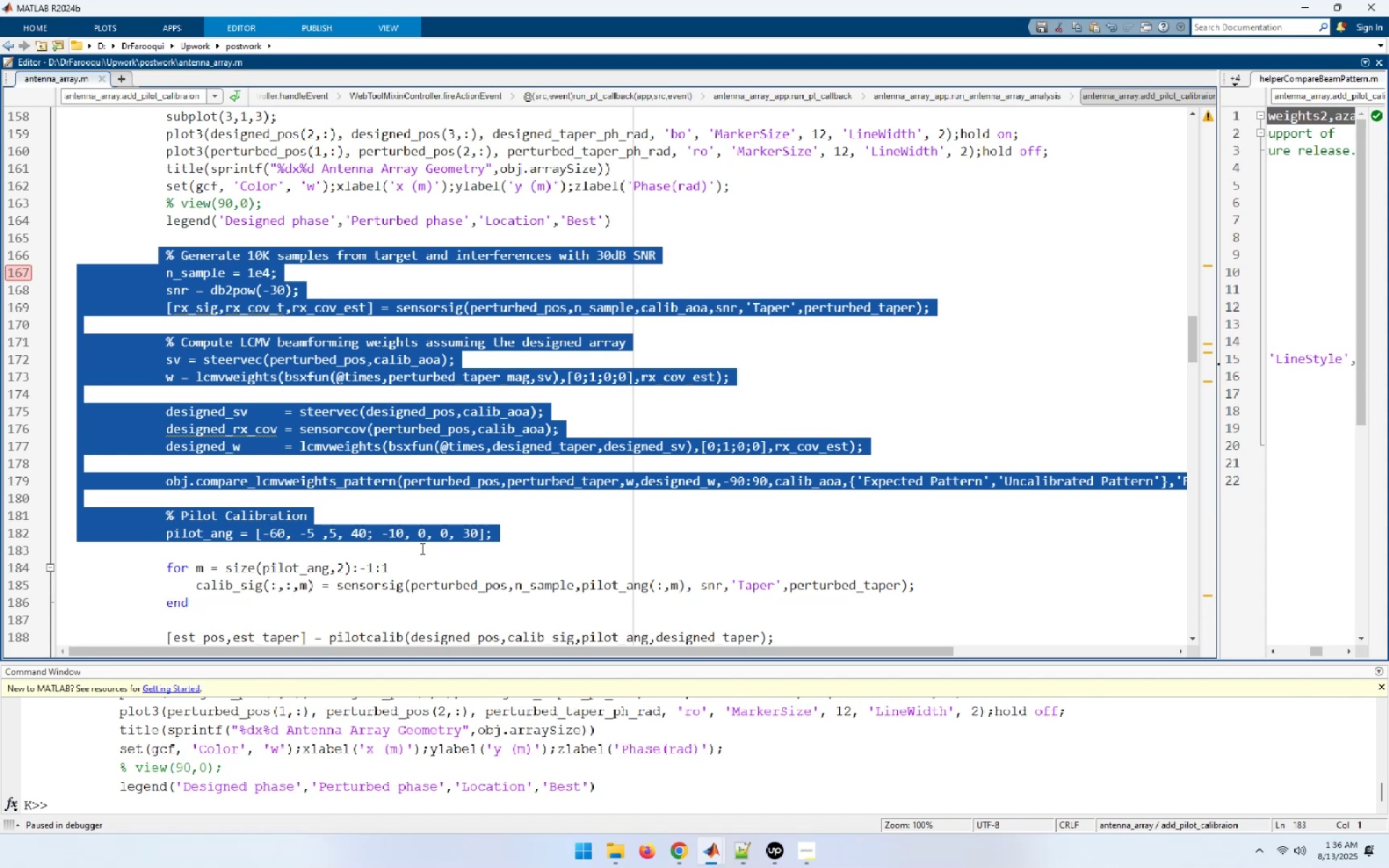 
key(F9)
 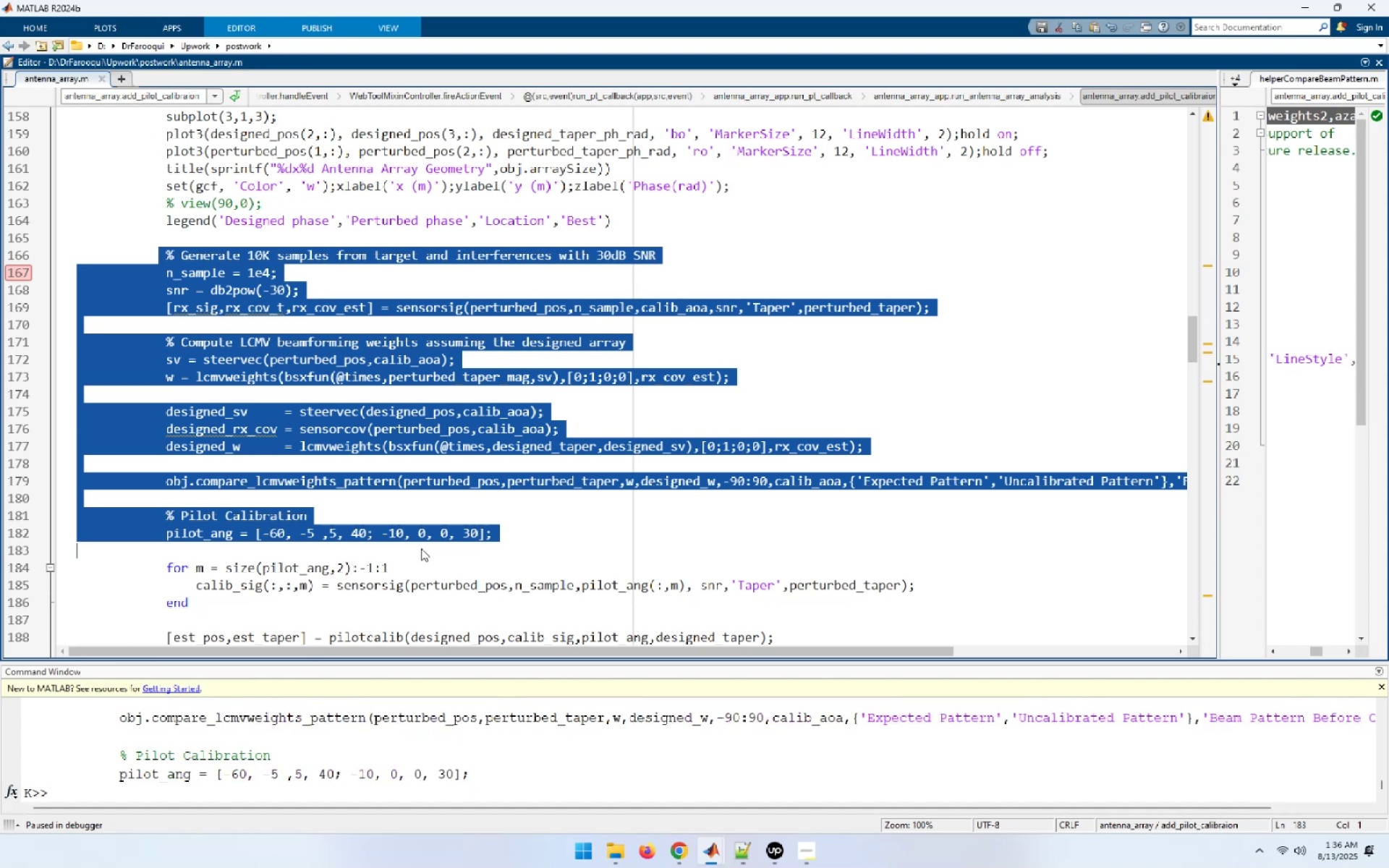 
scroll: coordinate [421, 548], scroll_direction: down, amount: 3.0
 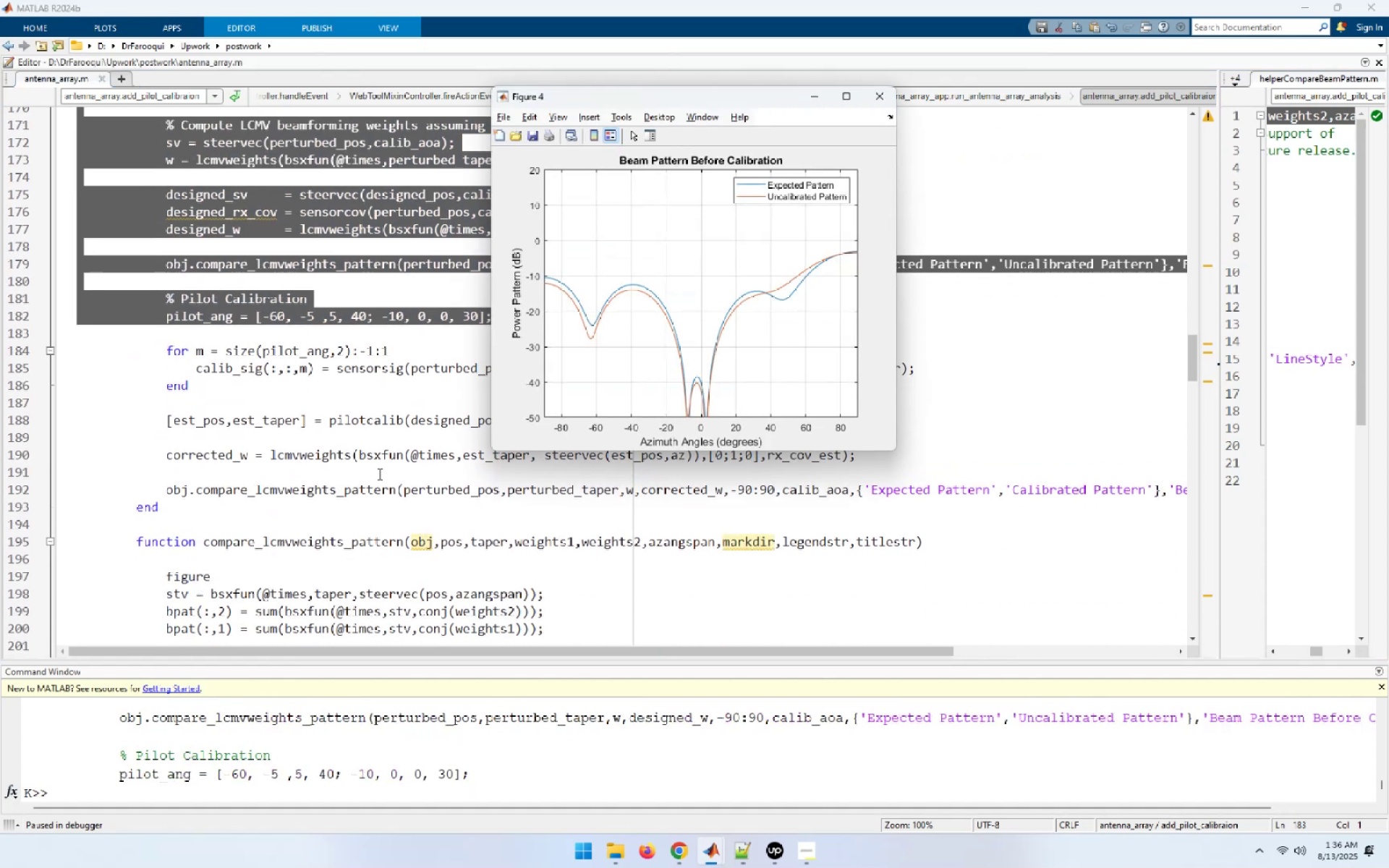 
left_click_drag(start_coordinate=[198, 389], to_coordinate=[126, 344])
 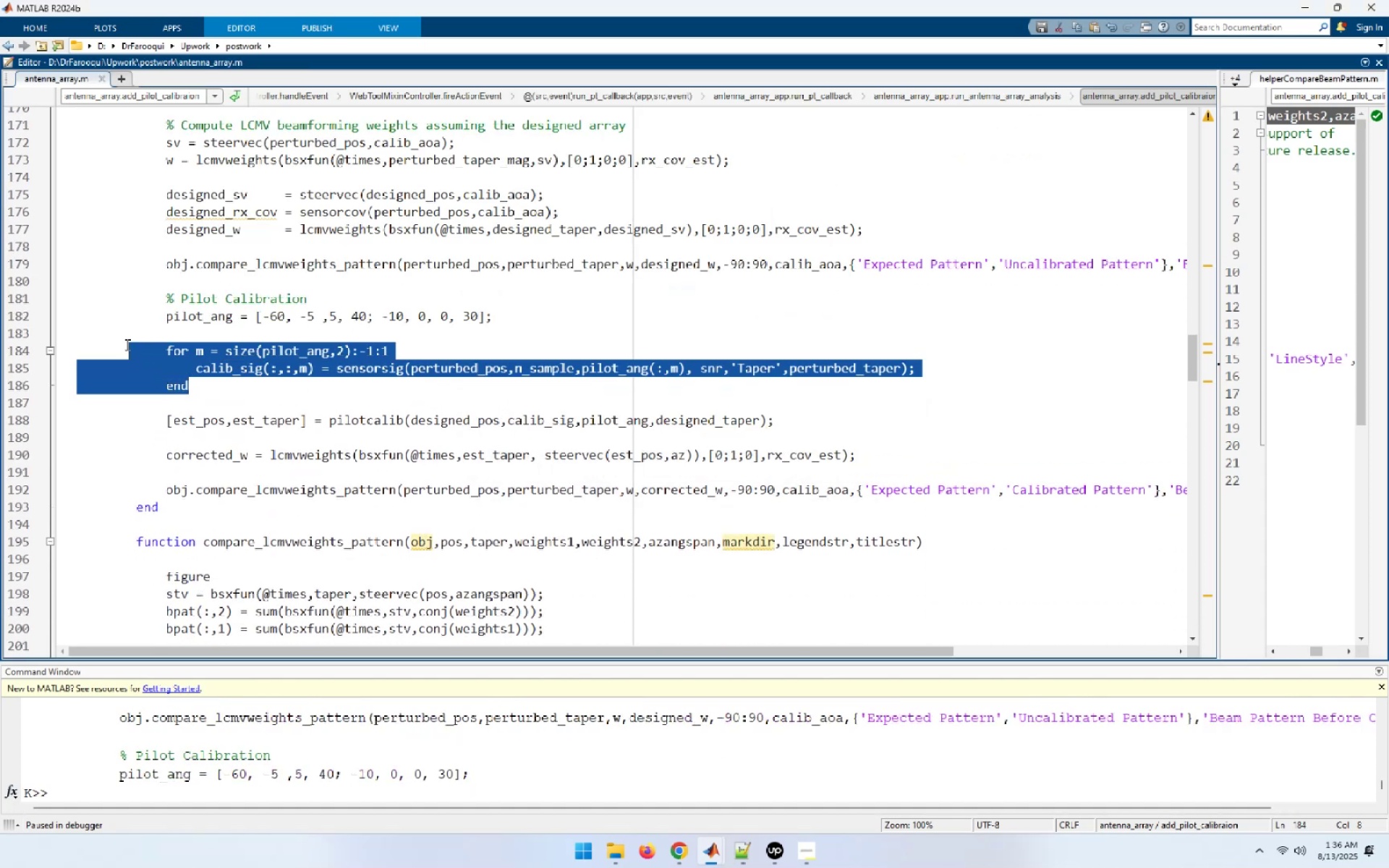 
key(F9)
 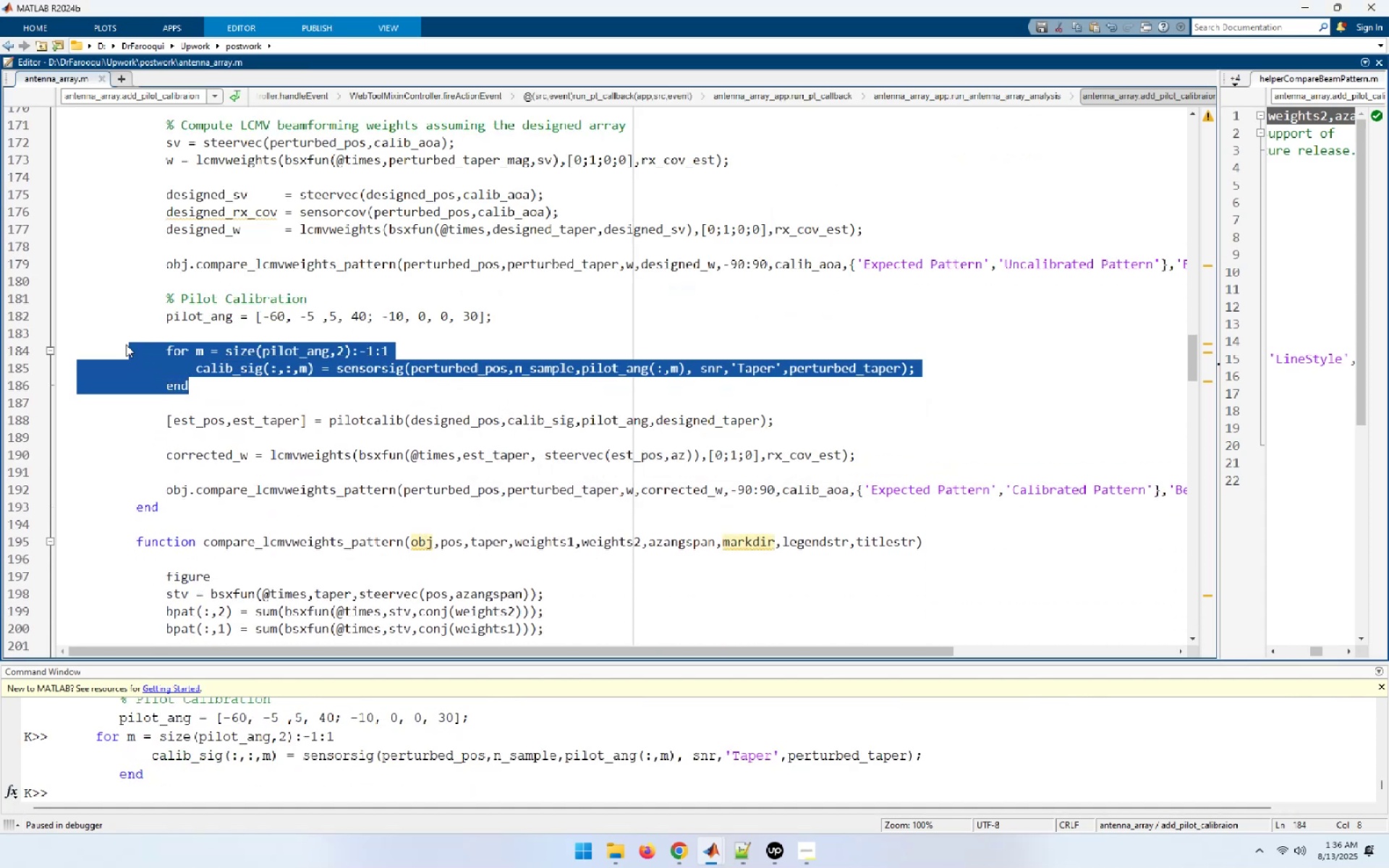 
scroll: coordinate [126, 344], scroll_direction: down, amount: 1.0
 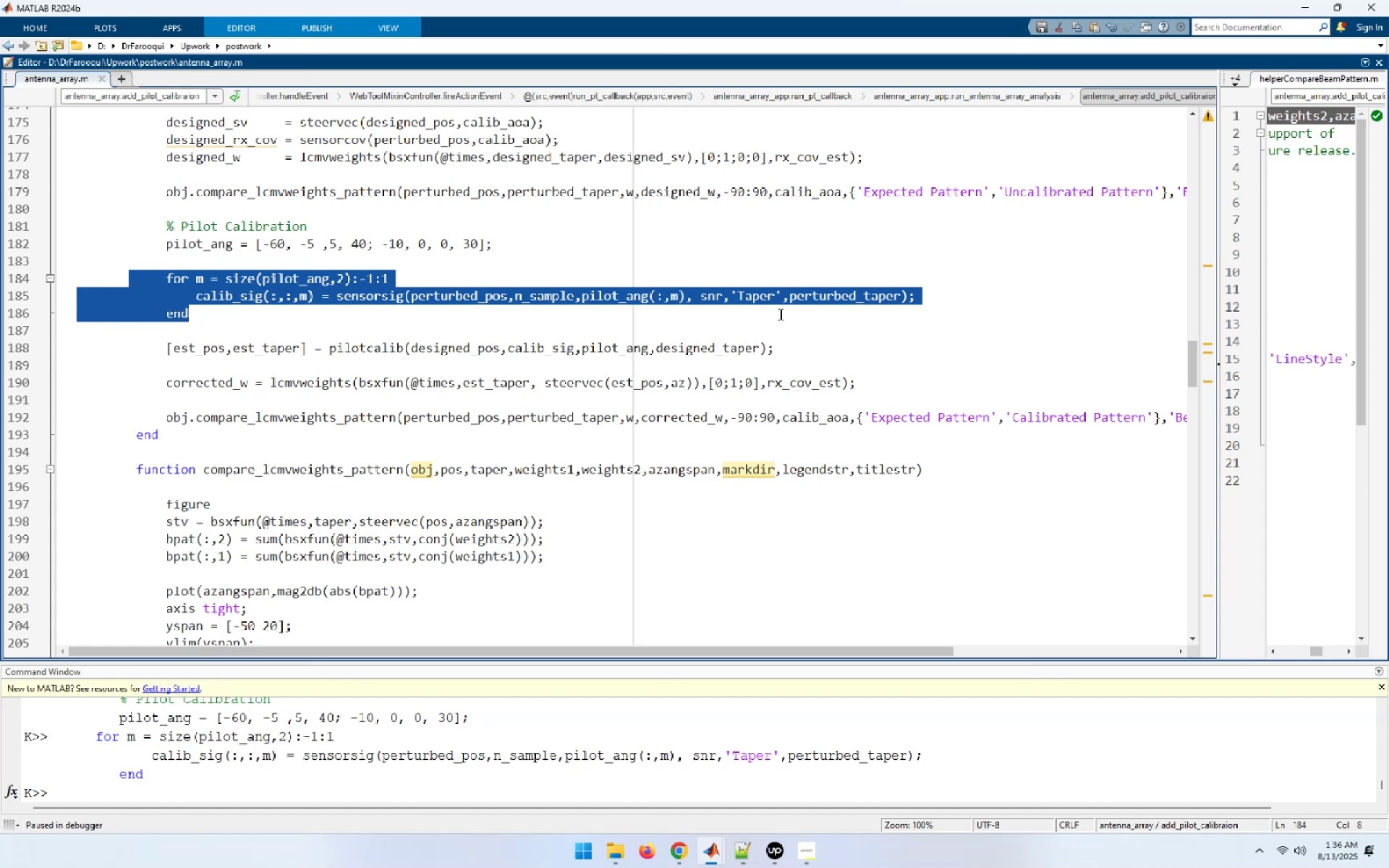 
left_click_drag(start_coordinate=[791, 354], to_coordinate=[150, 350])
 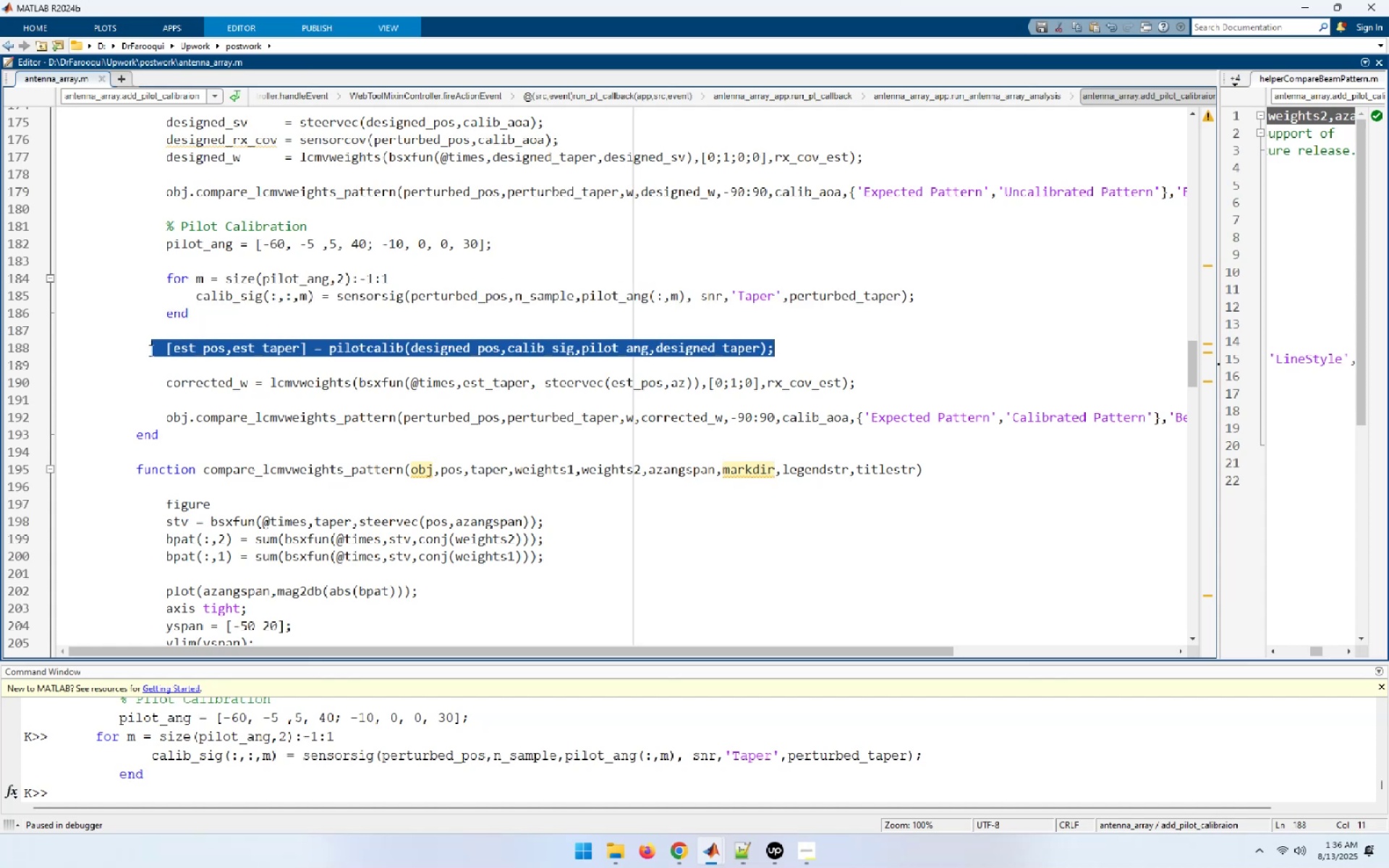 
key(F9)
 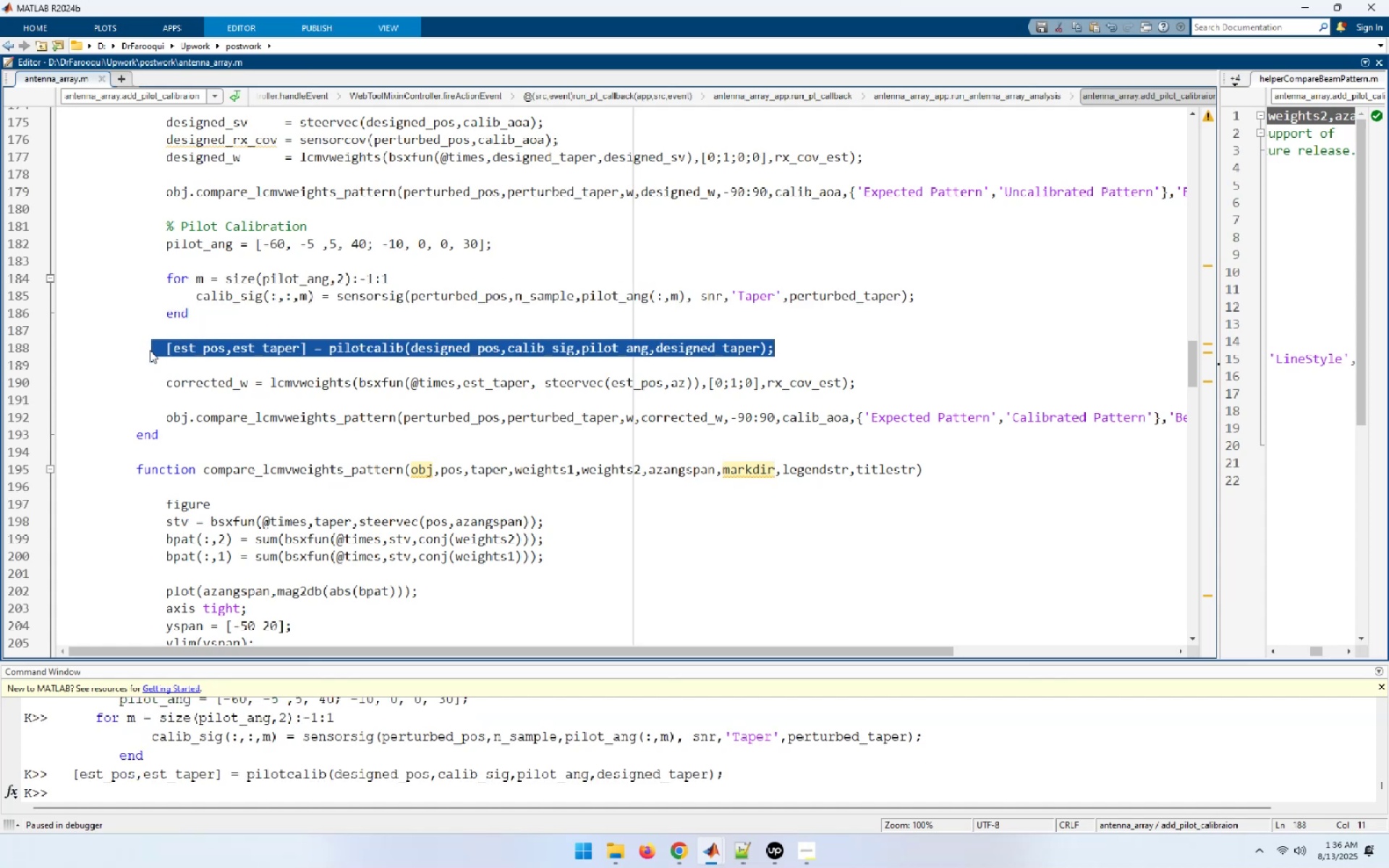 
scroll: coordinate [150, 350], scroll_direction: down, amount: 1.0
 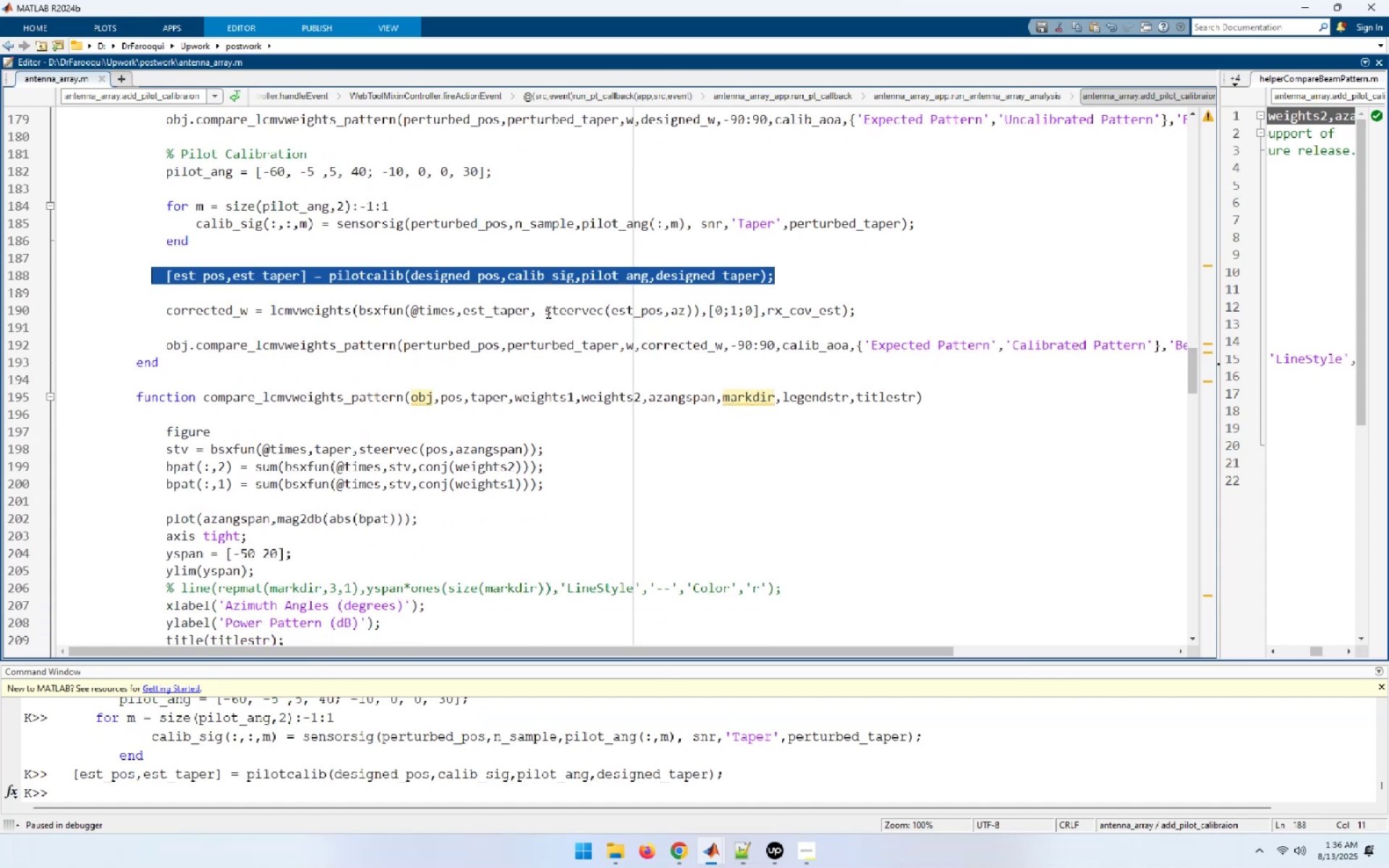 
left_click_drag(start_coordinate=[860, 309], to_coordinate=[132, 314])
 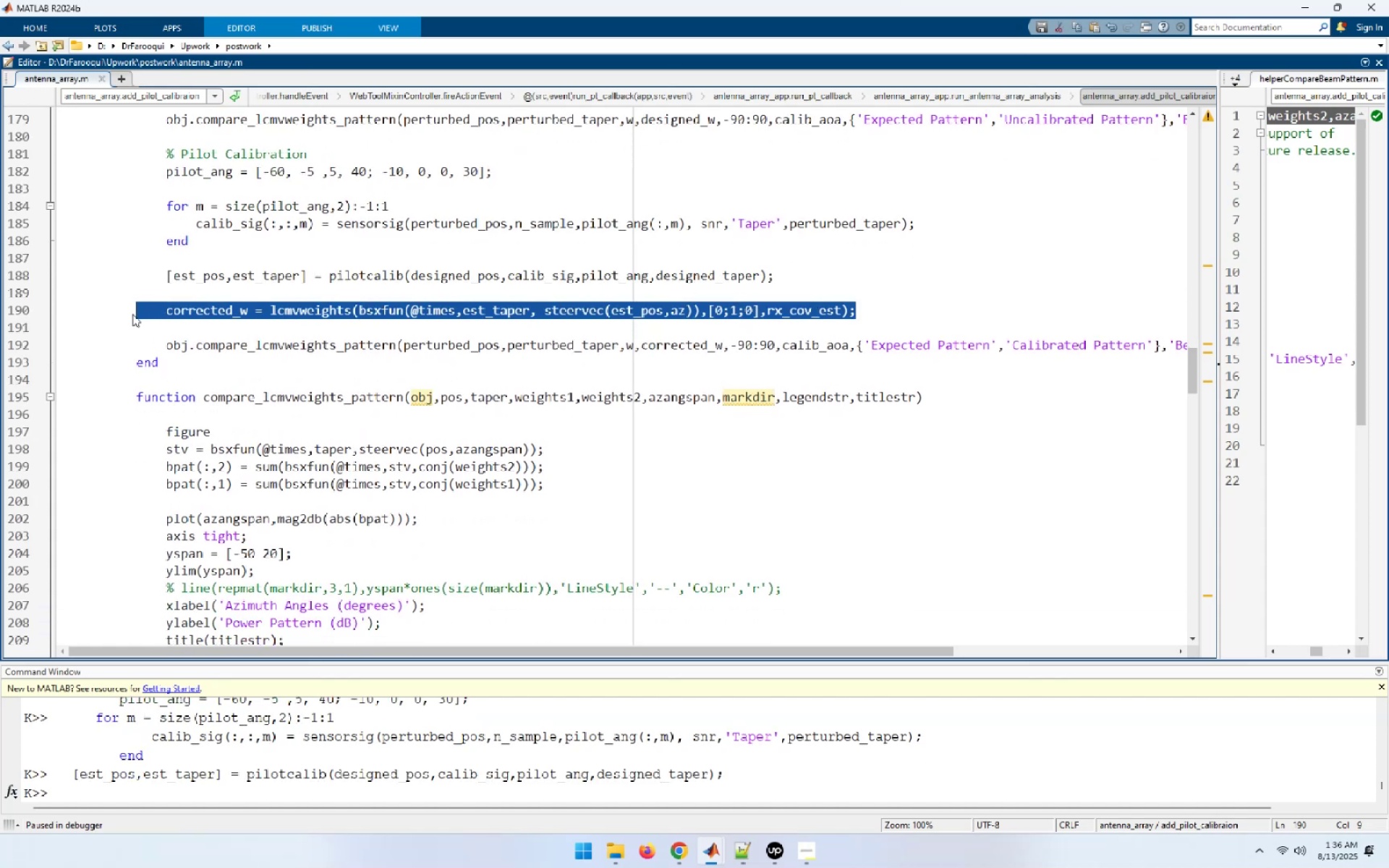 
key(F9)
 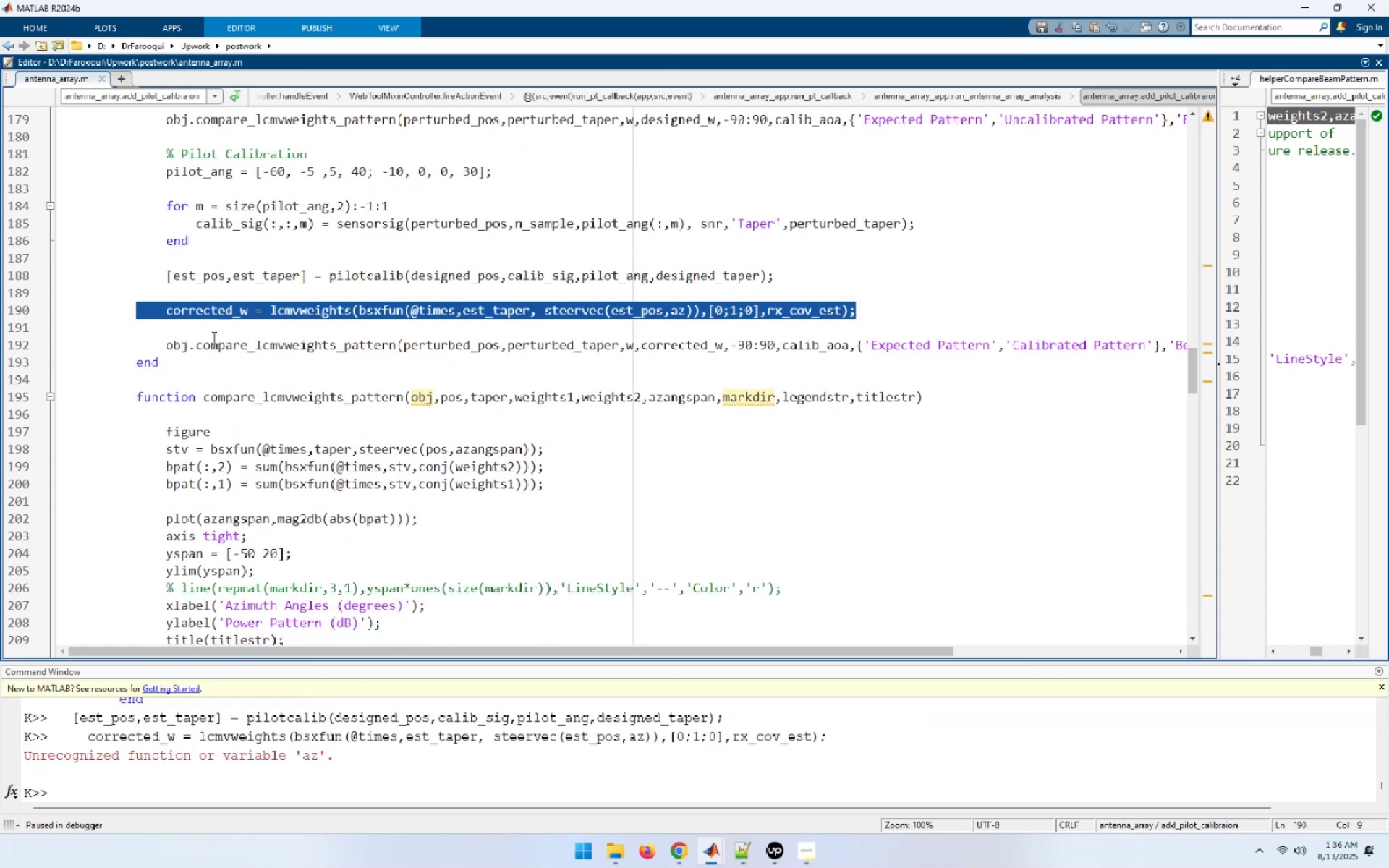 
left_click([169, 346])
 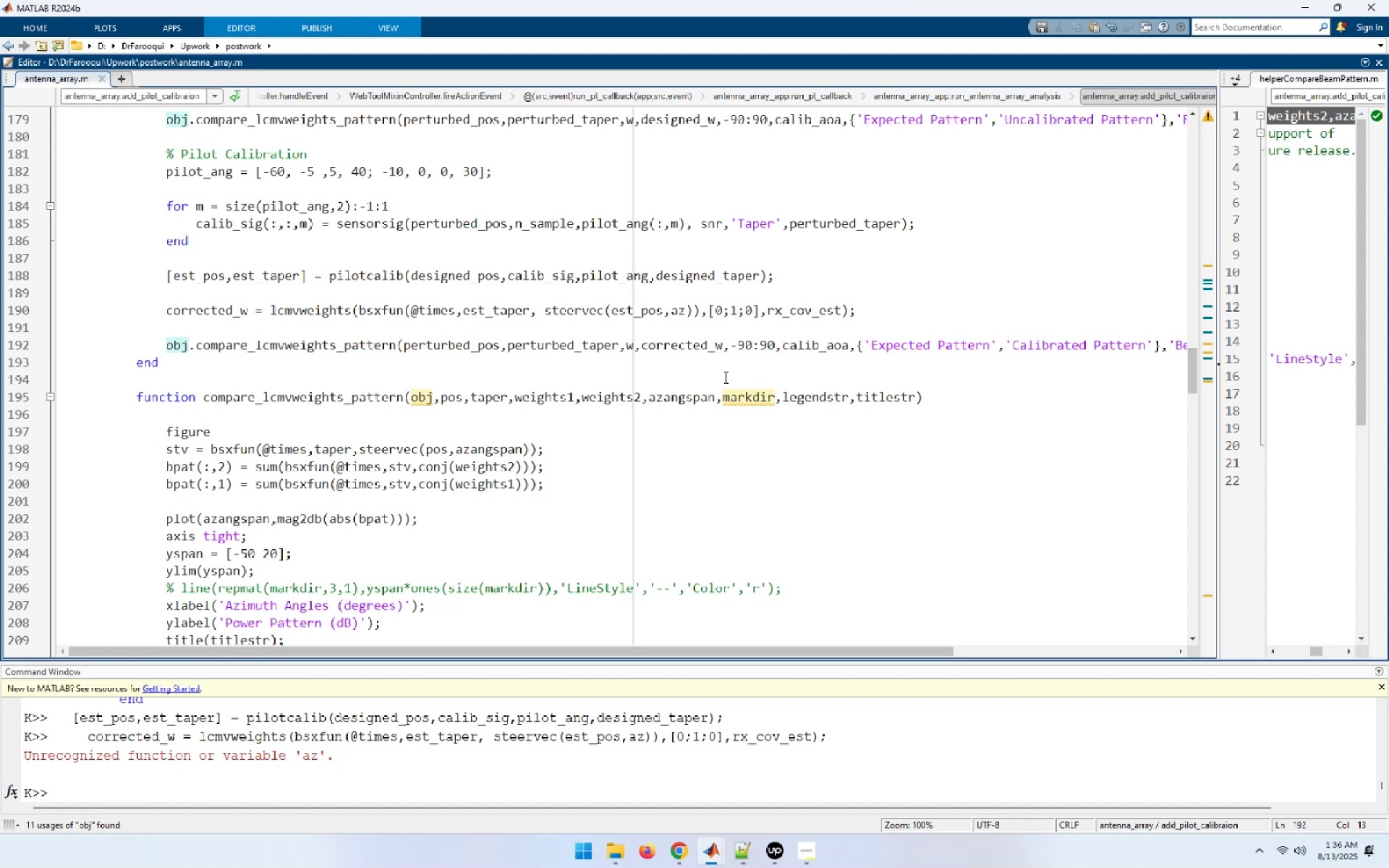 
key(Shift+End)
 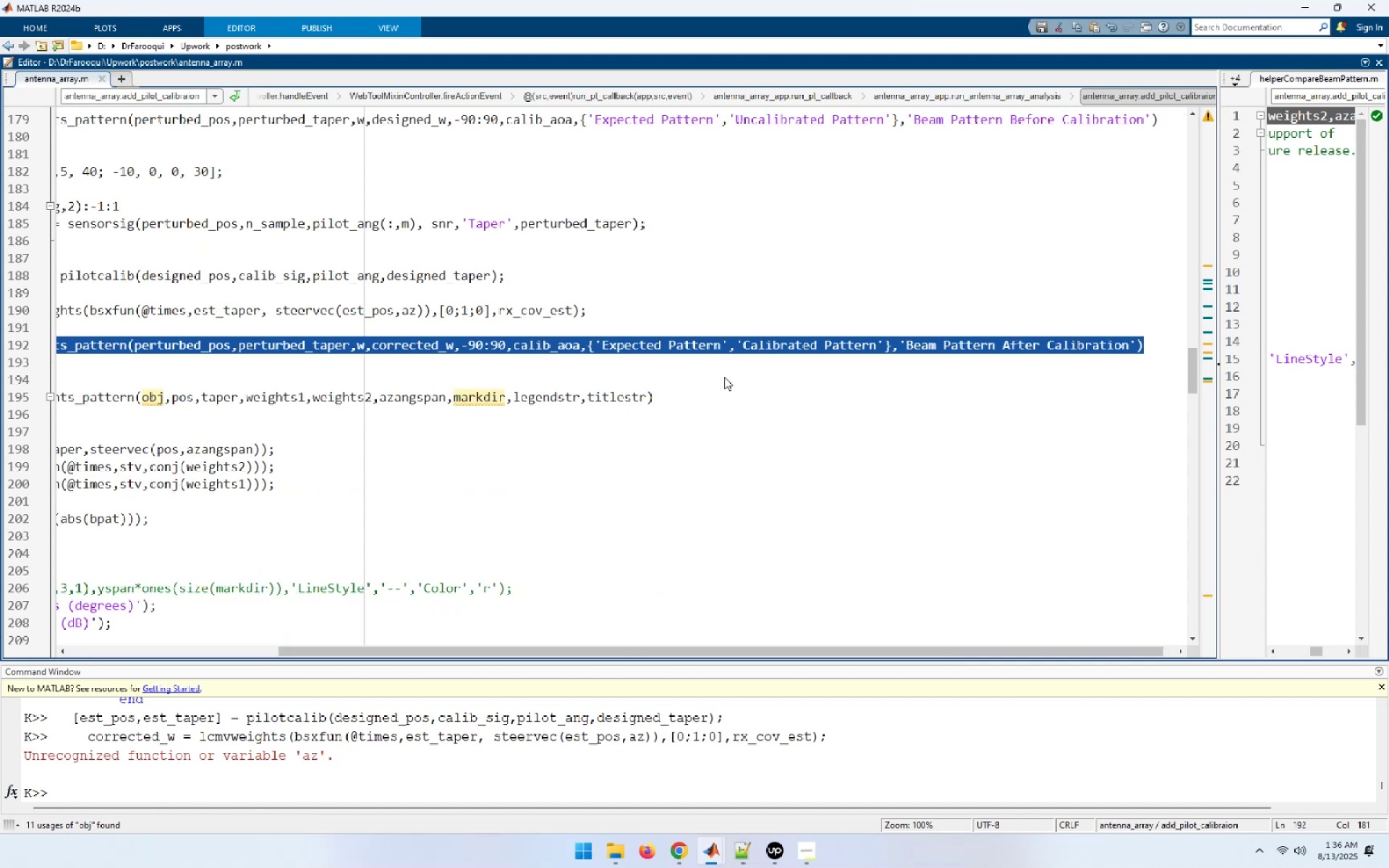 
key(F9)
 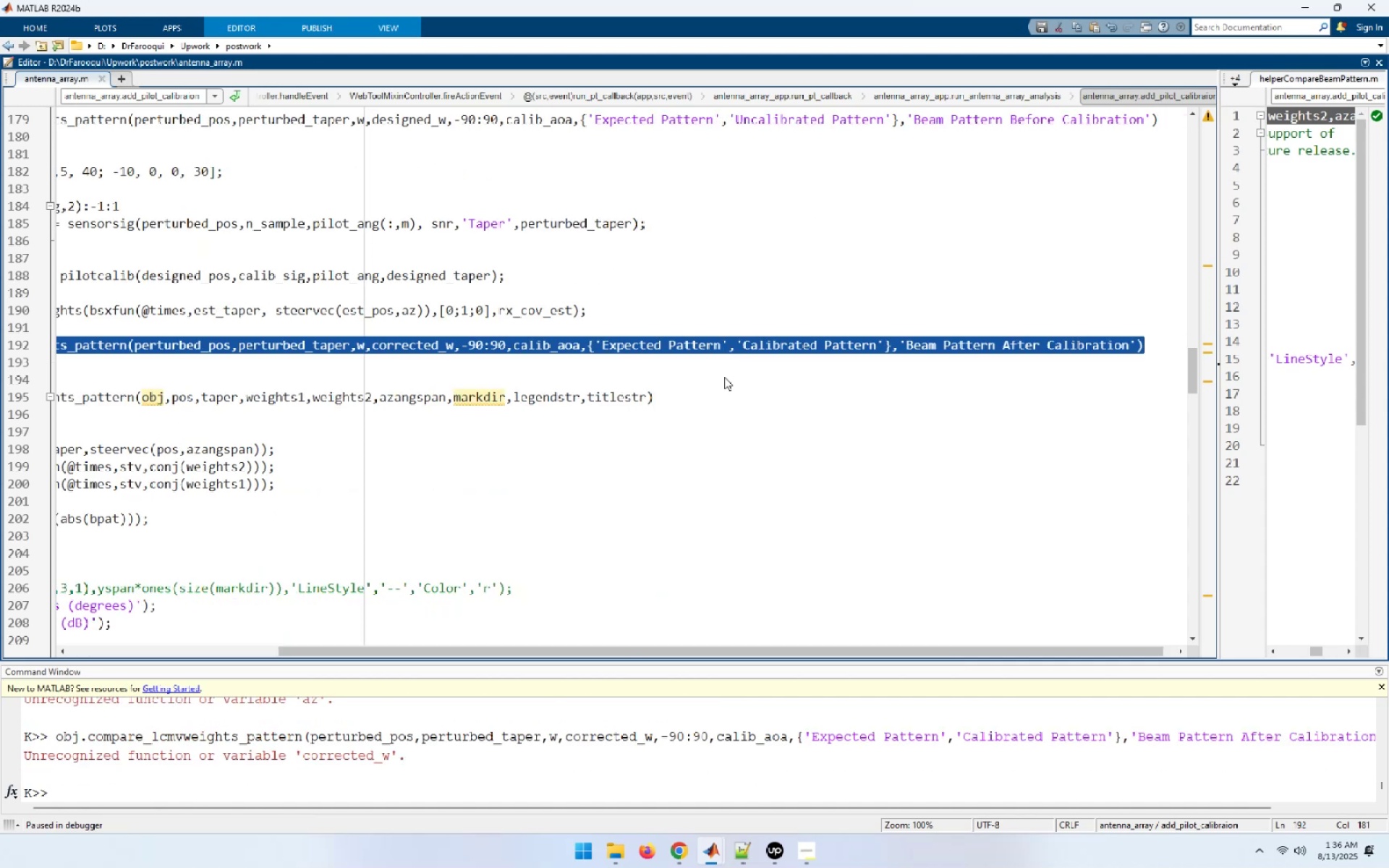 
key(Home)
 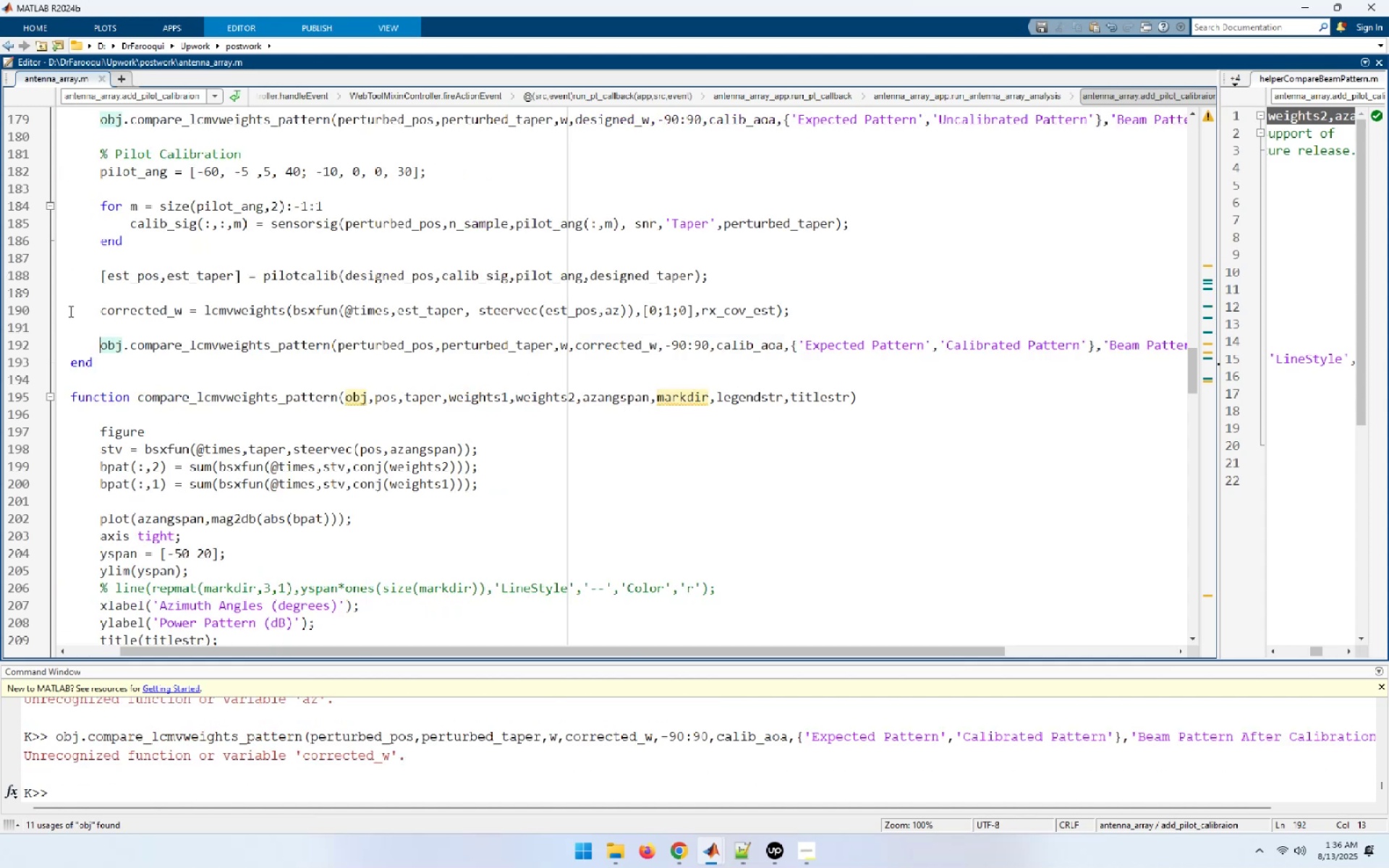 
left_click([112, 307])
 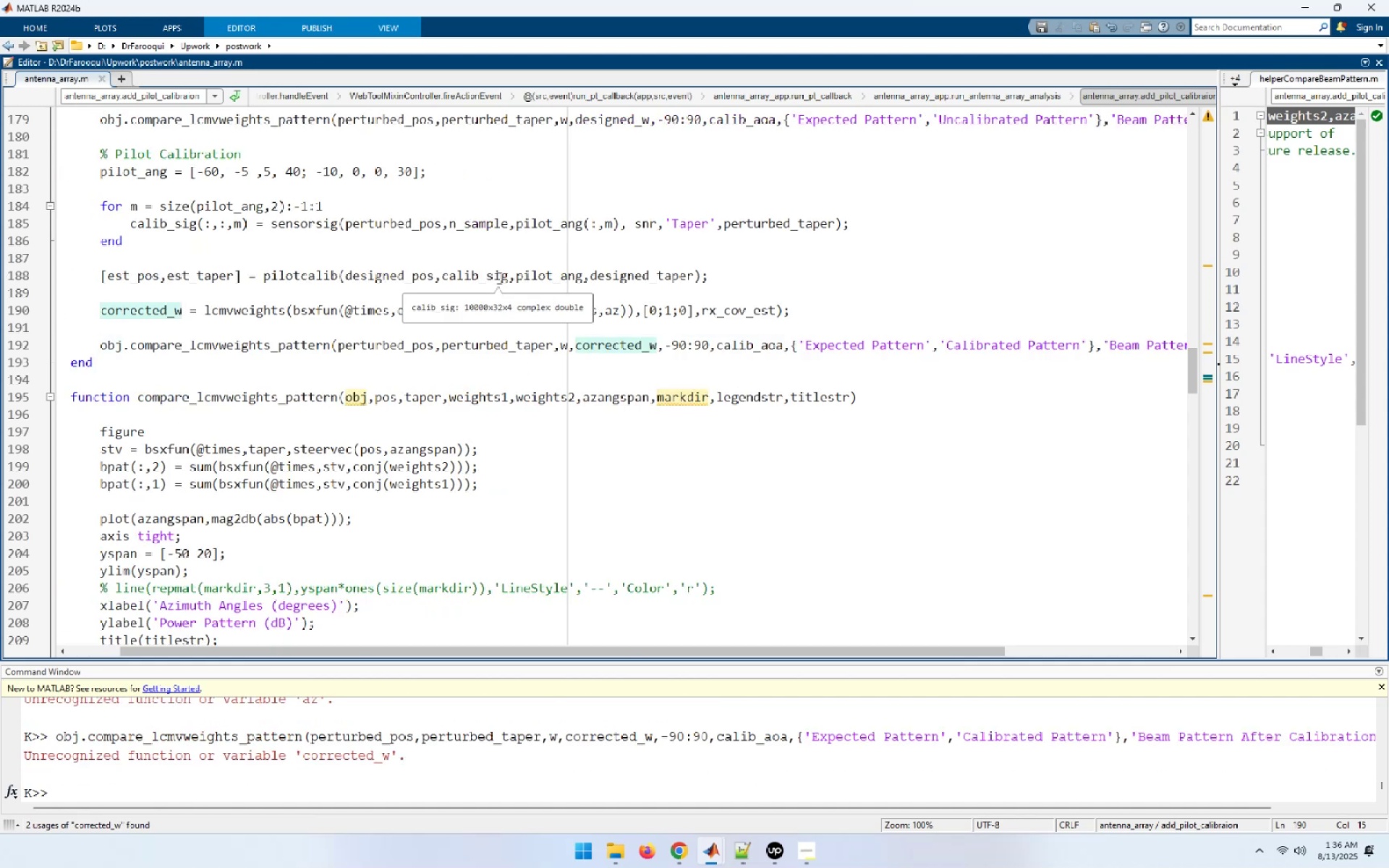 
key(Home)
 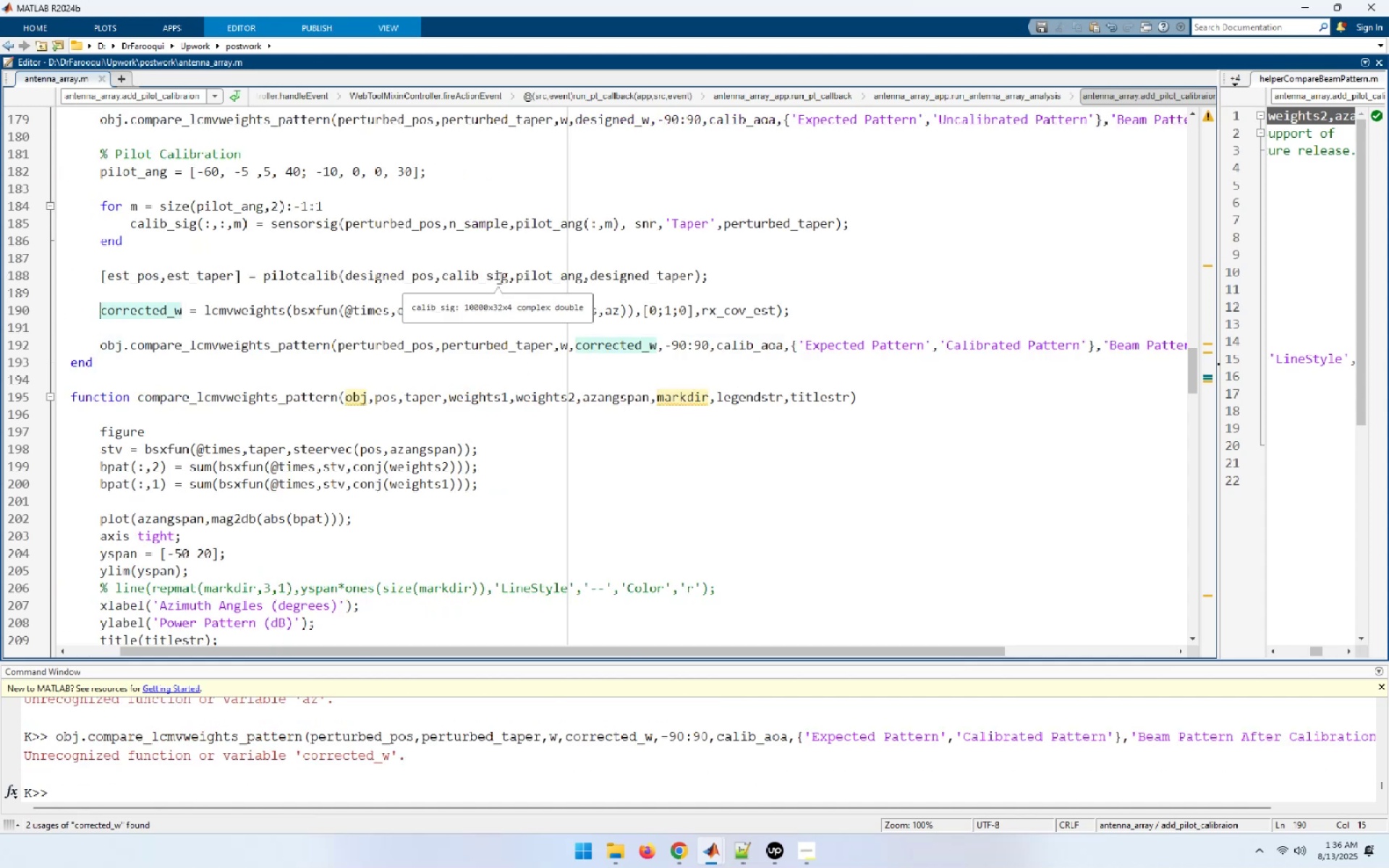 
key(Shift+End)
 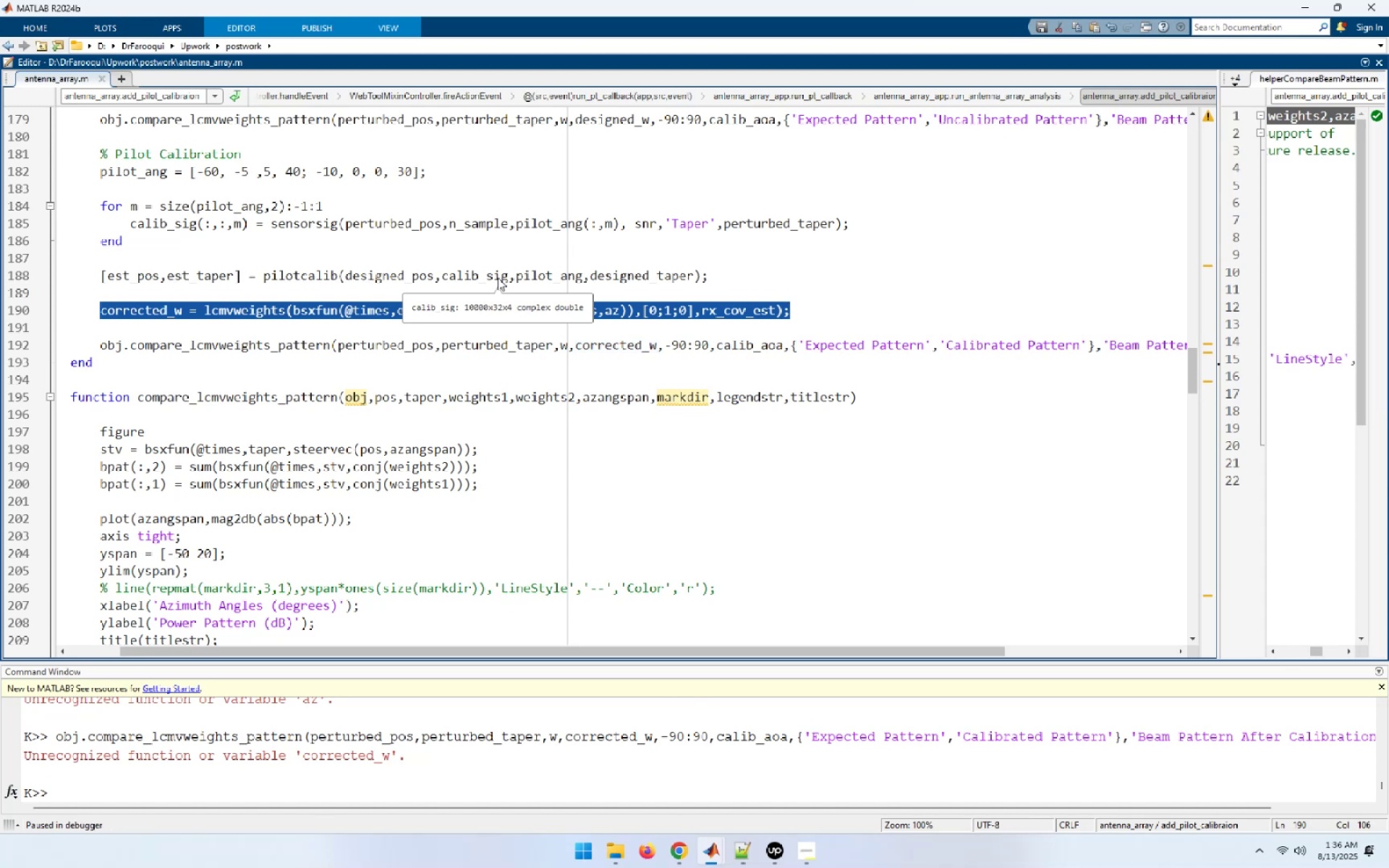 
key(F9)
 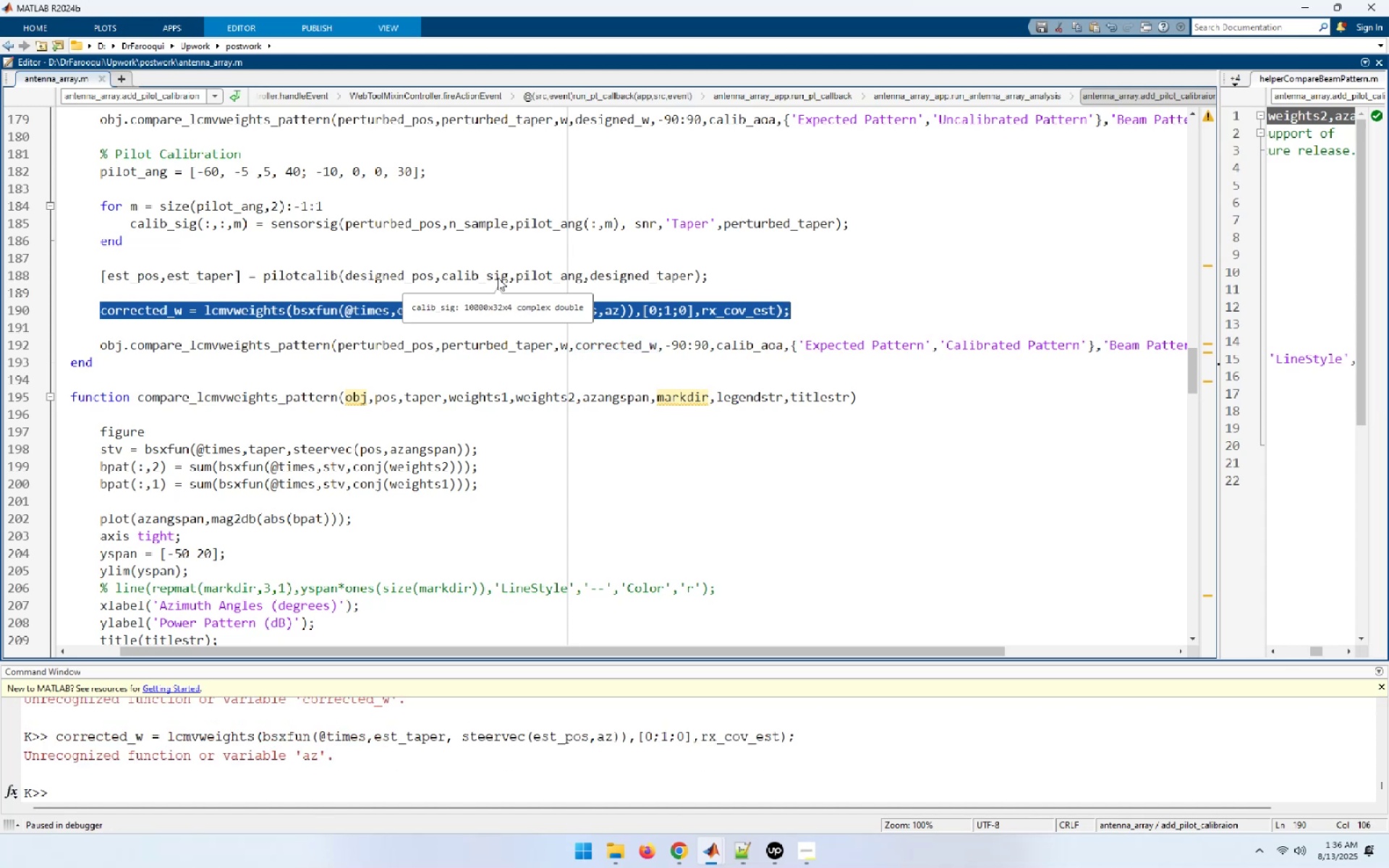 
key(Home)
 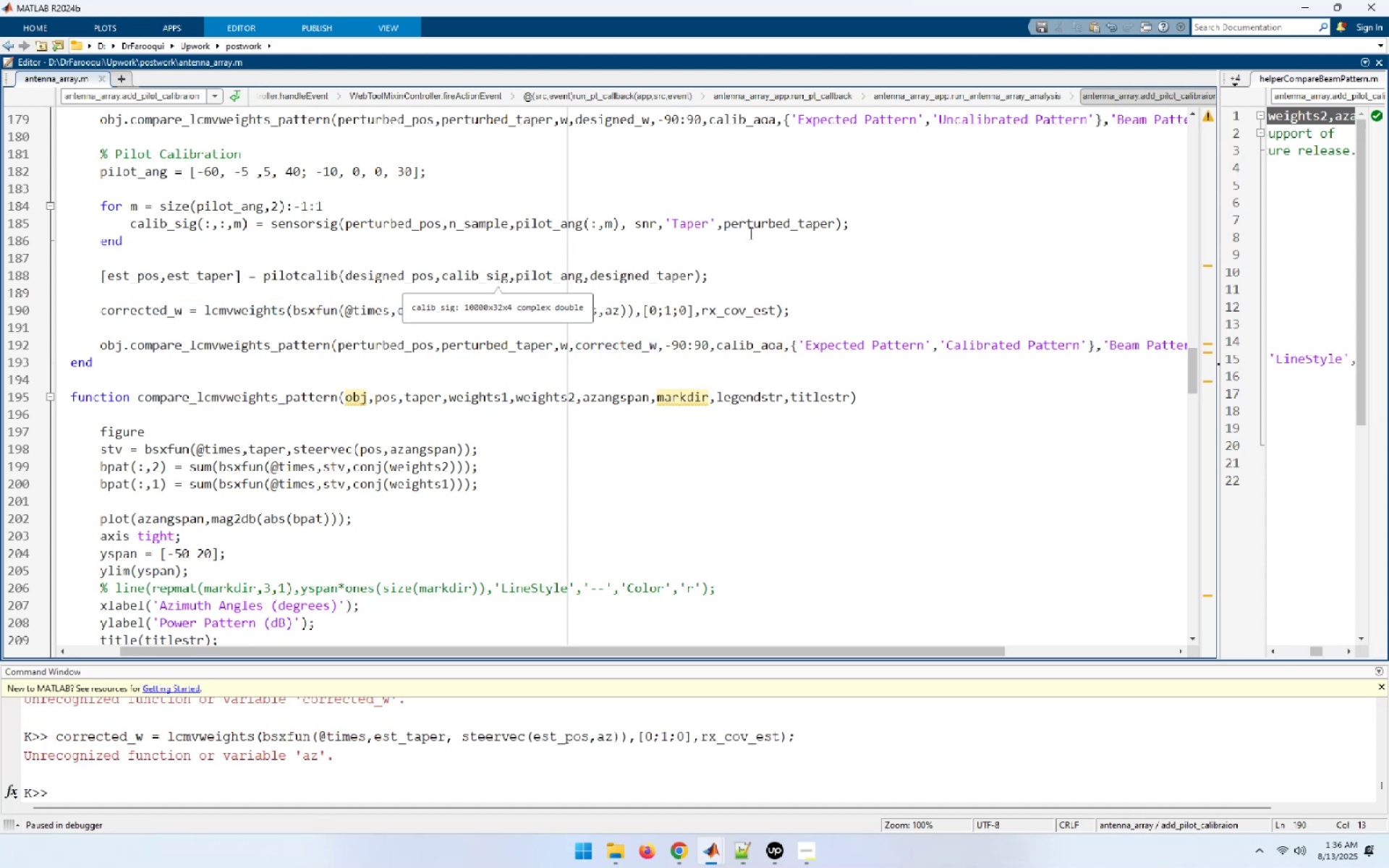 
left_click([858, 250])
 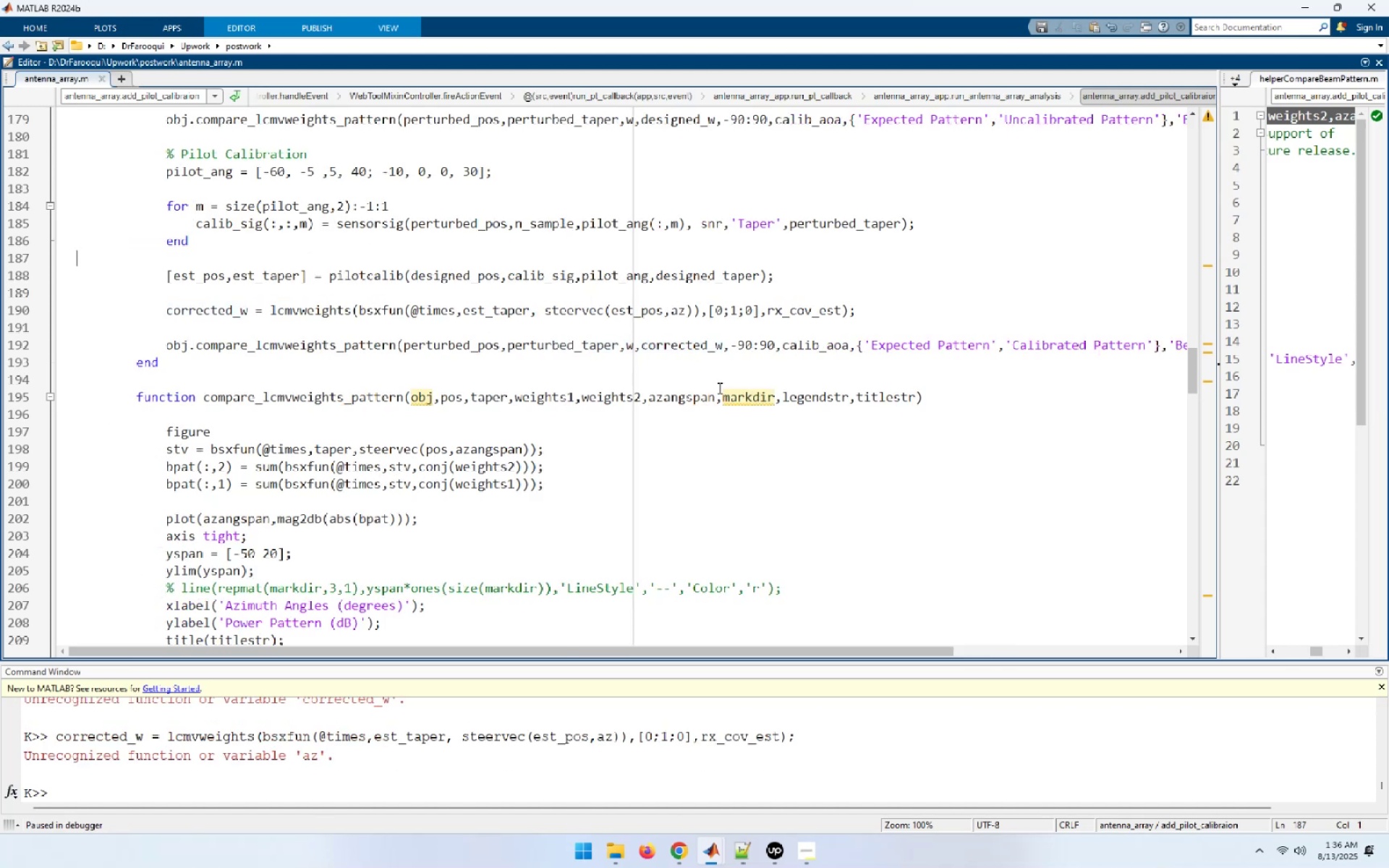 
wait(5.38)
 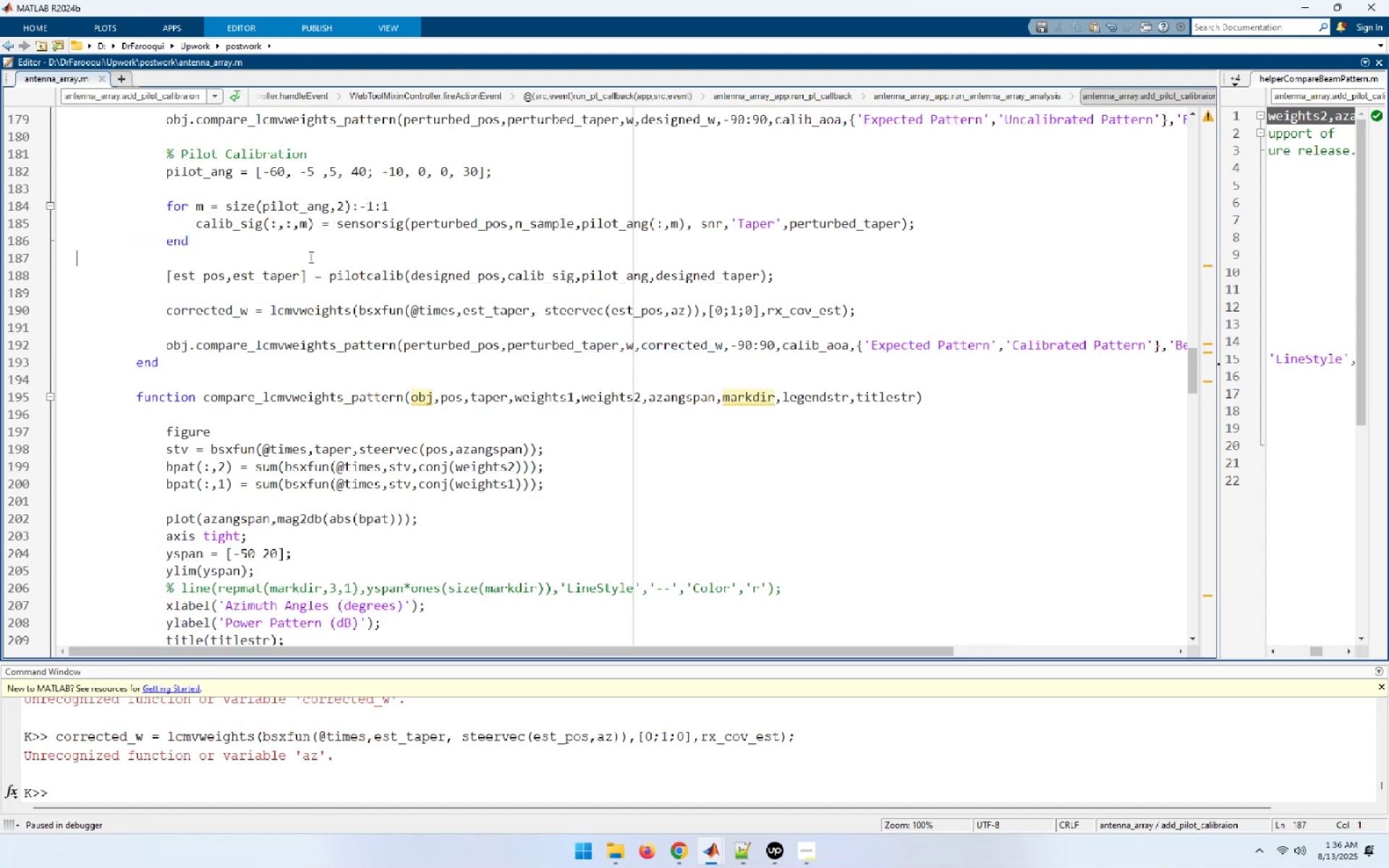 
scroll: coordinate [651, 400], scroll_direction: up, amount: 3.0
 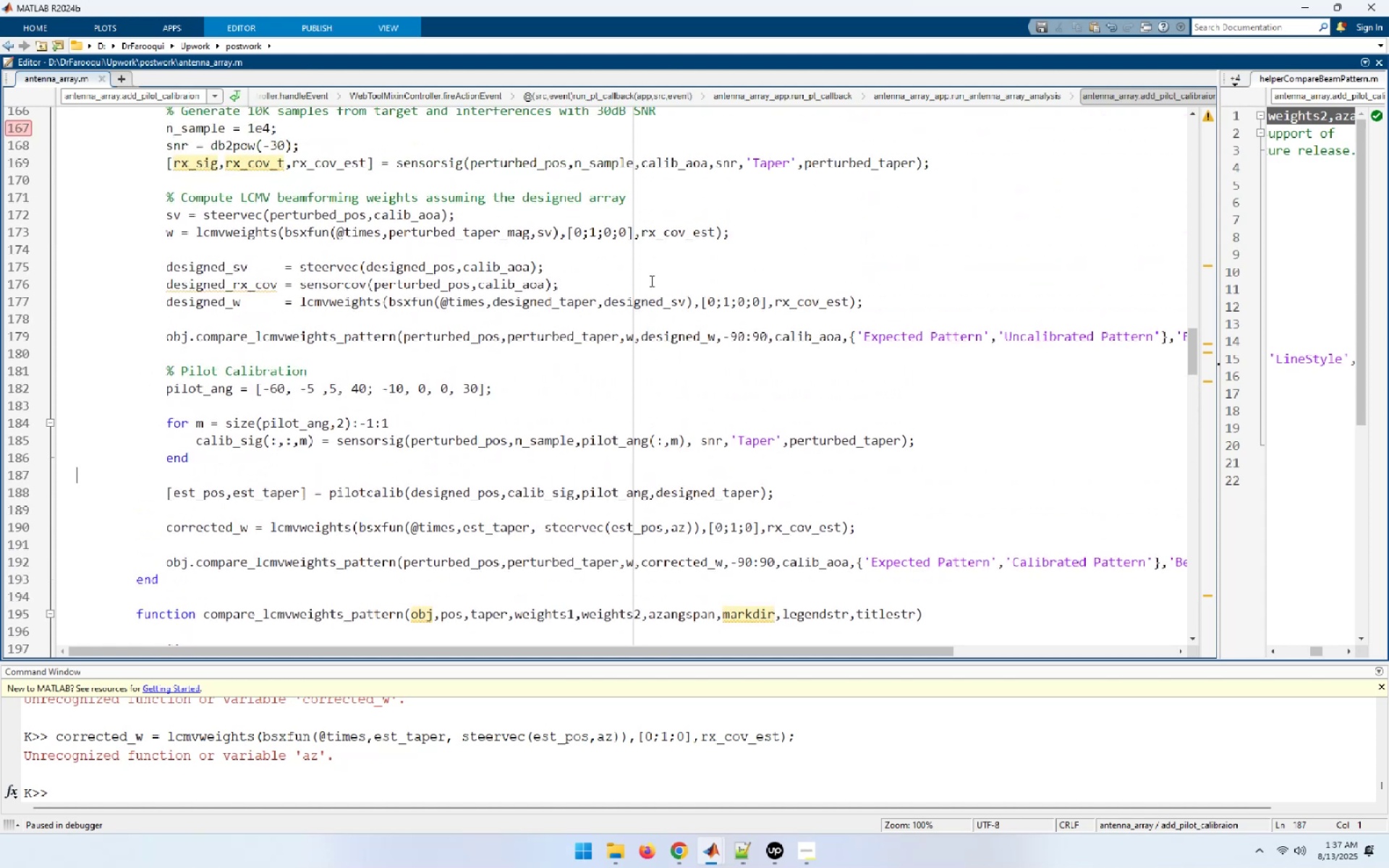 
double_click([667, 161])
 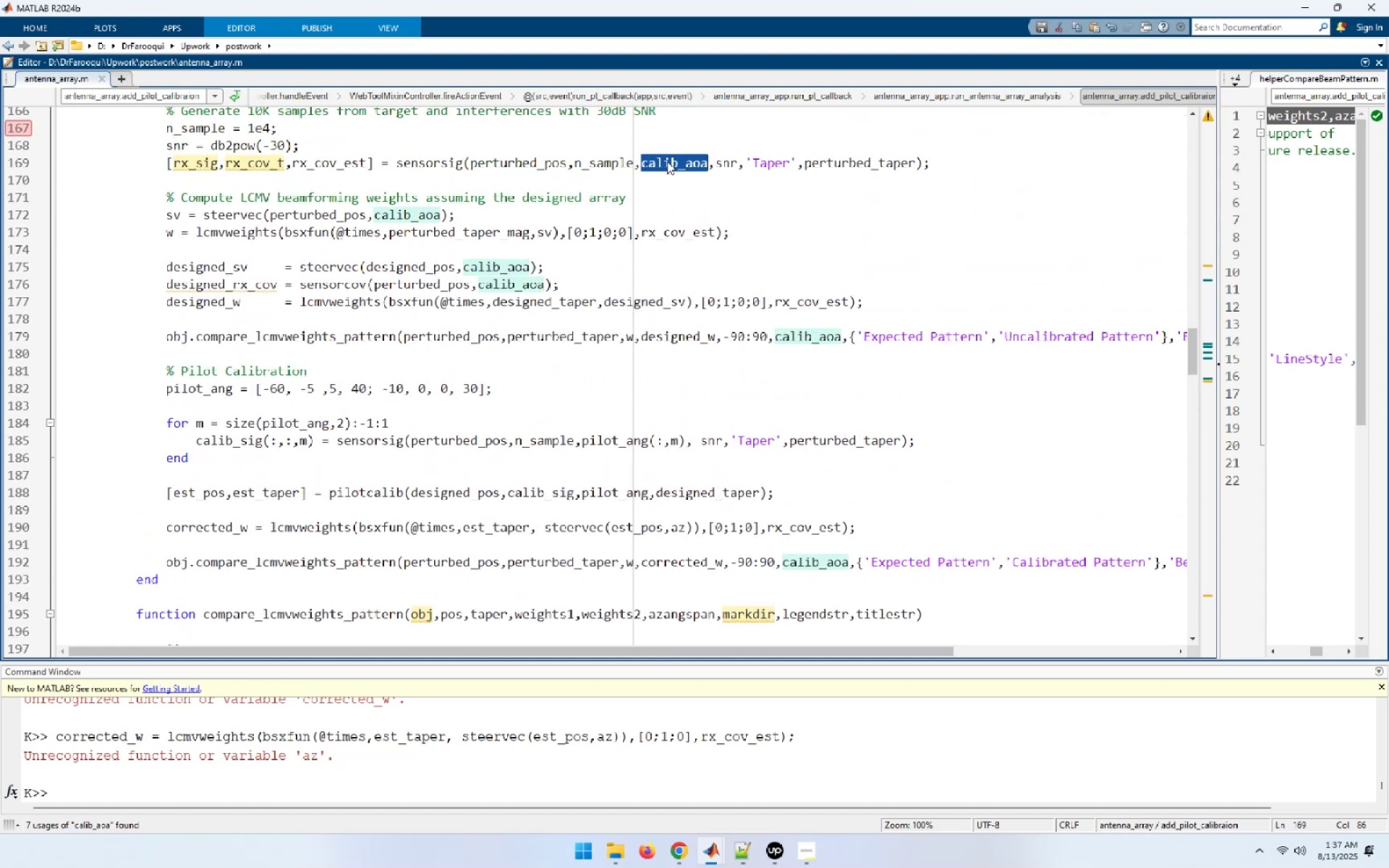 
key(Control+C)
 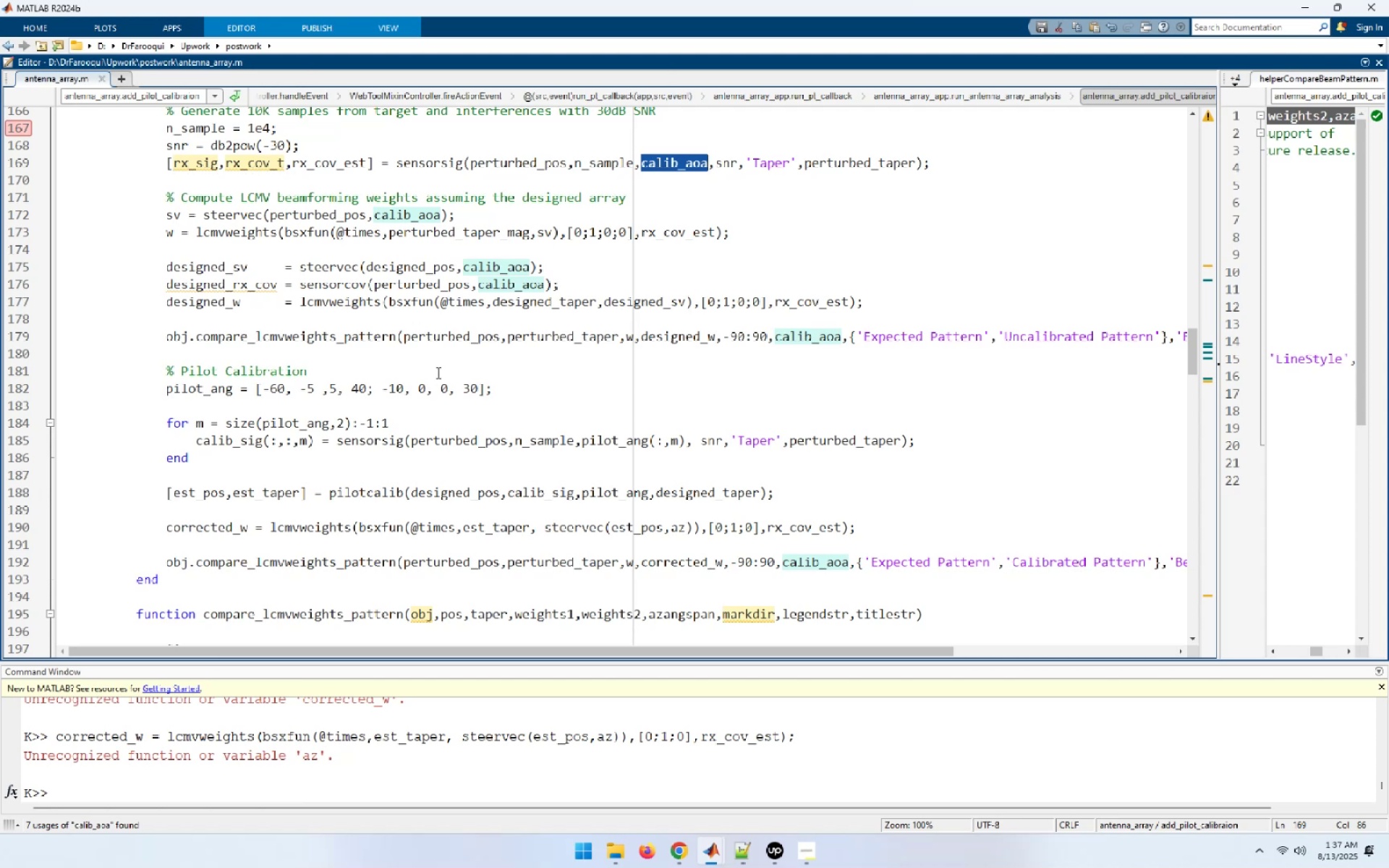 
wait(17.35)
 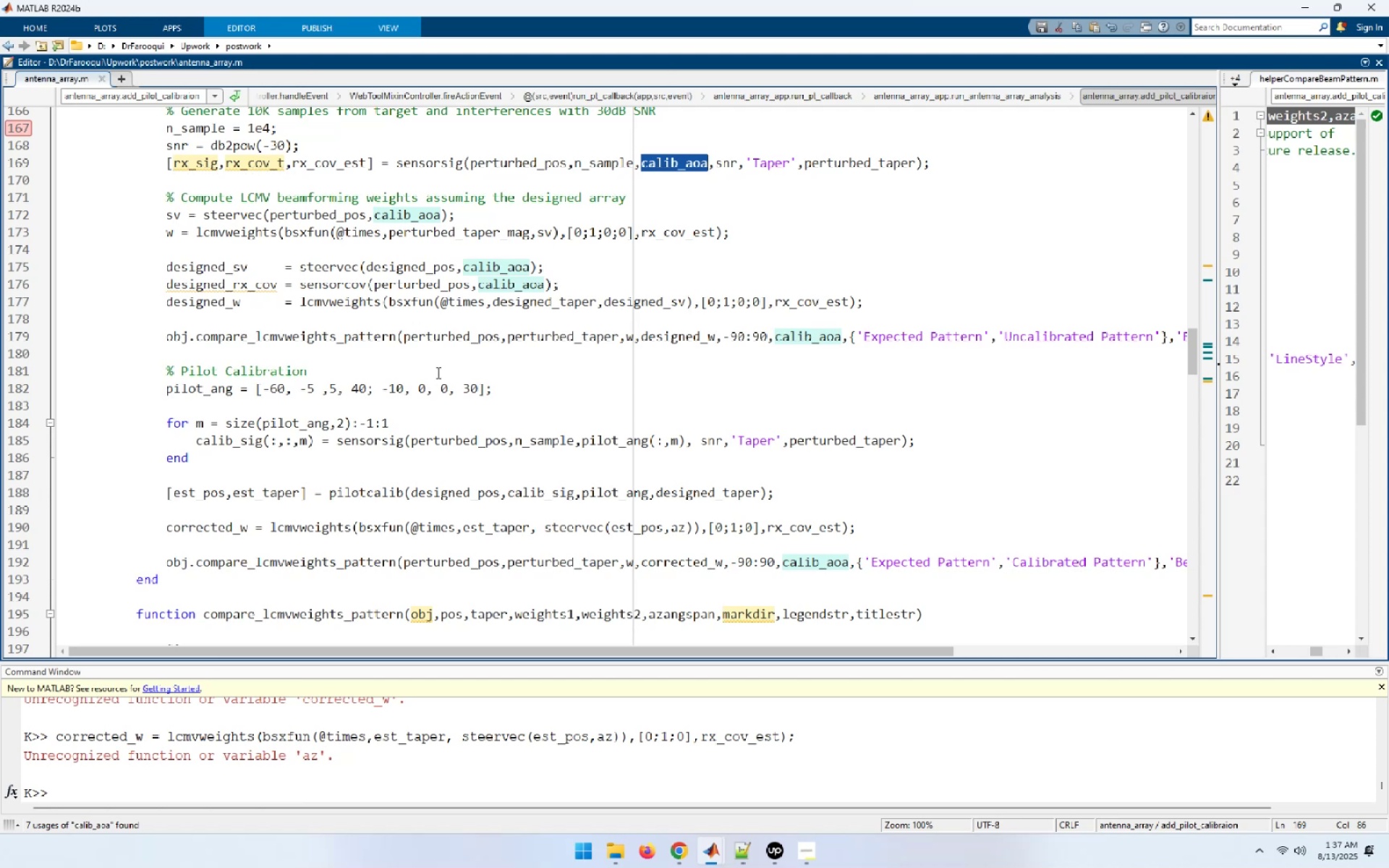 
double_click([679, 529])
 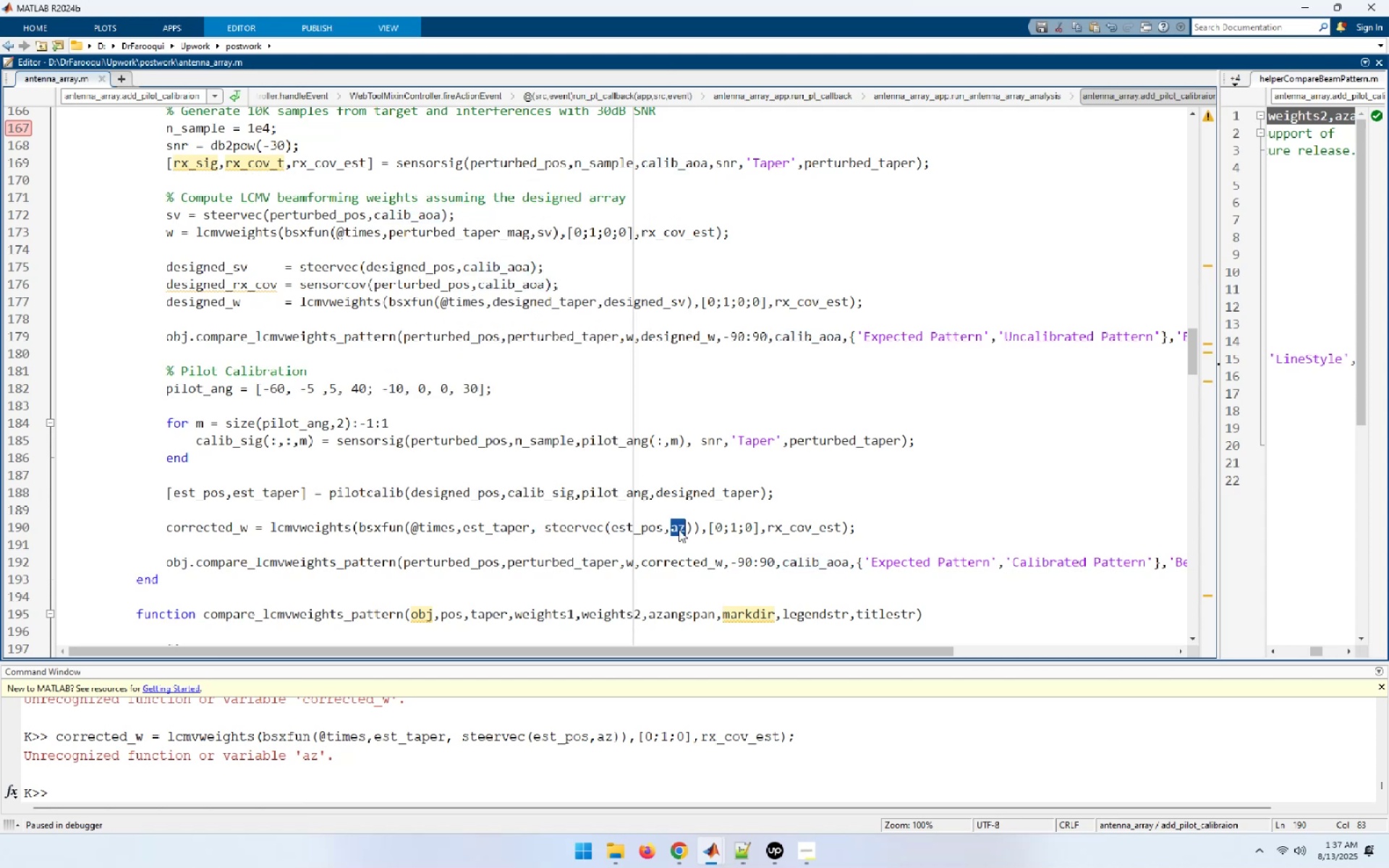 
key(Control+V)
 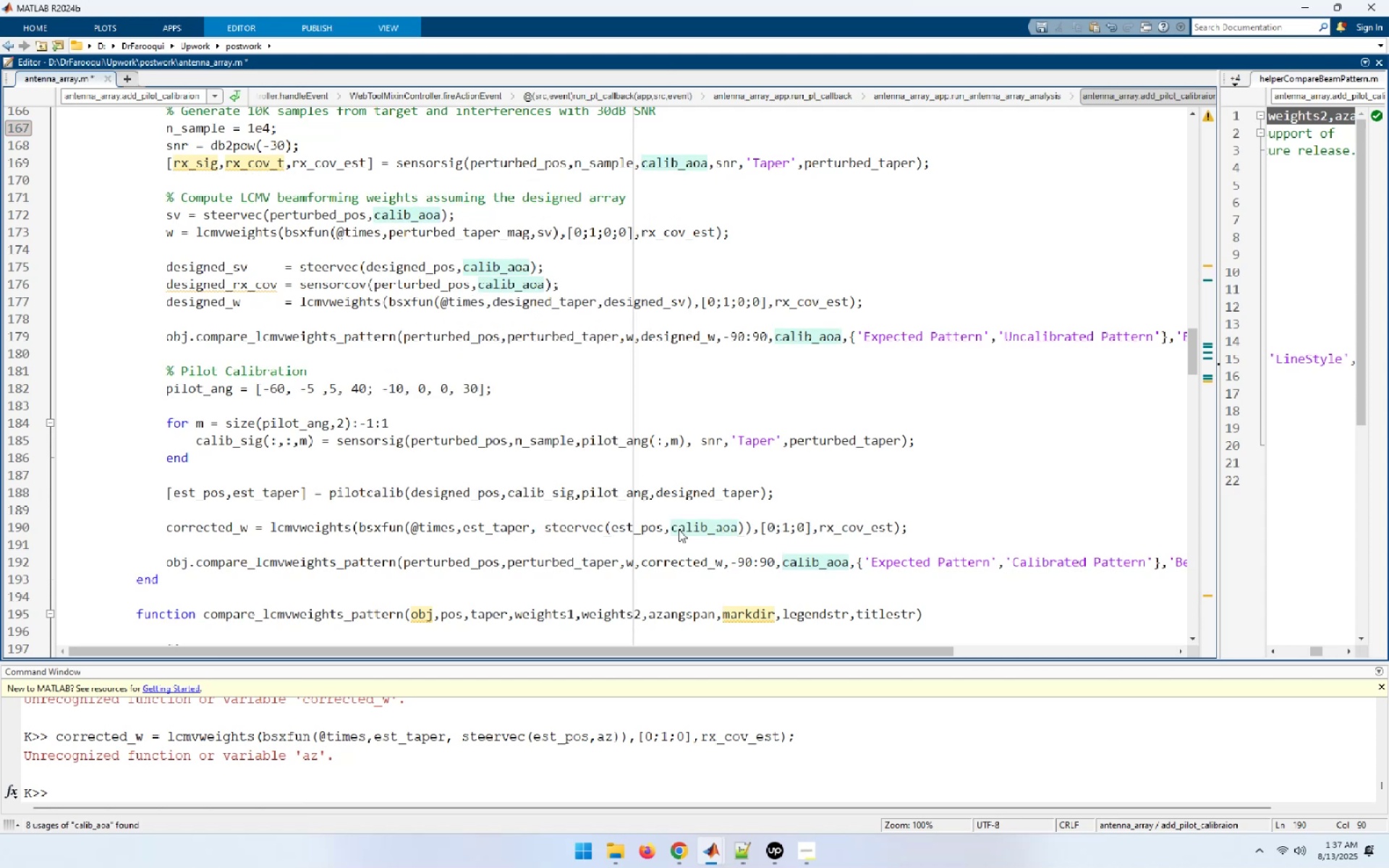 
key(Home)
 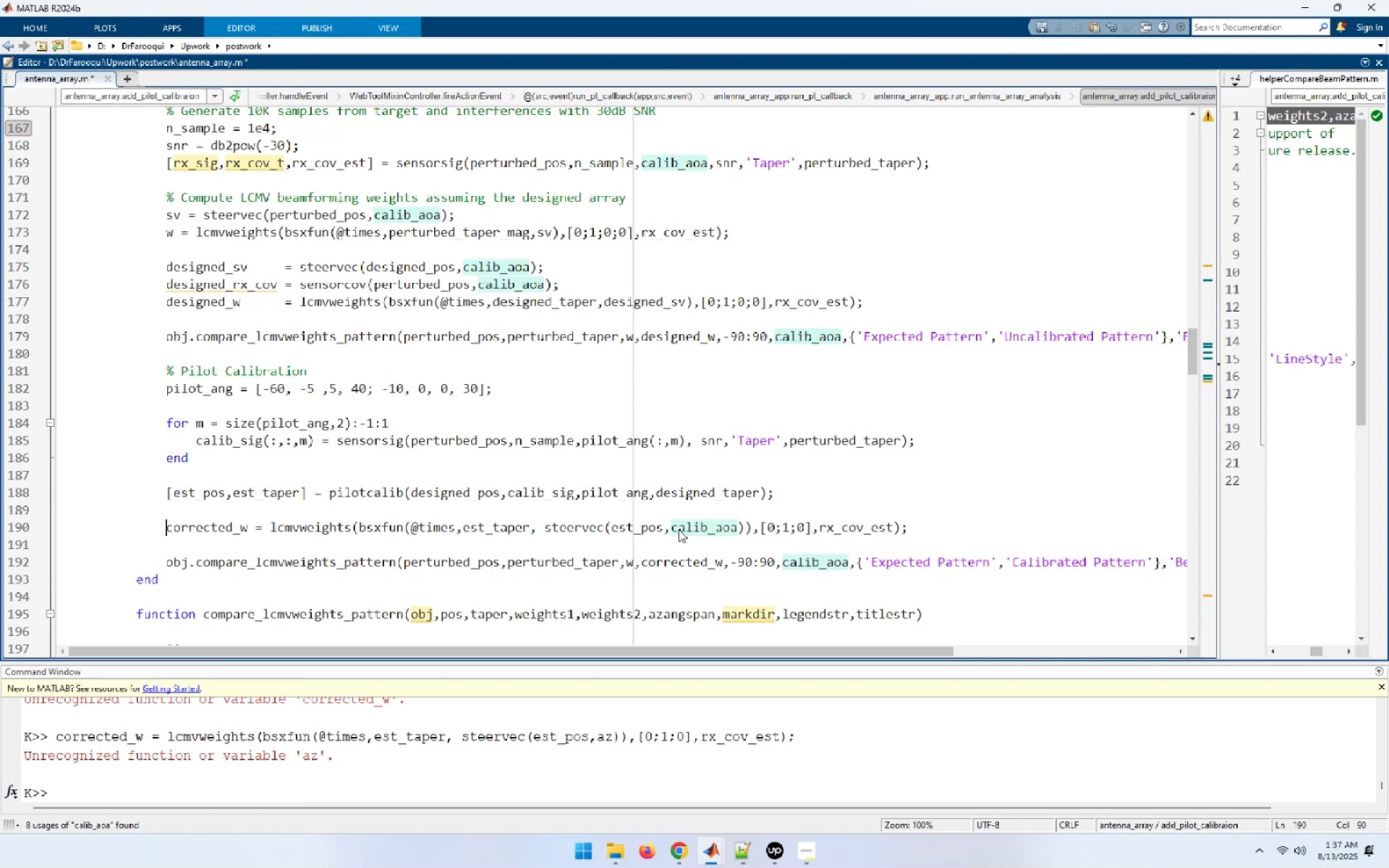 
key(Shift+End)
 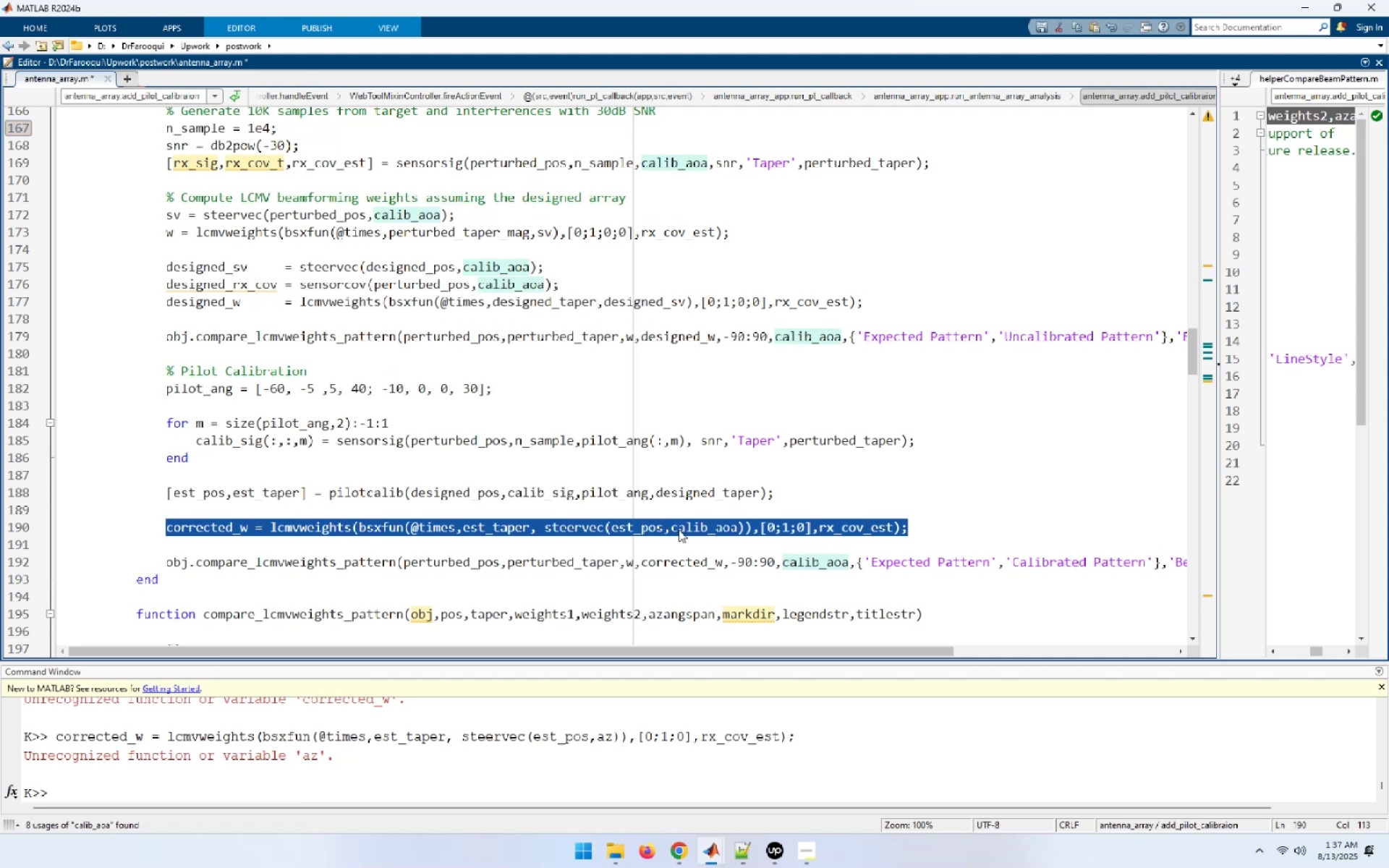 
key(F9)
 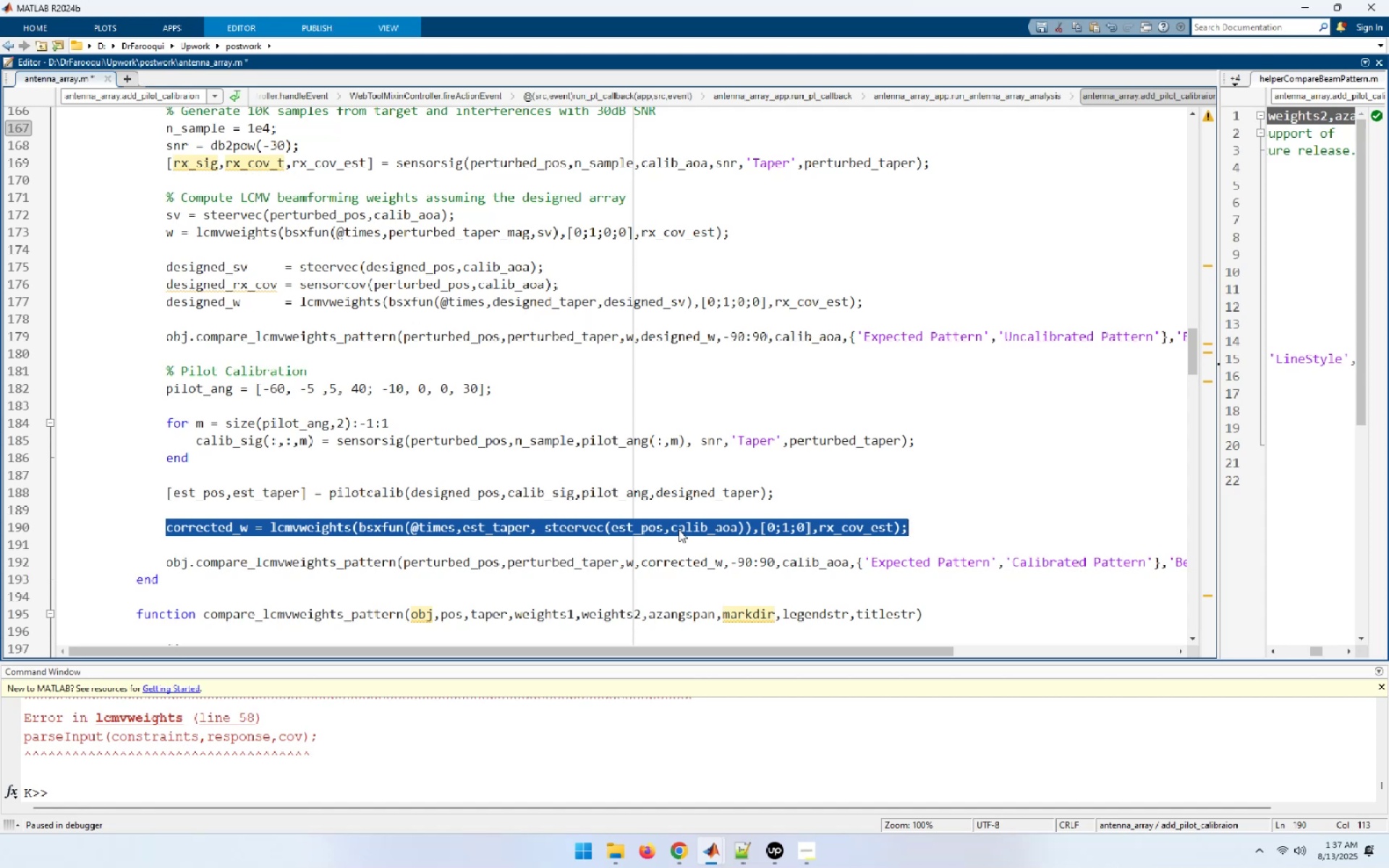 
key(End)
 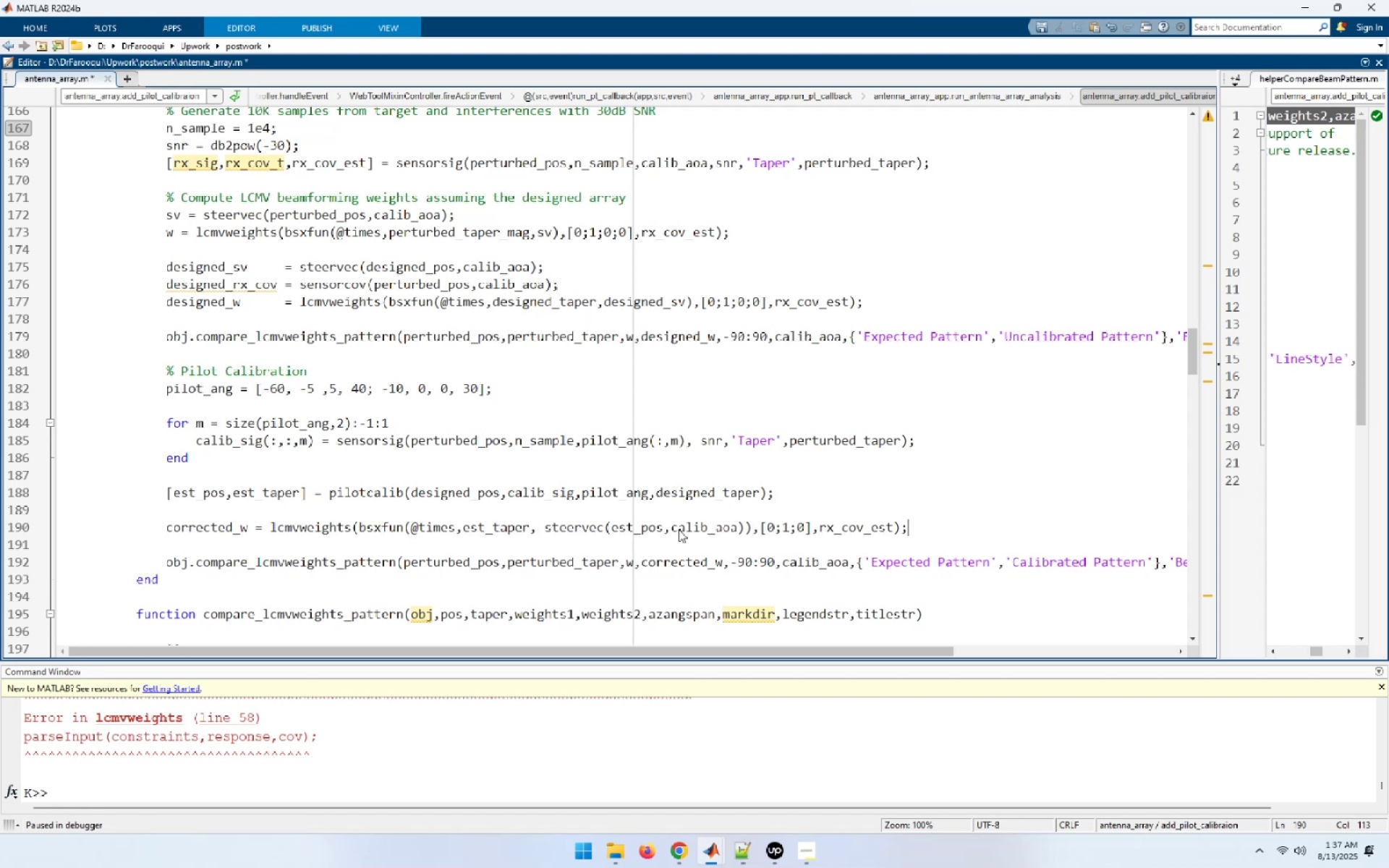 
hold_key(key=ArrowLeft, duration=0.96)
 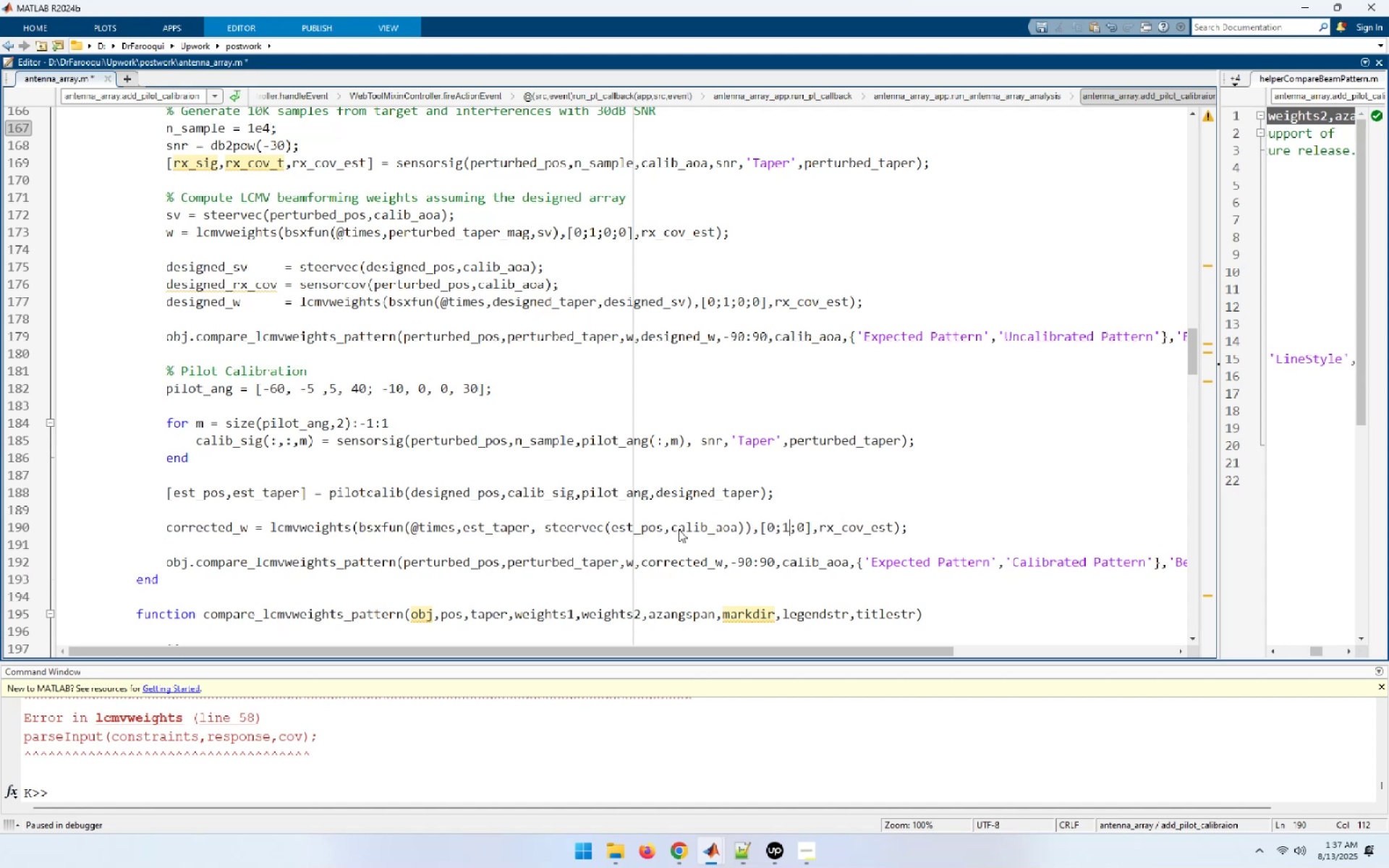 
key(ArrowRight)
 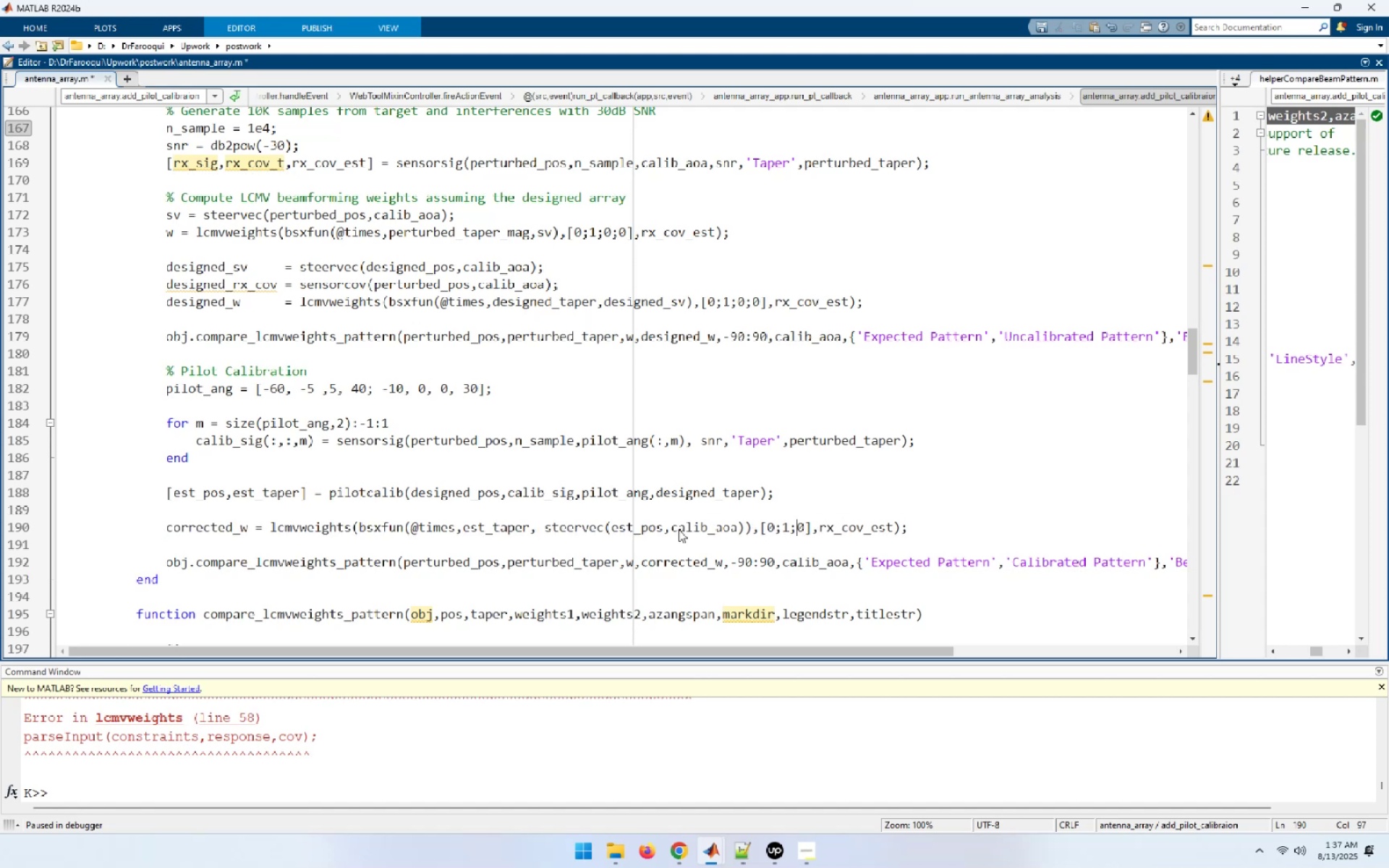 
key(ArrowRight)
 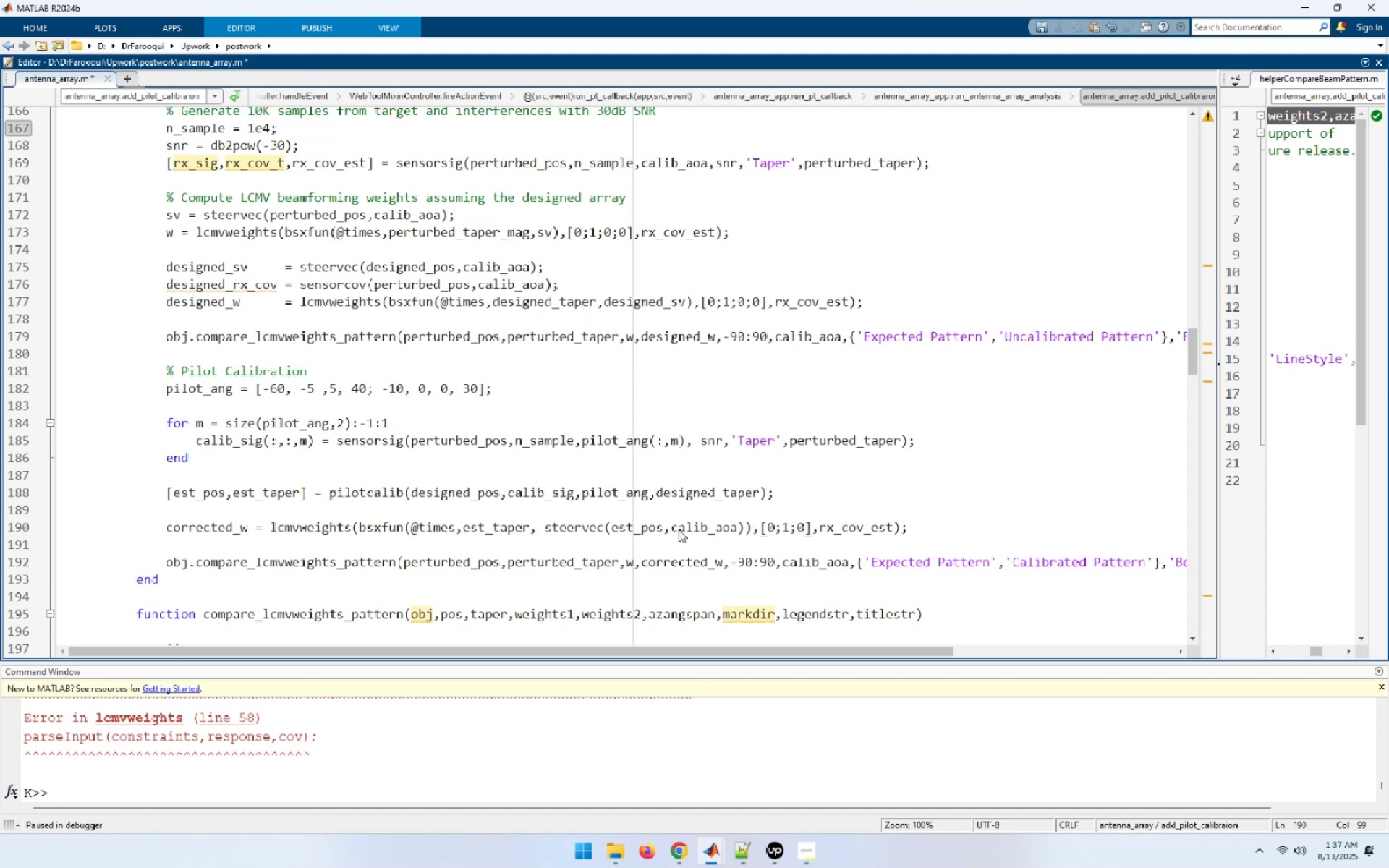 
key(Semicolon)
 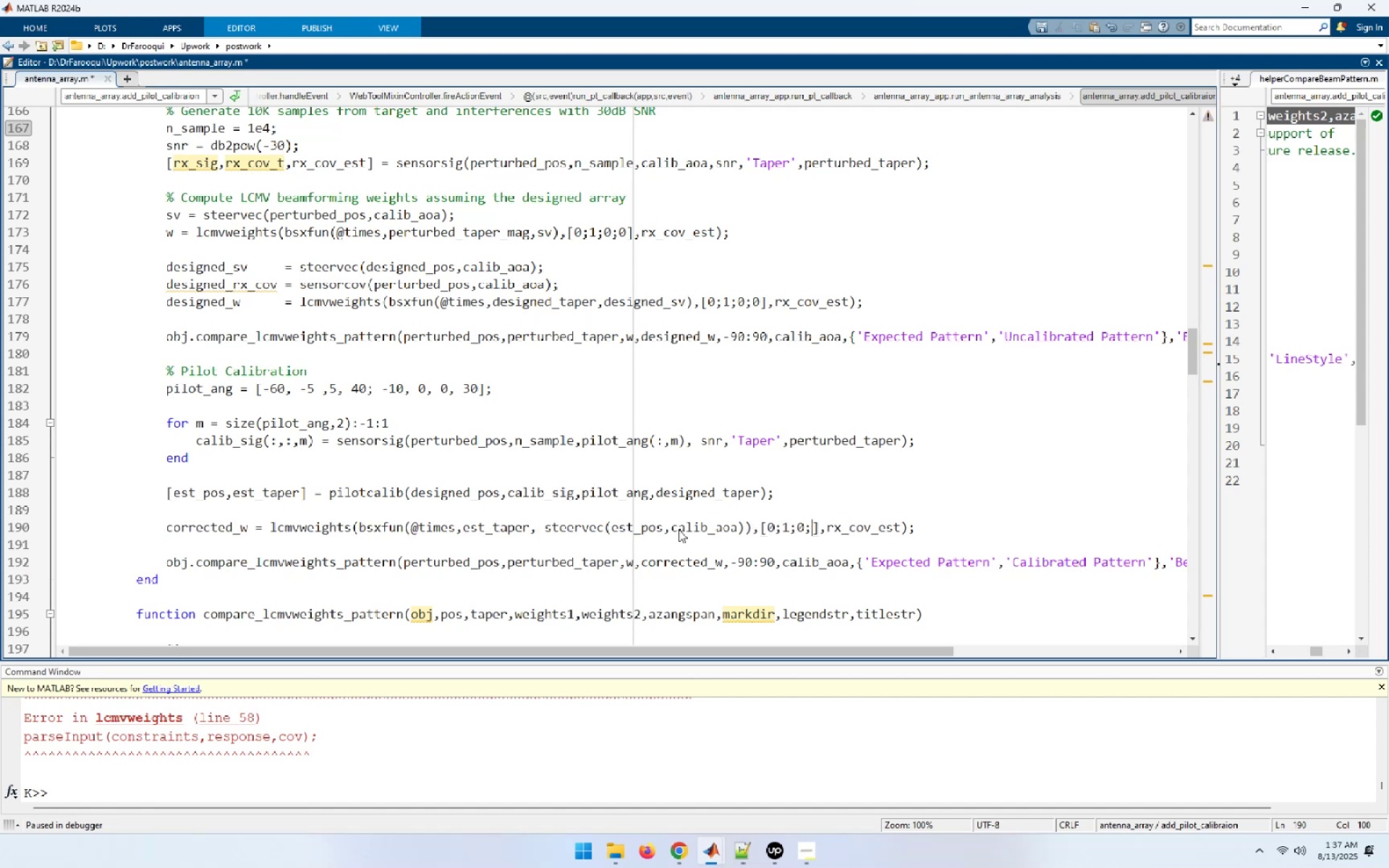 
key(0)
 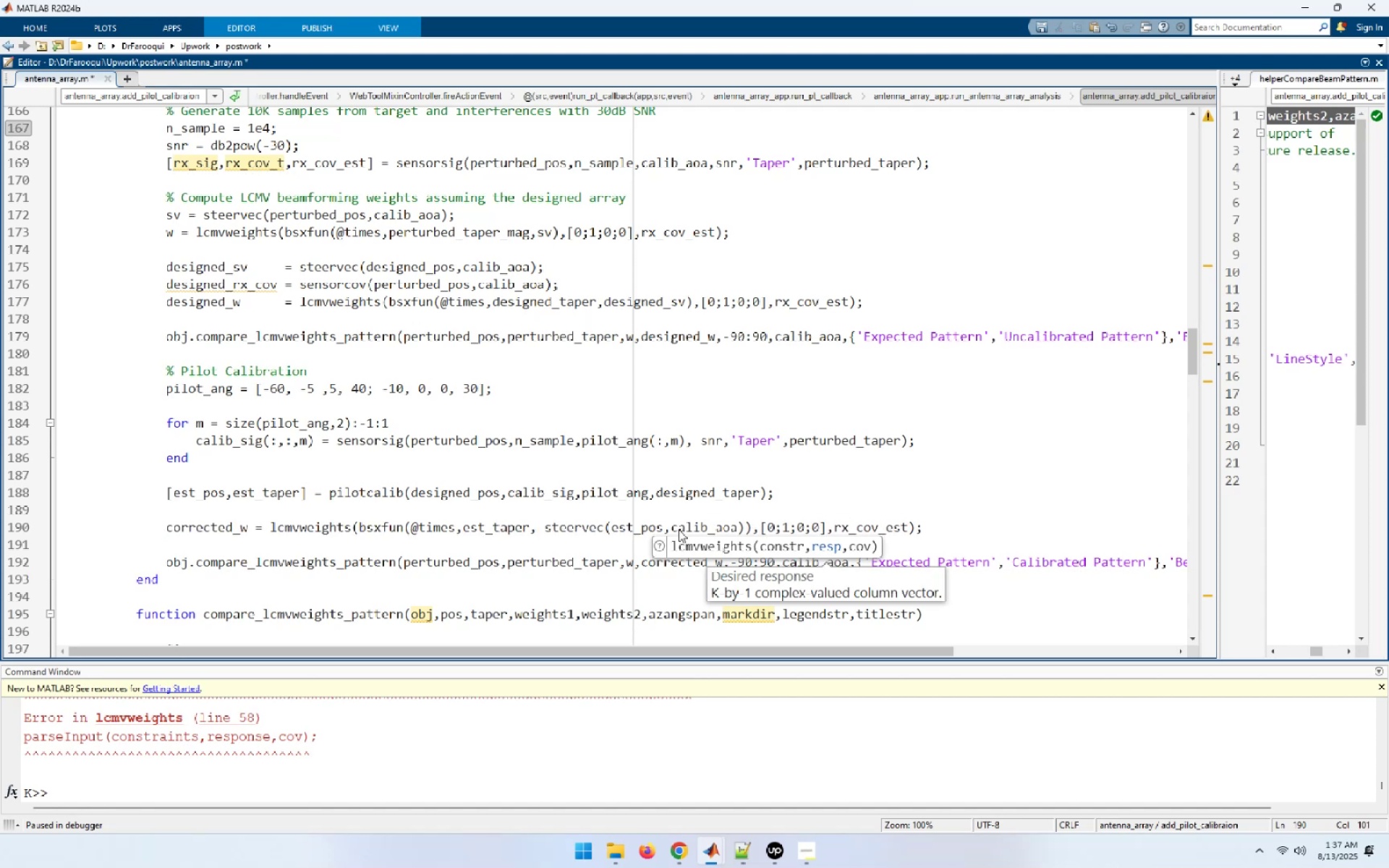 
key(Home)
 